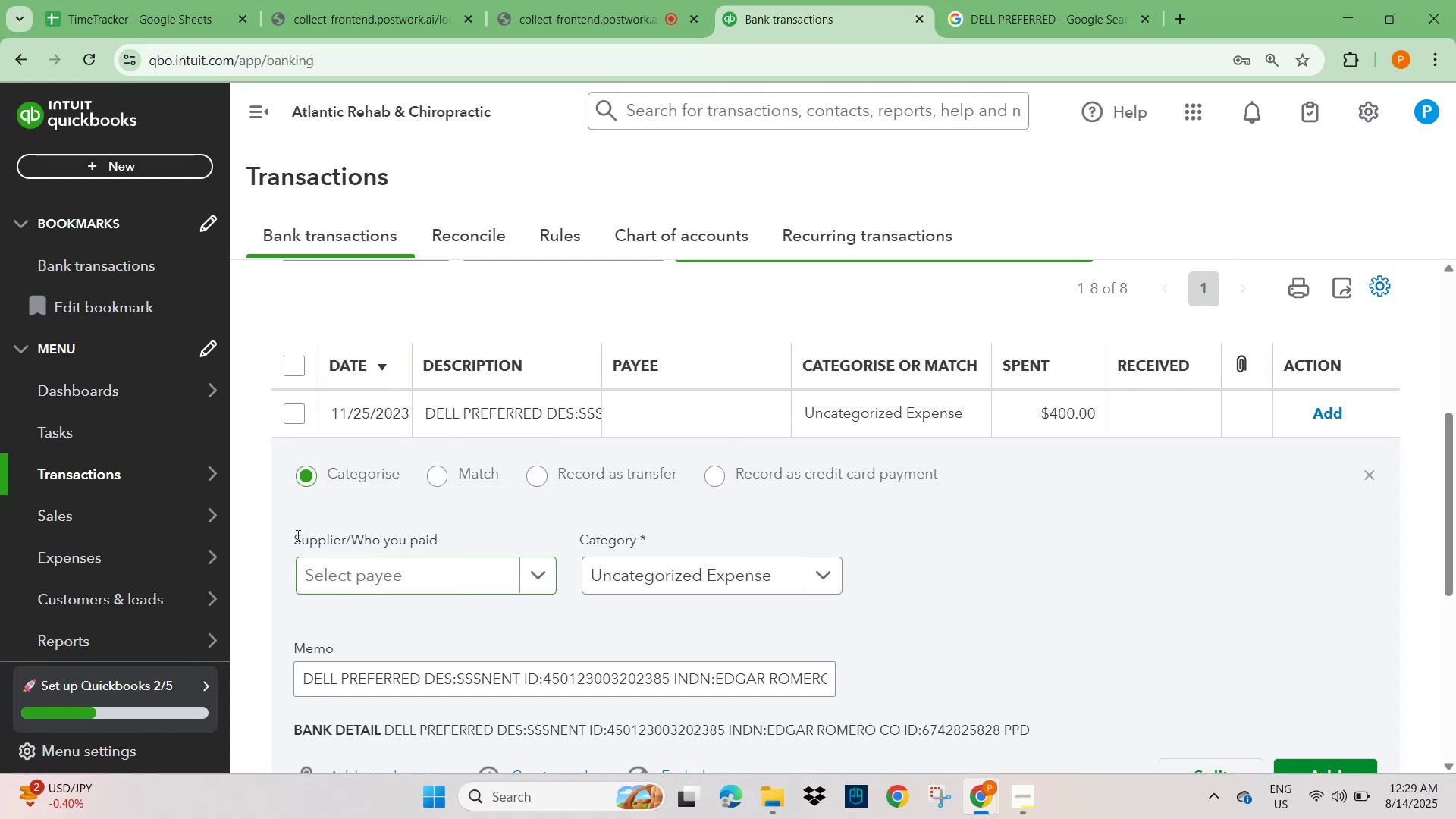 
left_click([294, 414])
 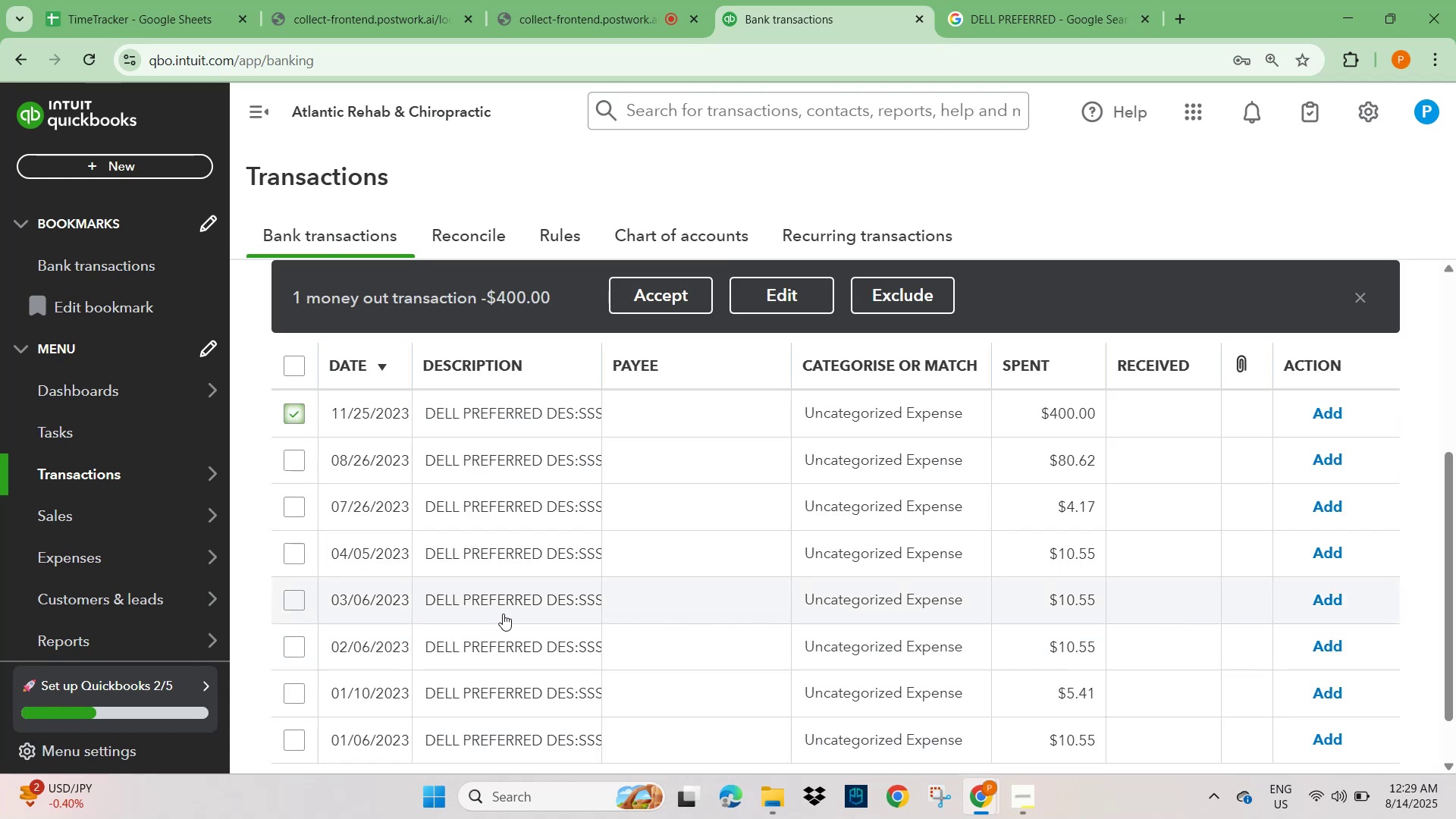 
scroll: coordinate [541, 619], scroll_direction: down, amount: 3.0
 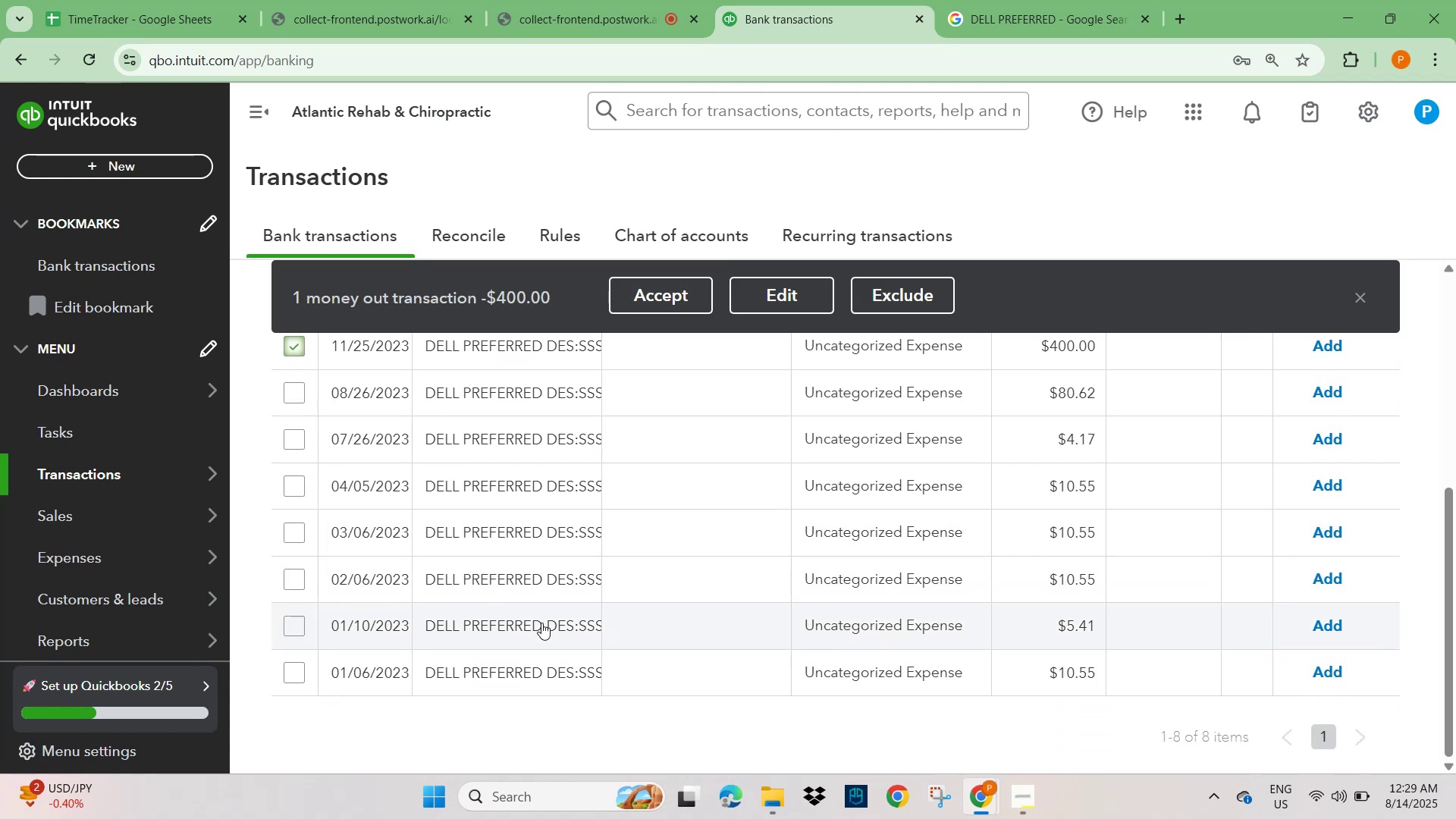 
scroll: coordinate [541, 623], scroll_direction: up, amount: 1.0
 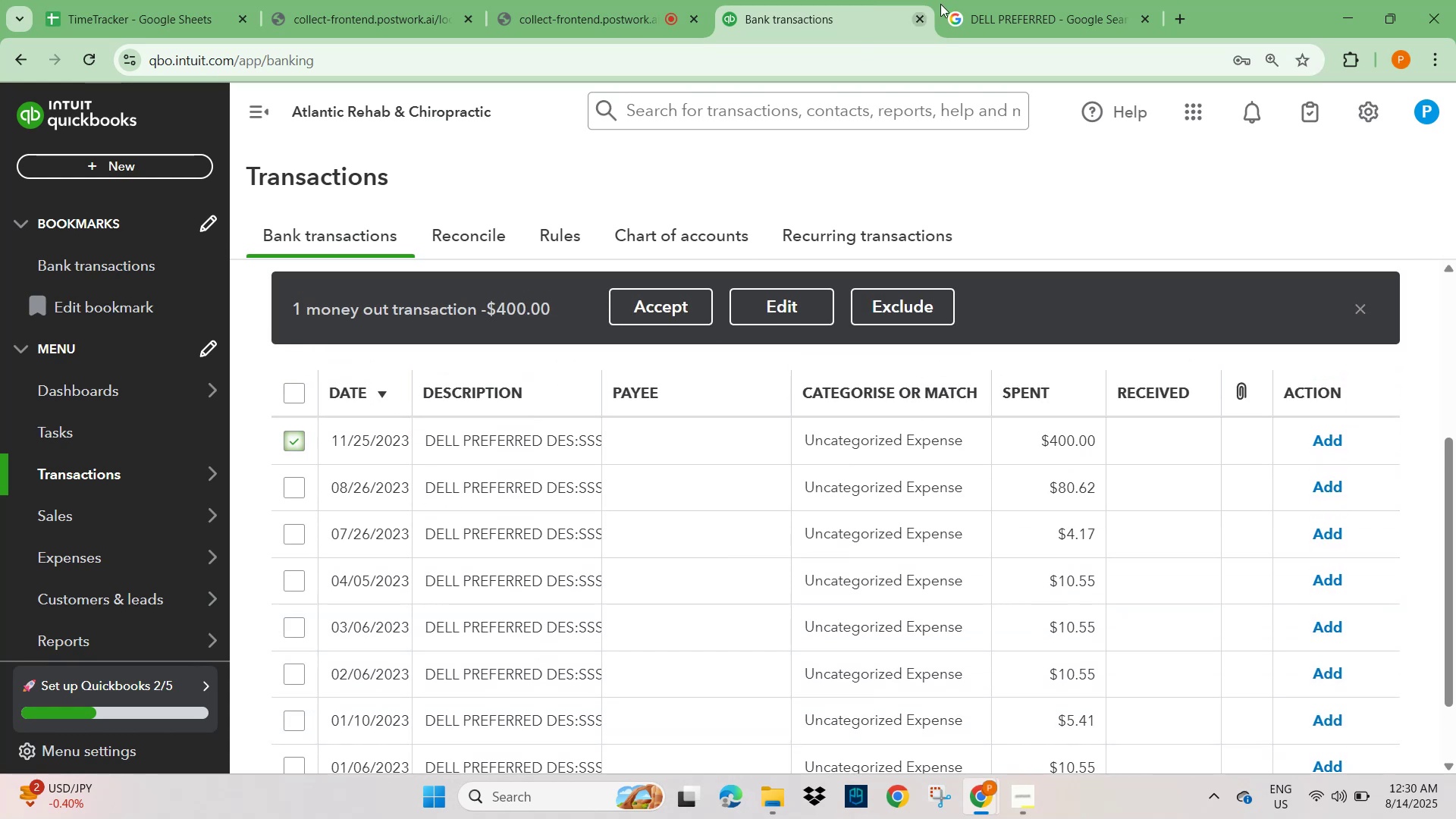 
left_click([1019, 24])
 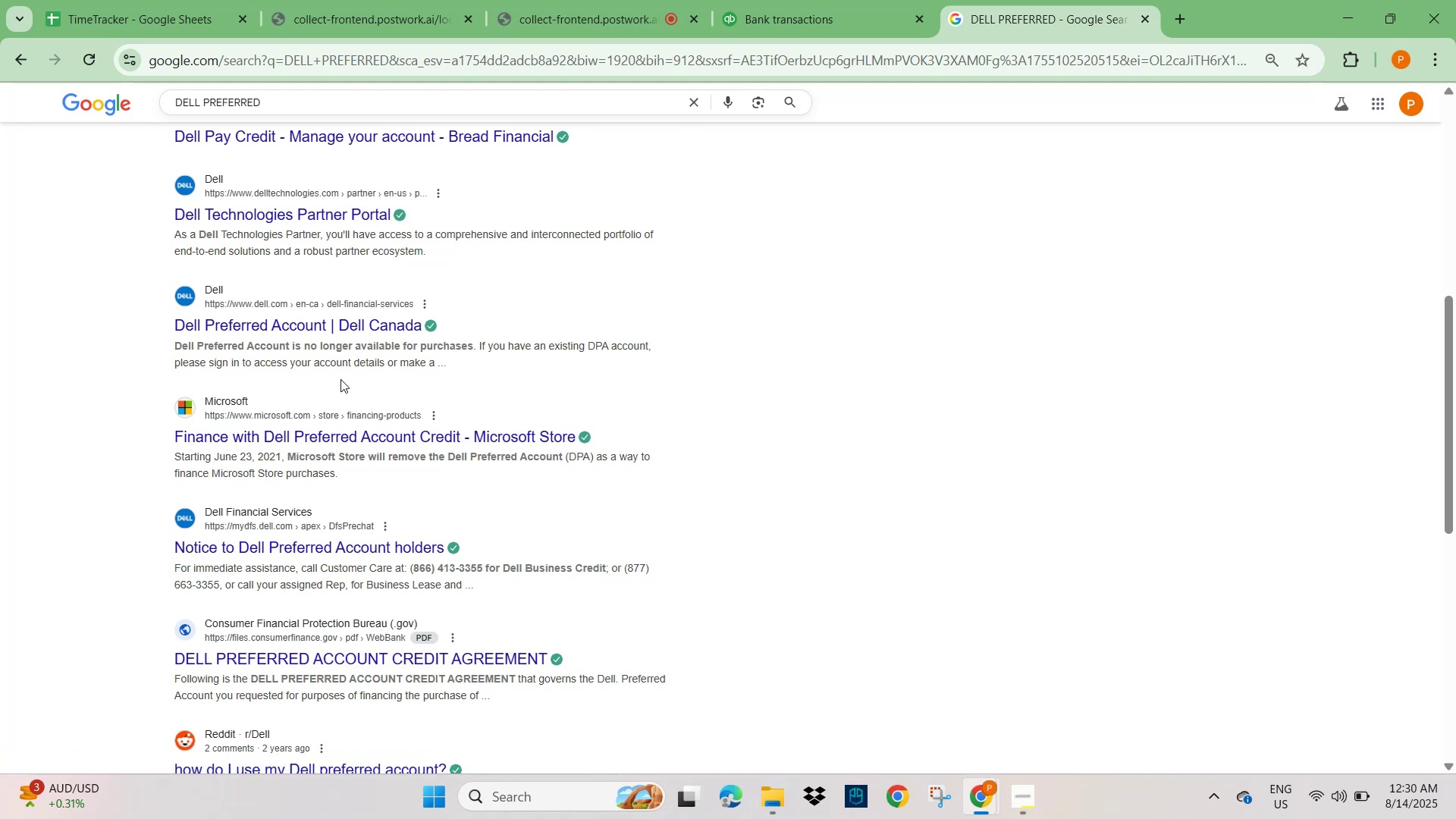 
wait(10.85)
 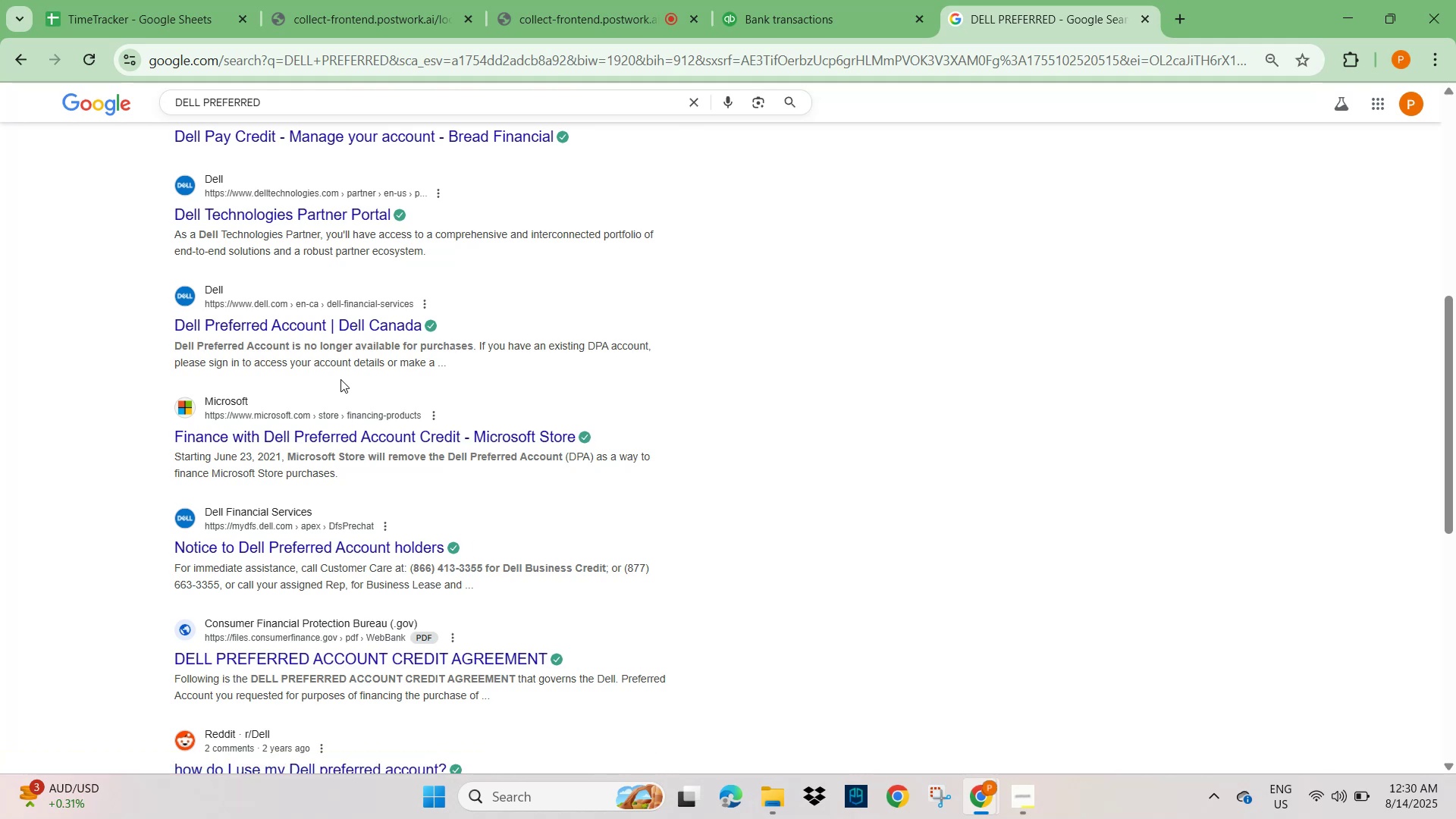 
scroll: coordinate [337, 318], scroll_direction: up, amount: 4.0
 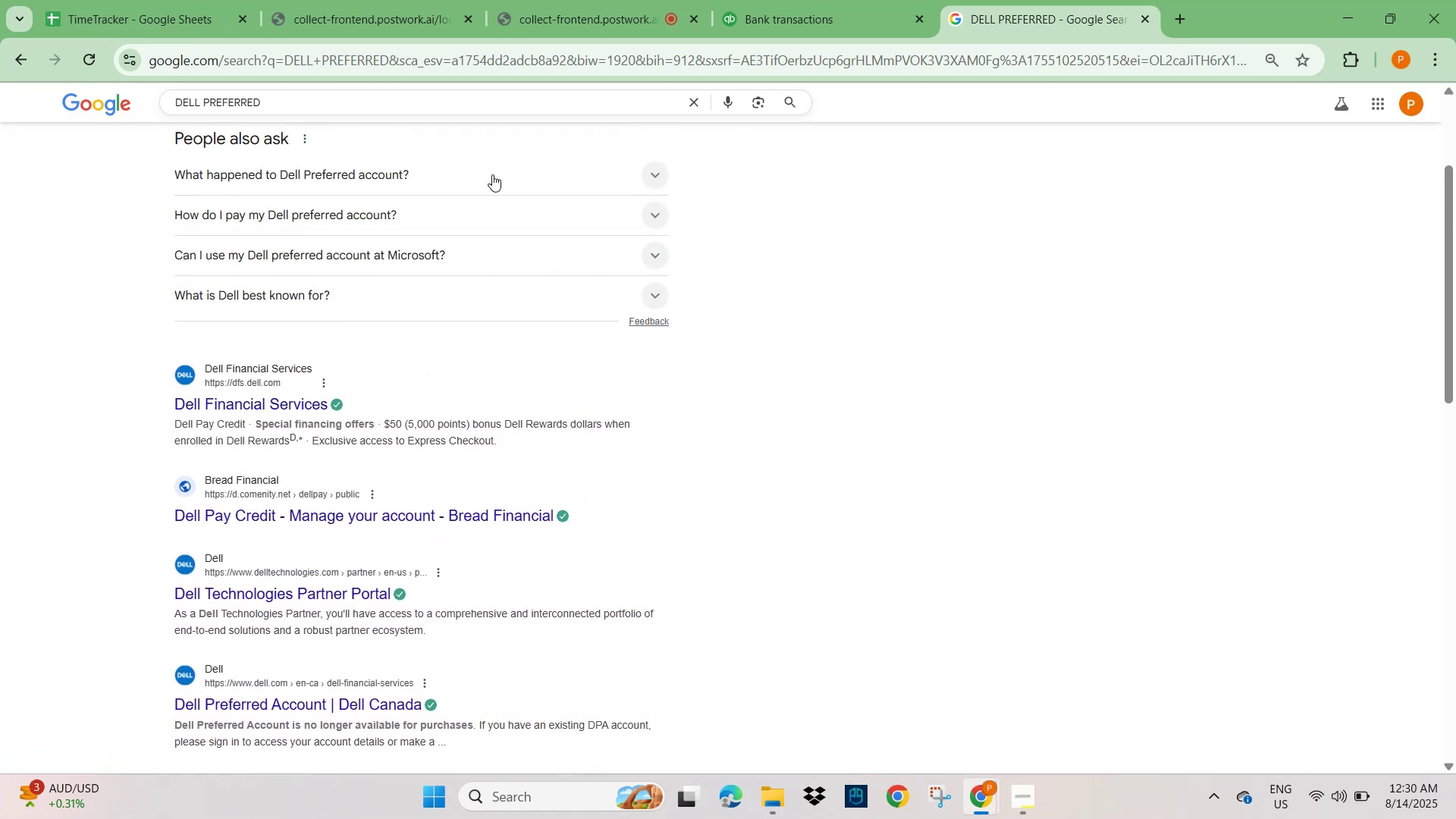 
left_click([660, 174])
 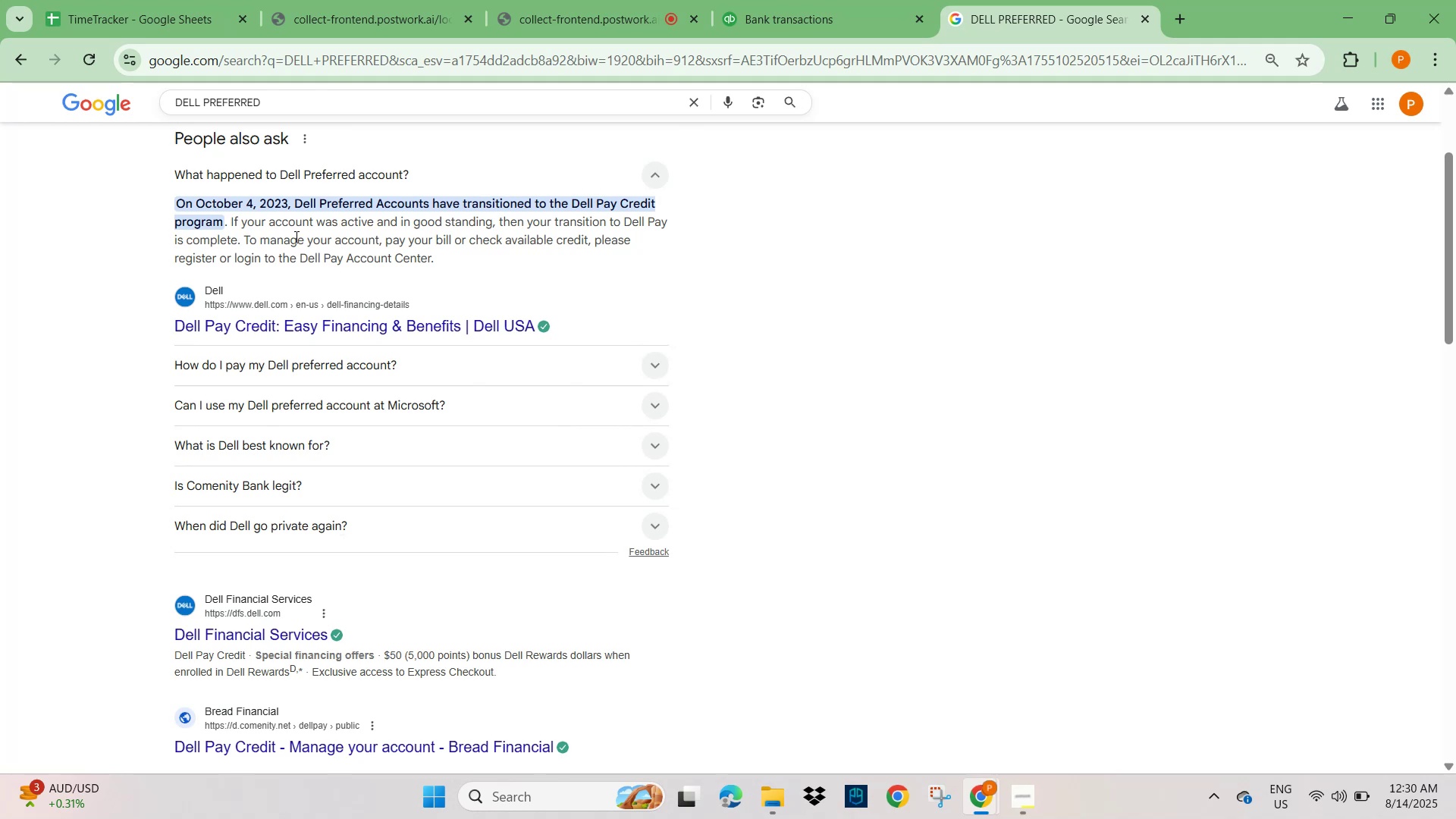 
wait(11.27)
 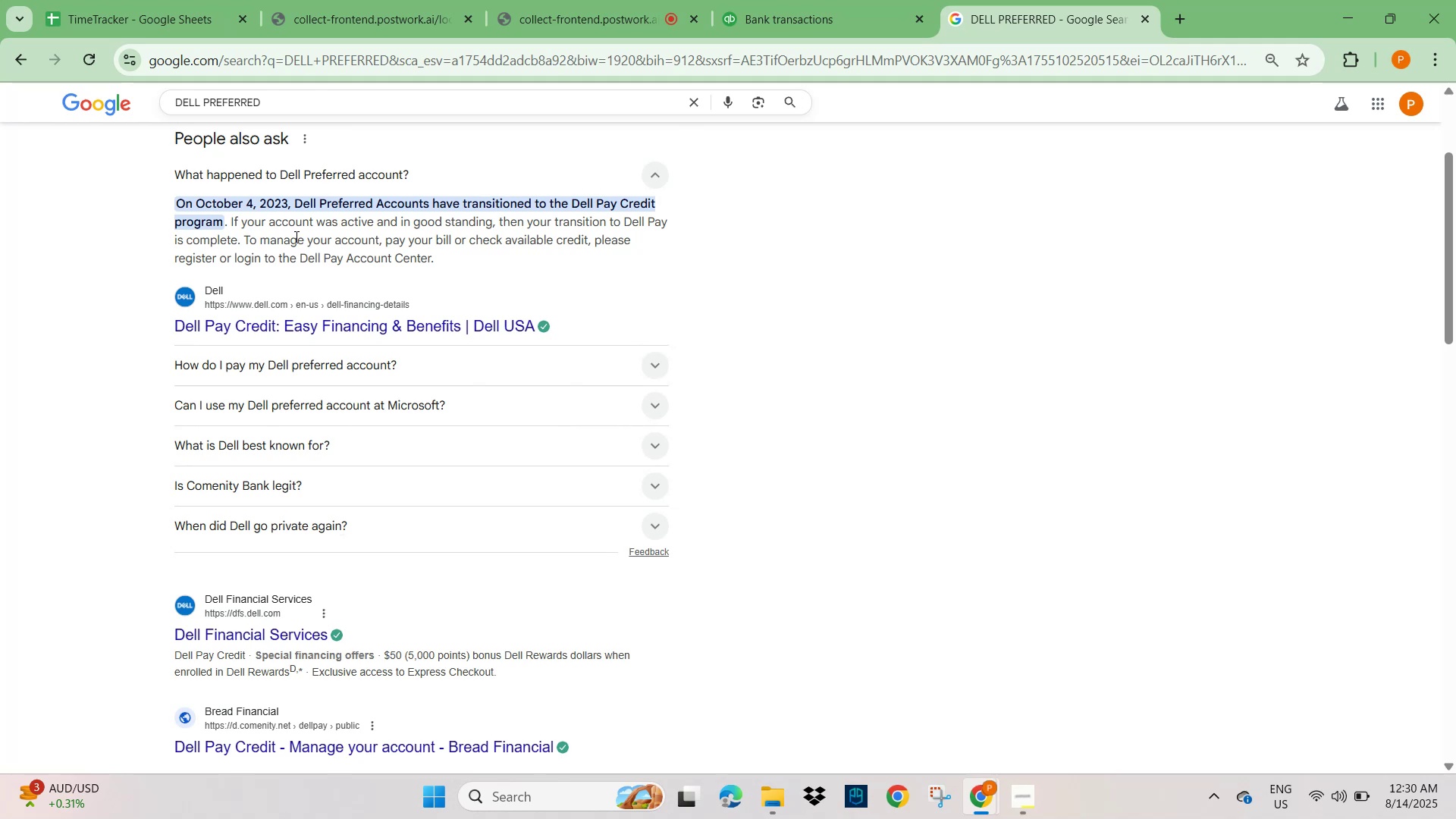 
scroll: coordinate [254, 350], scroll_direction: down, amount: 1.0
 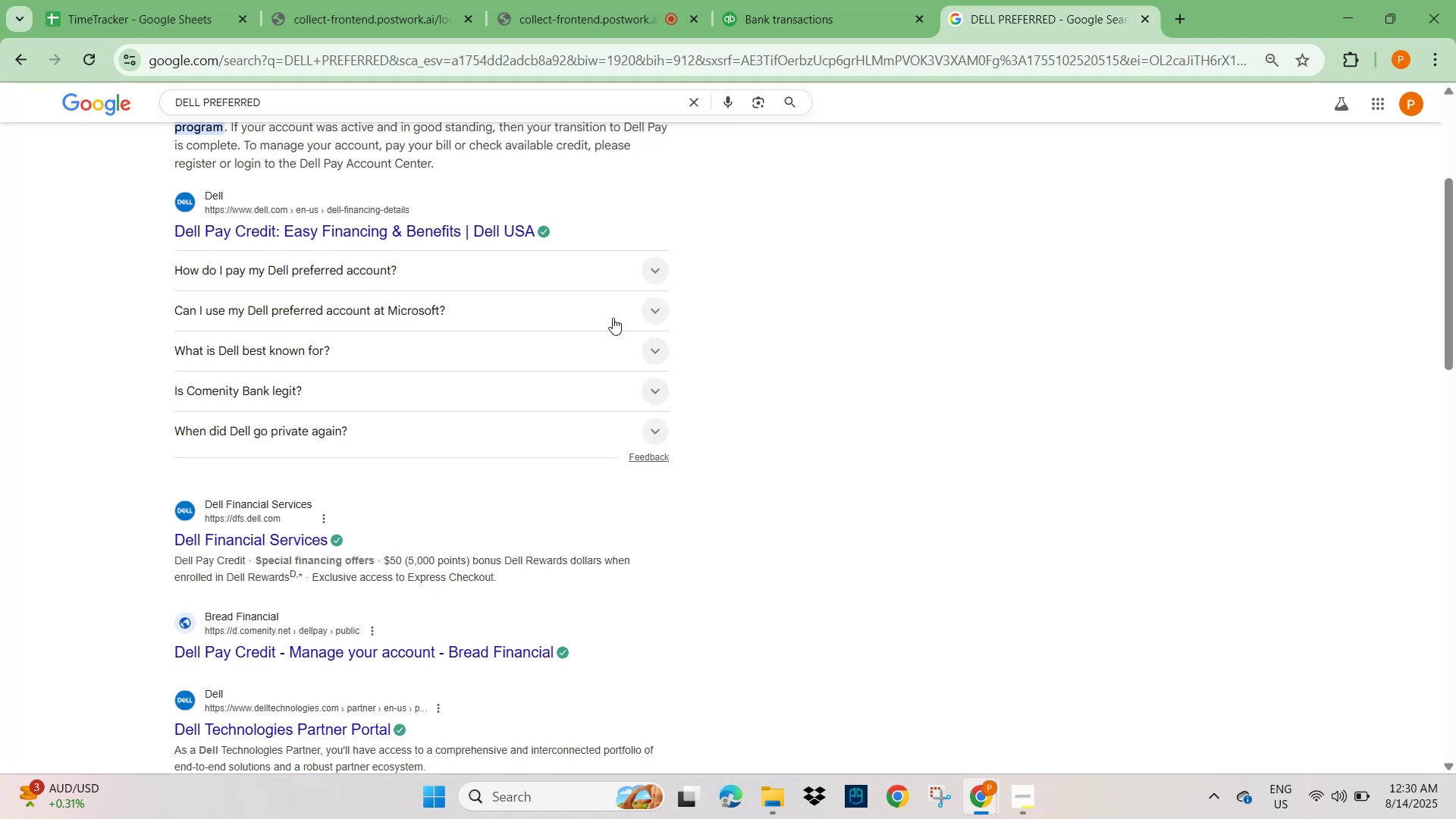 
wait(7.16)
 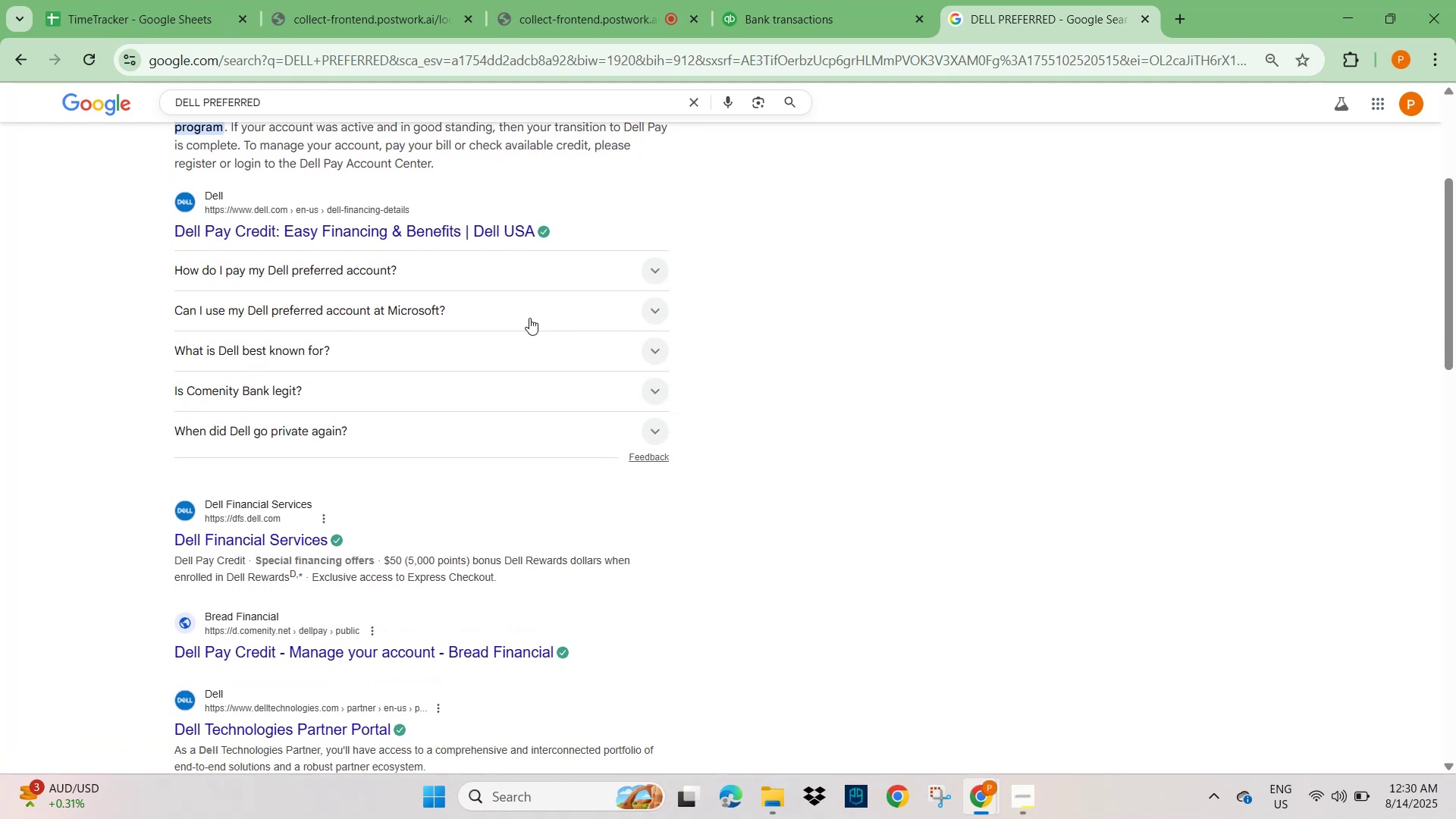 
left_click([795, 15])
 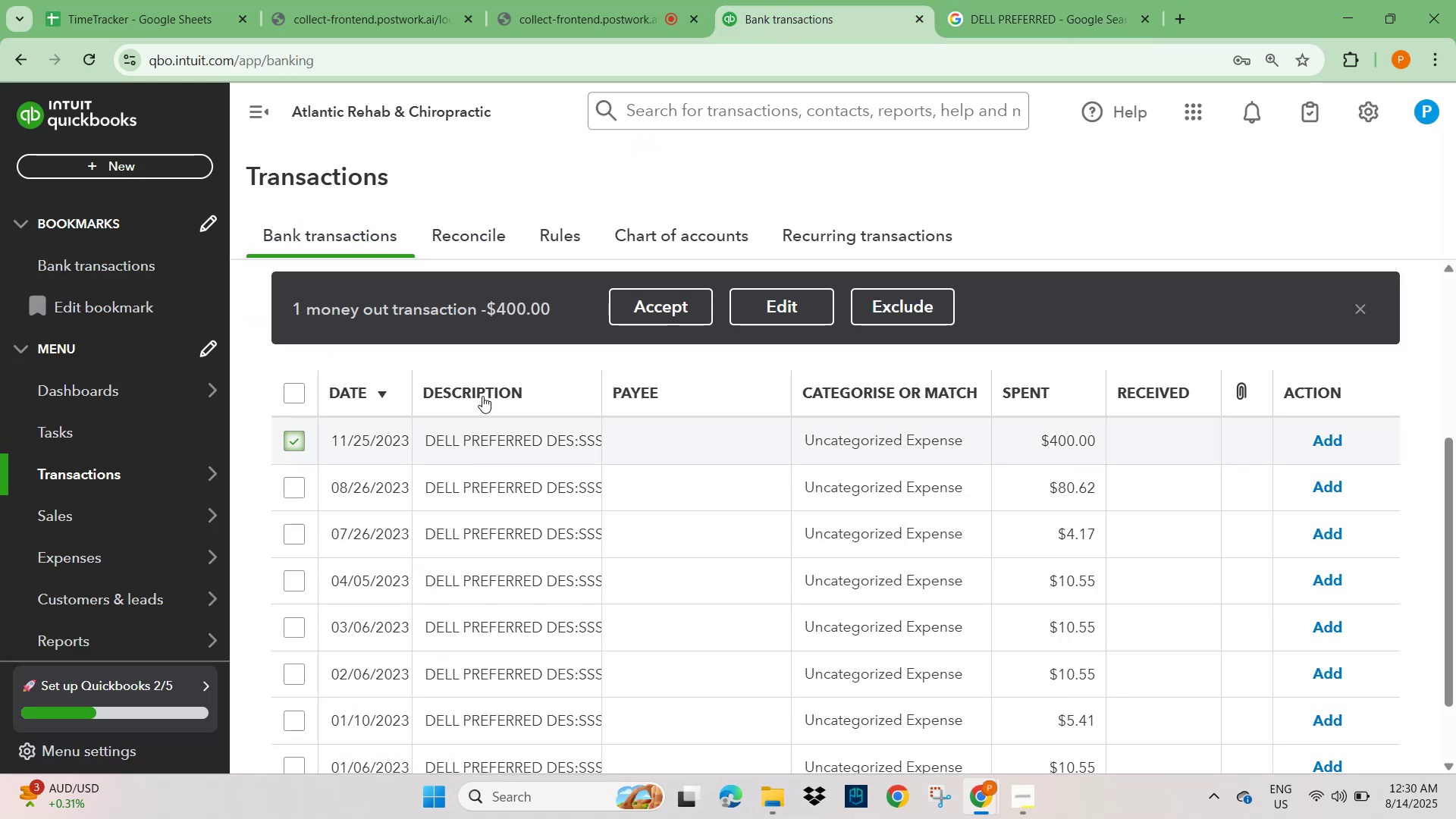 
scroll: coordinate [384, 418], scroll_direction: up, amount: 3.0
 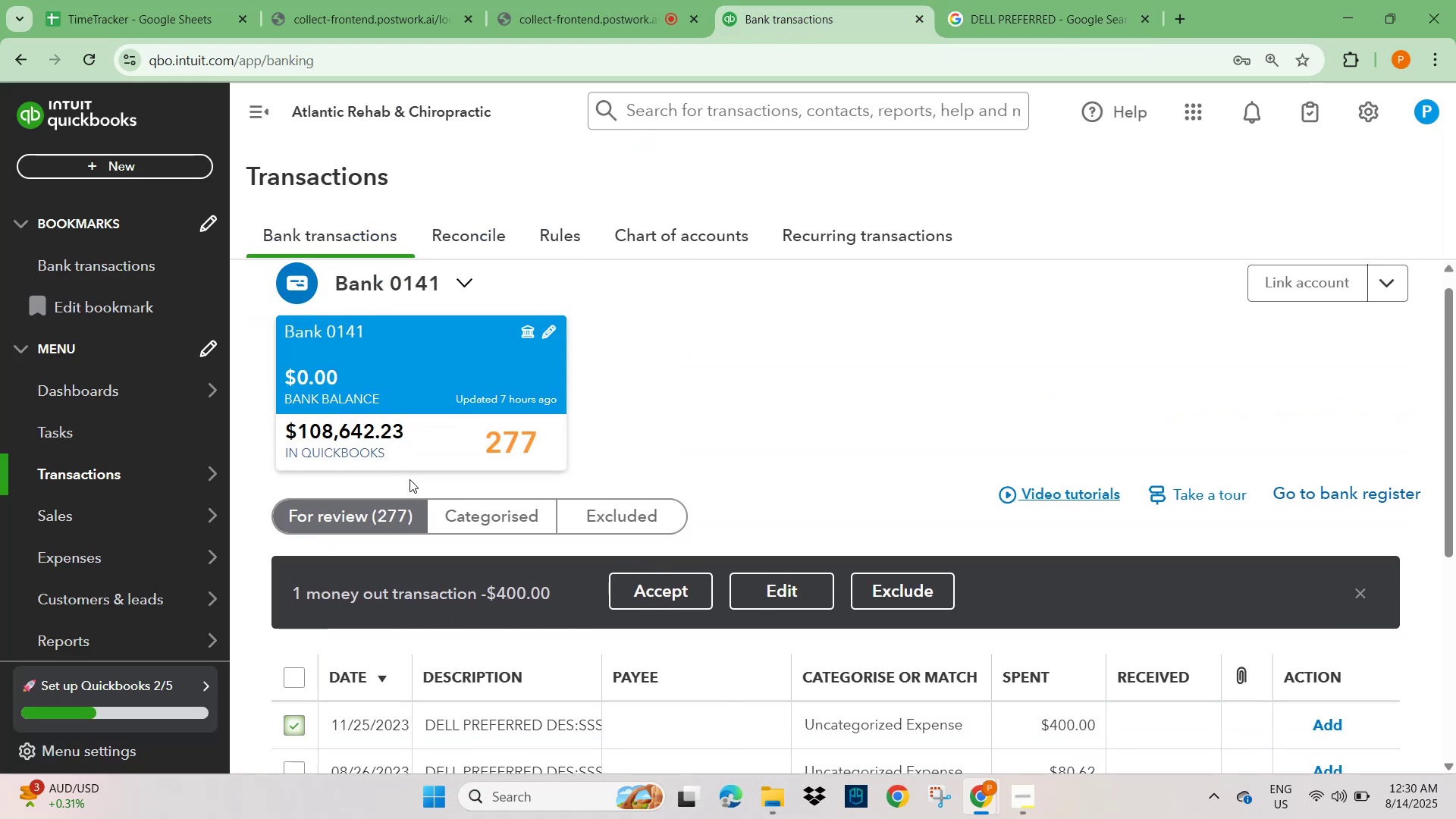 
wait(6.4)
 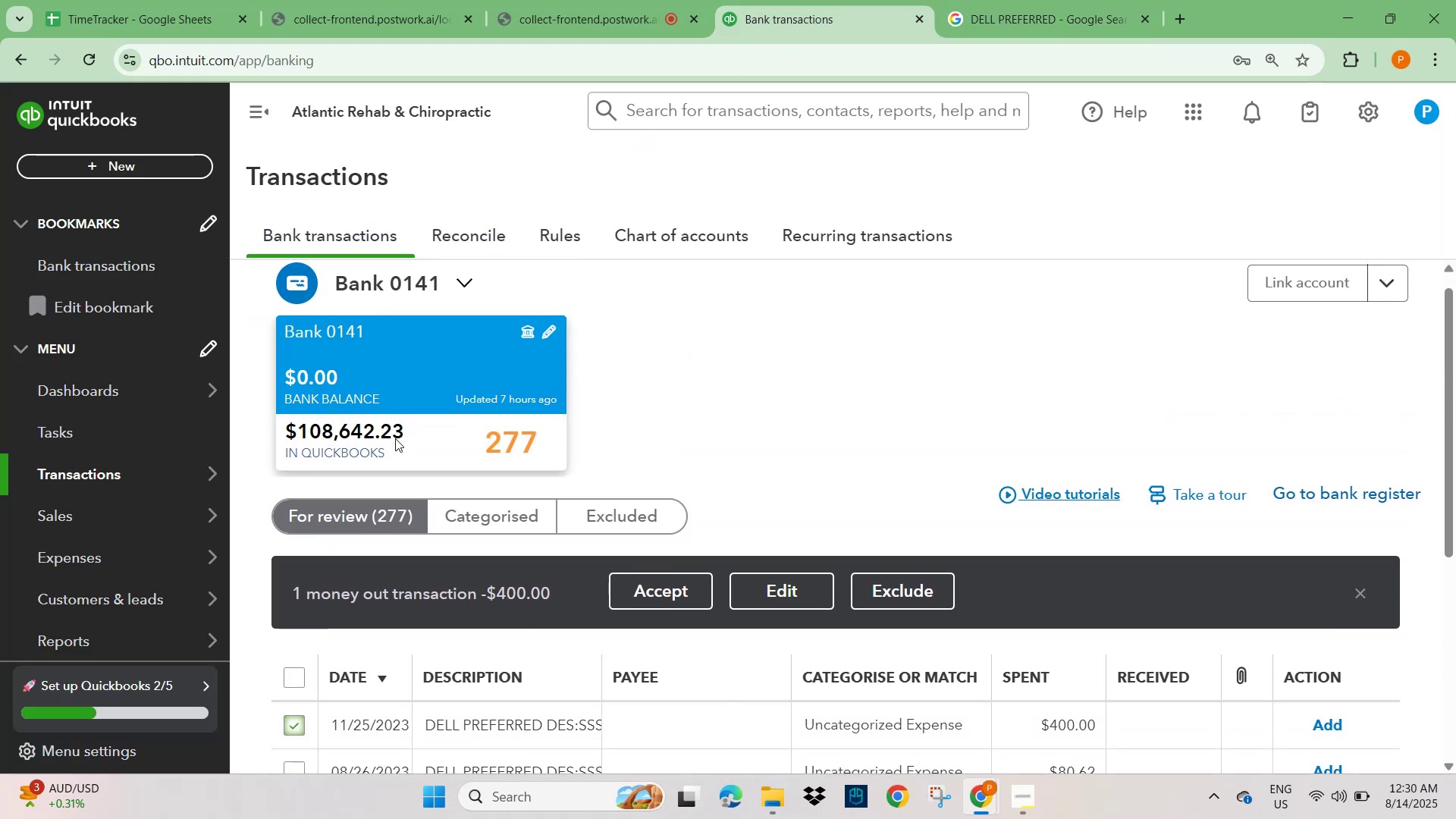 
mouse_move([140, 30])
 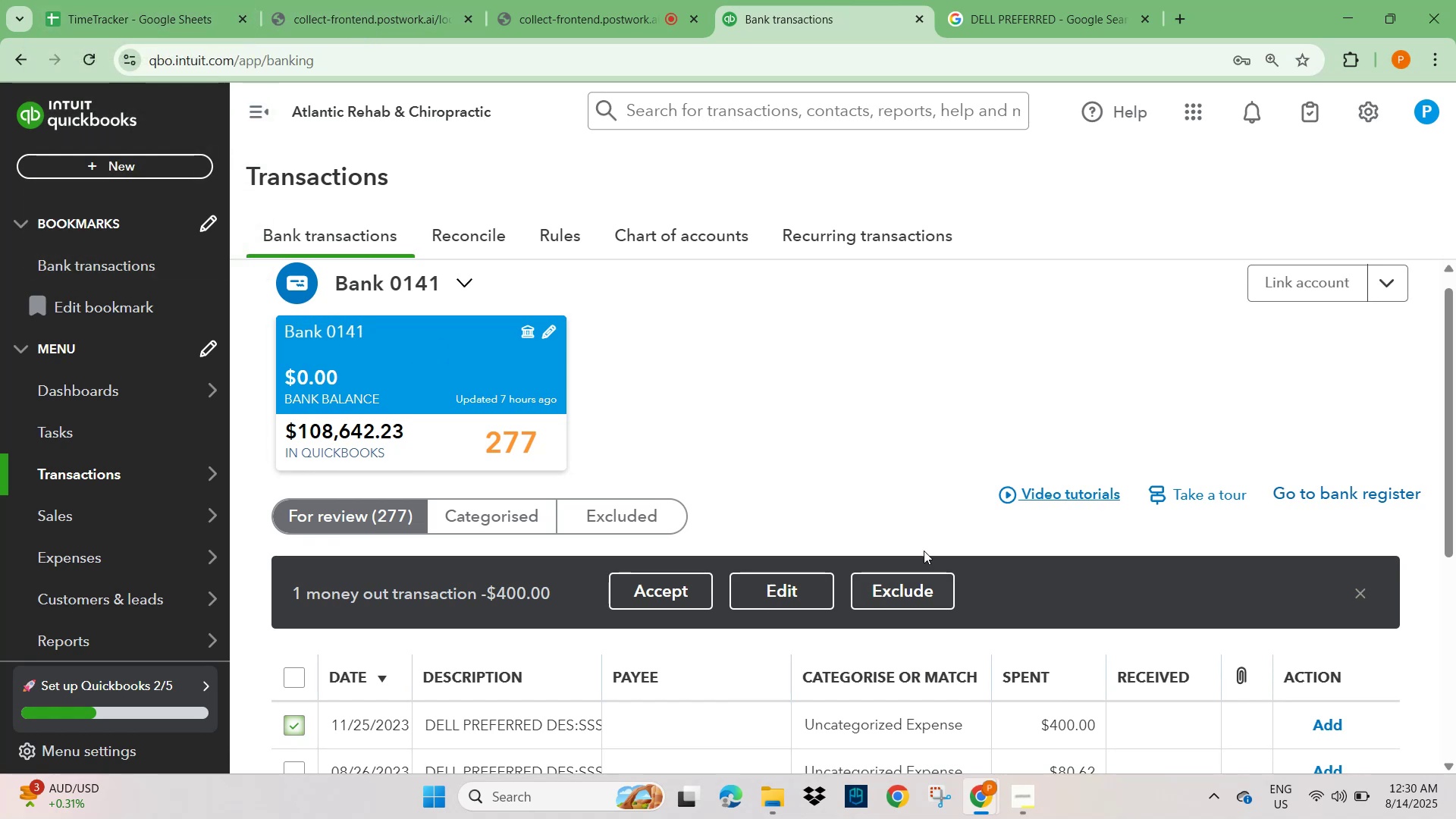 
scroll: coordinate [1103, 796], scroll_direction: down, amount: 12.0
 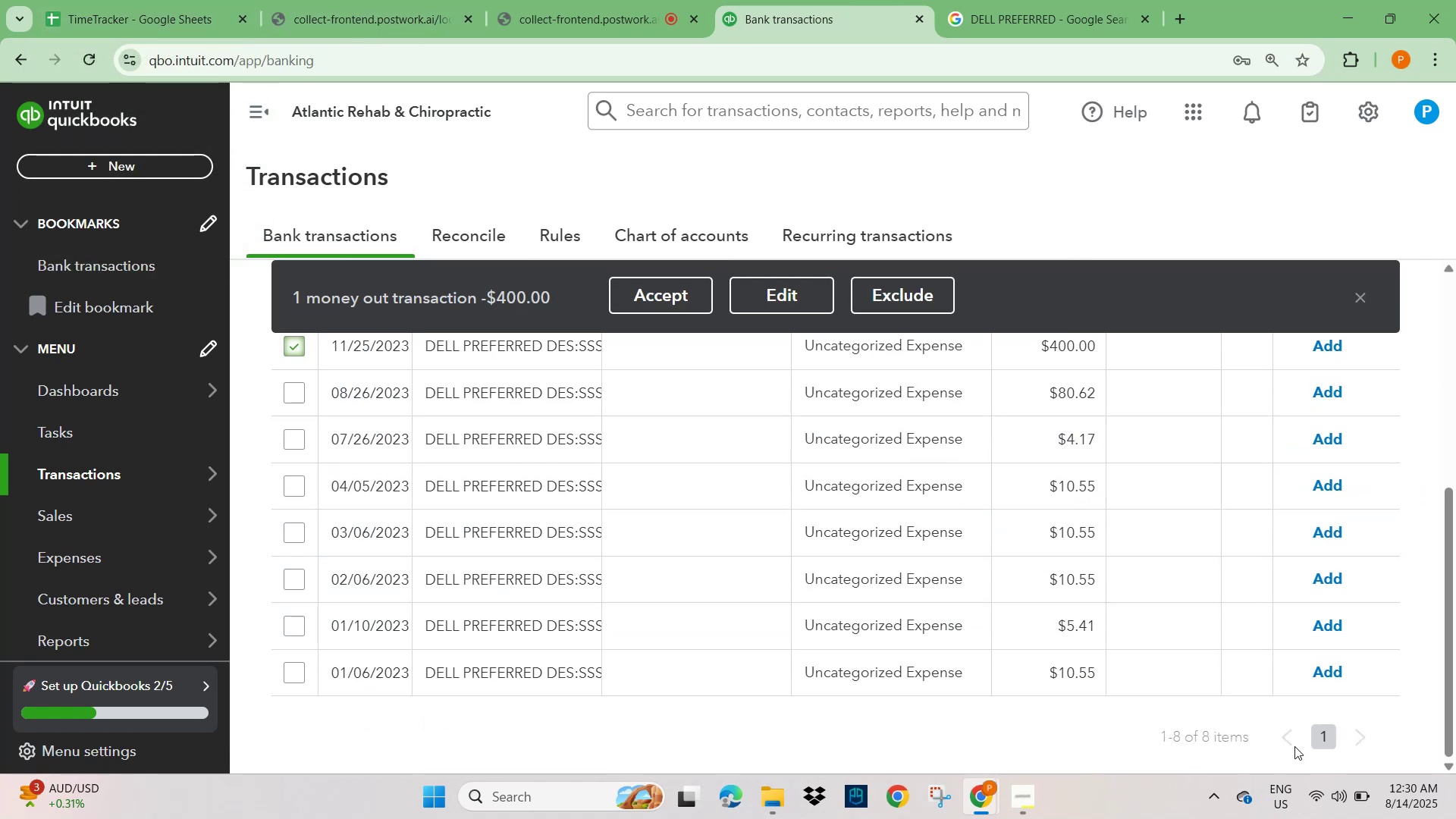 
left_click([1363, 744])
 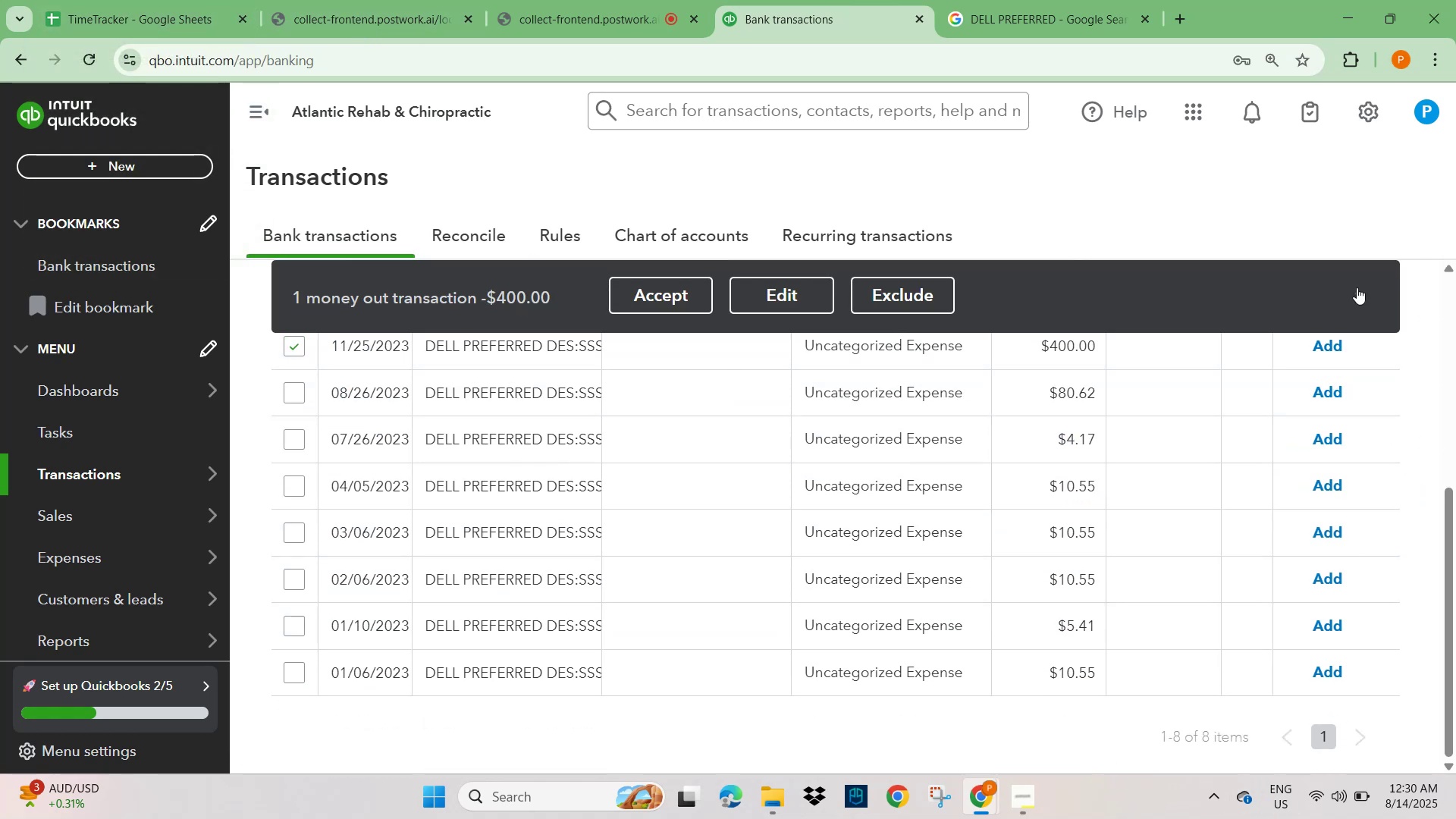 
double_click([1366, 300])
 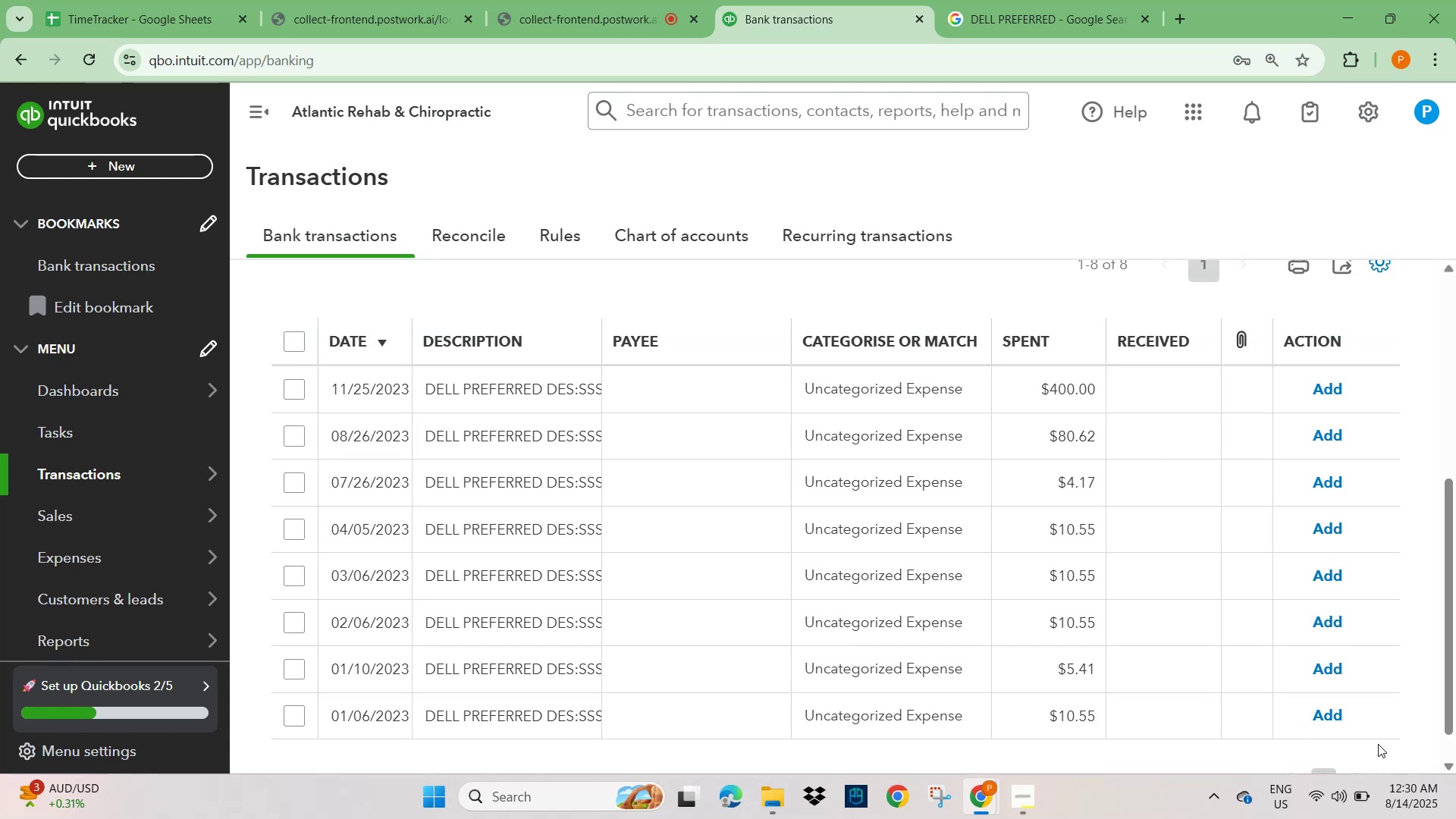 
scroll: coordinate [1332, 676], scroll_direction: down, amount: 5.0
 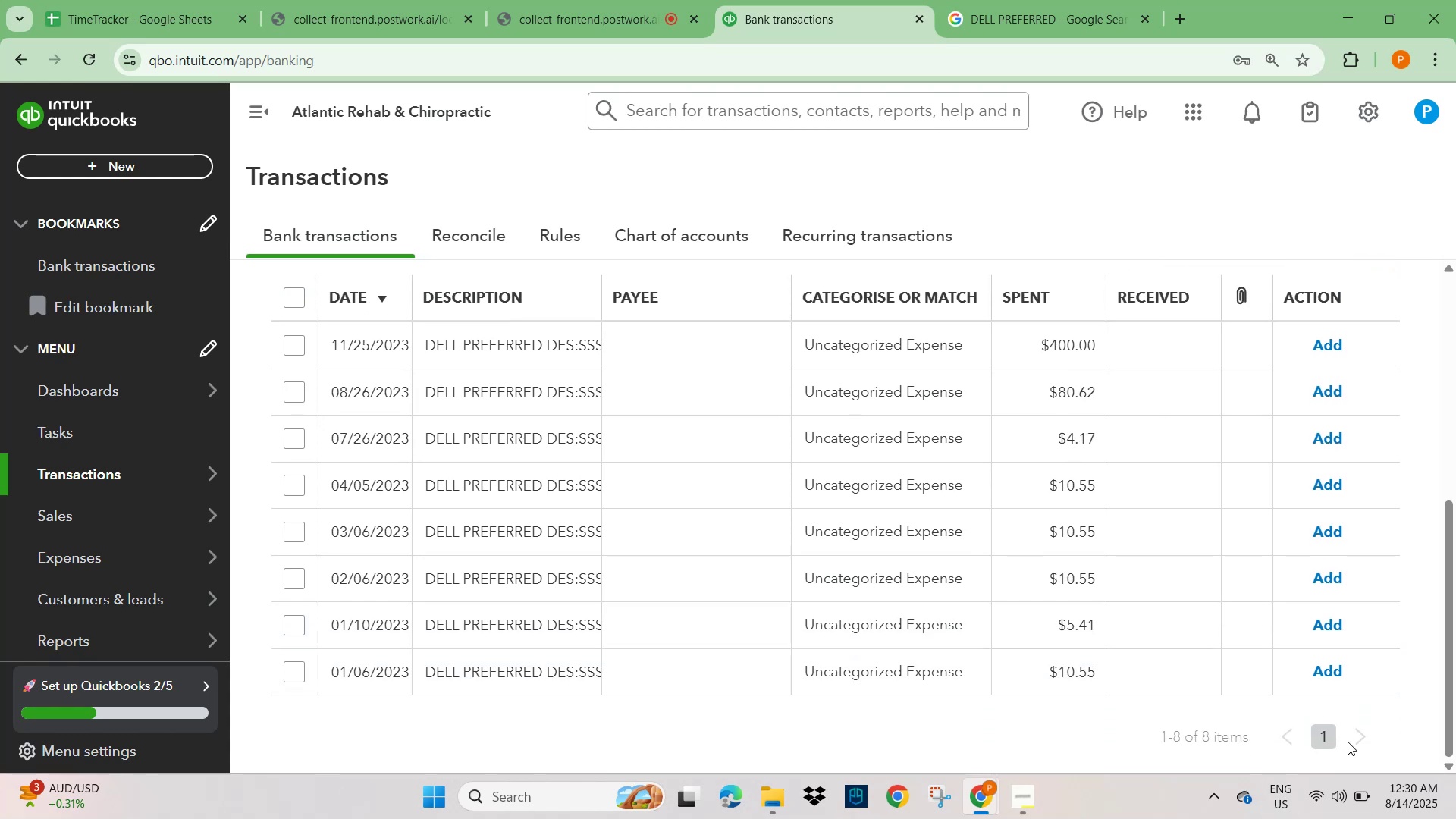 
left_click([1360, 735])
 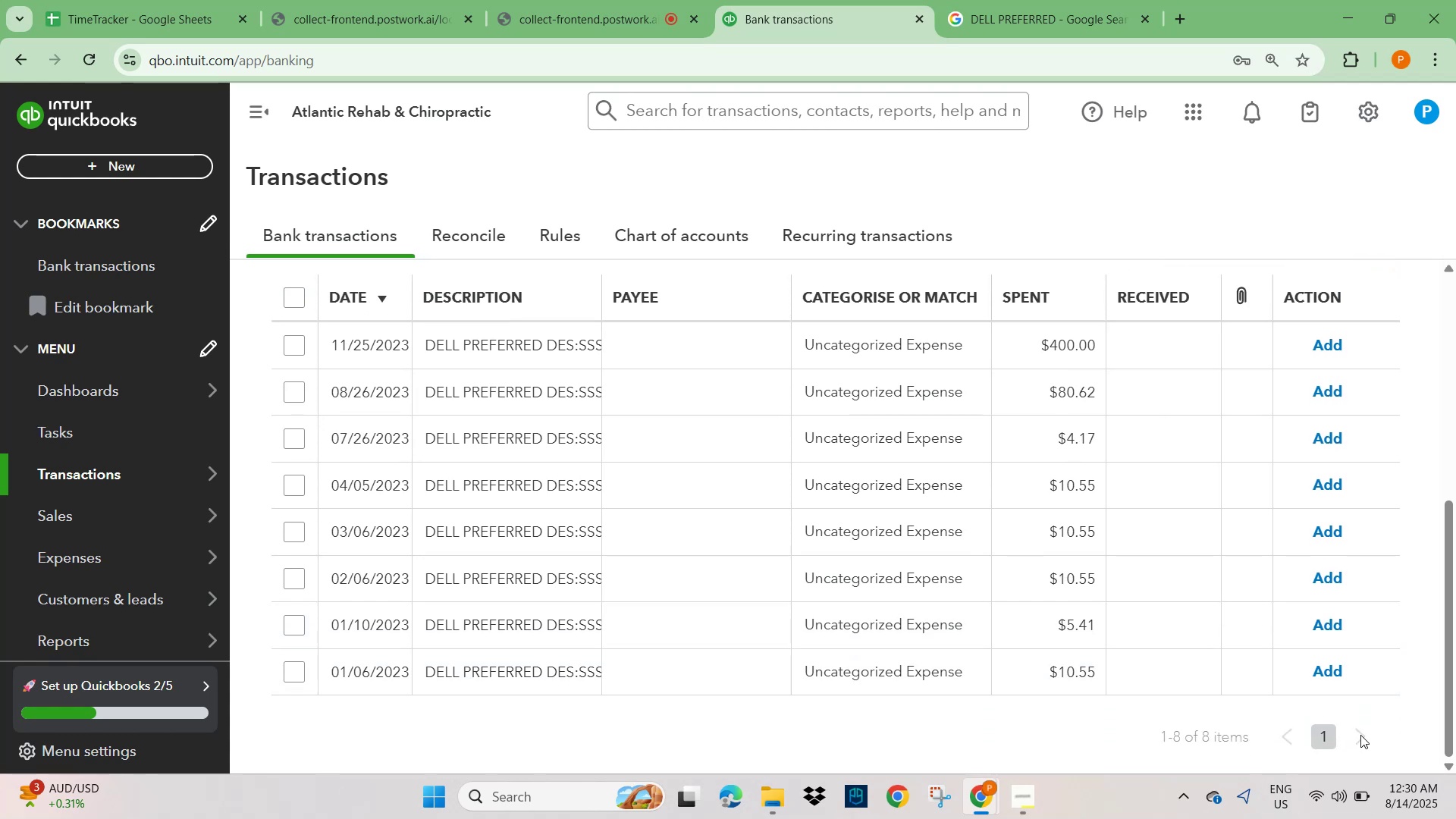 
left_click([1360, 735])
 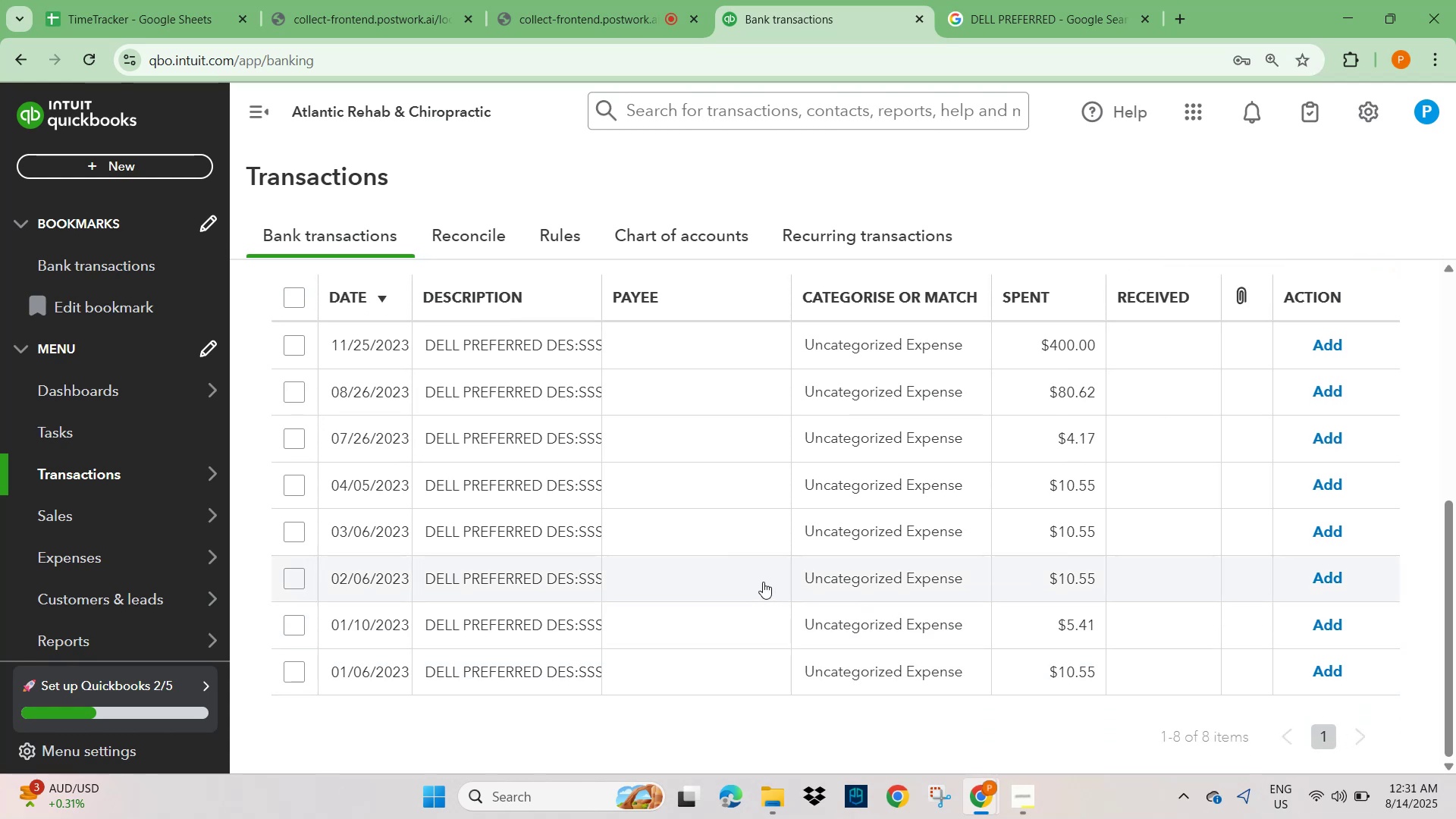 
scroll: coordinate [761, 582], scroll_direction: up, amount: 4.0
 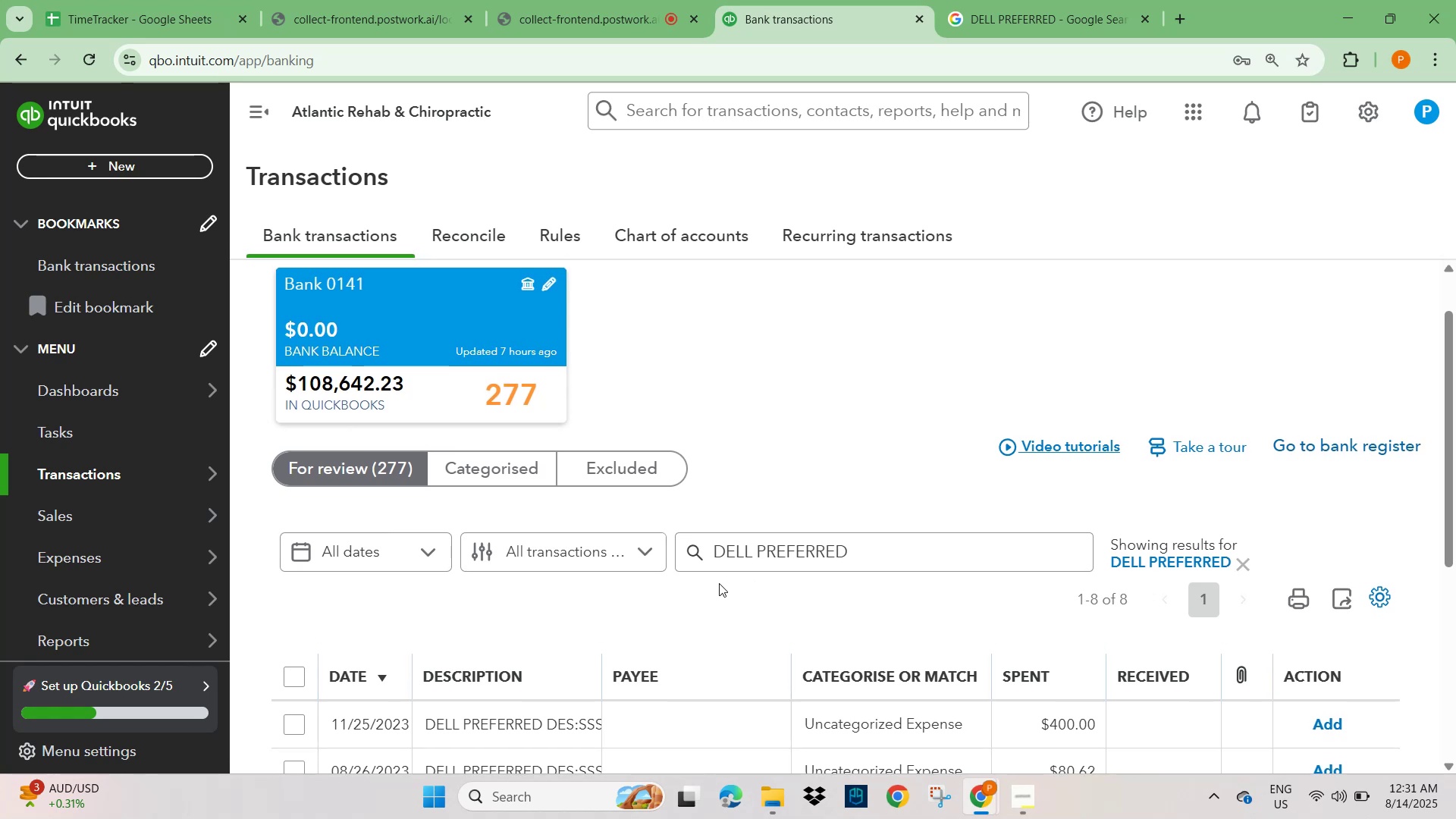 
scroll: coordinate [659, 590], scroll_direction: down, amount: 3.0
 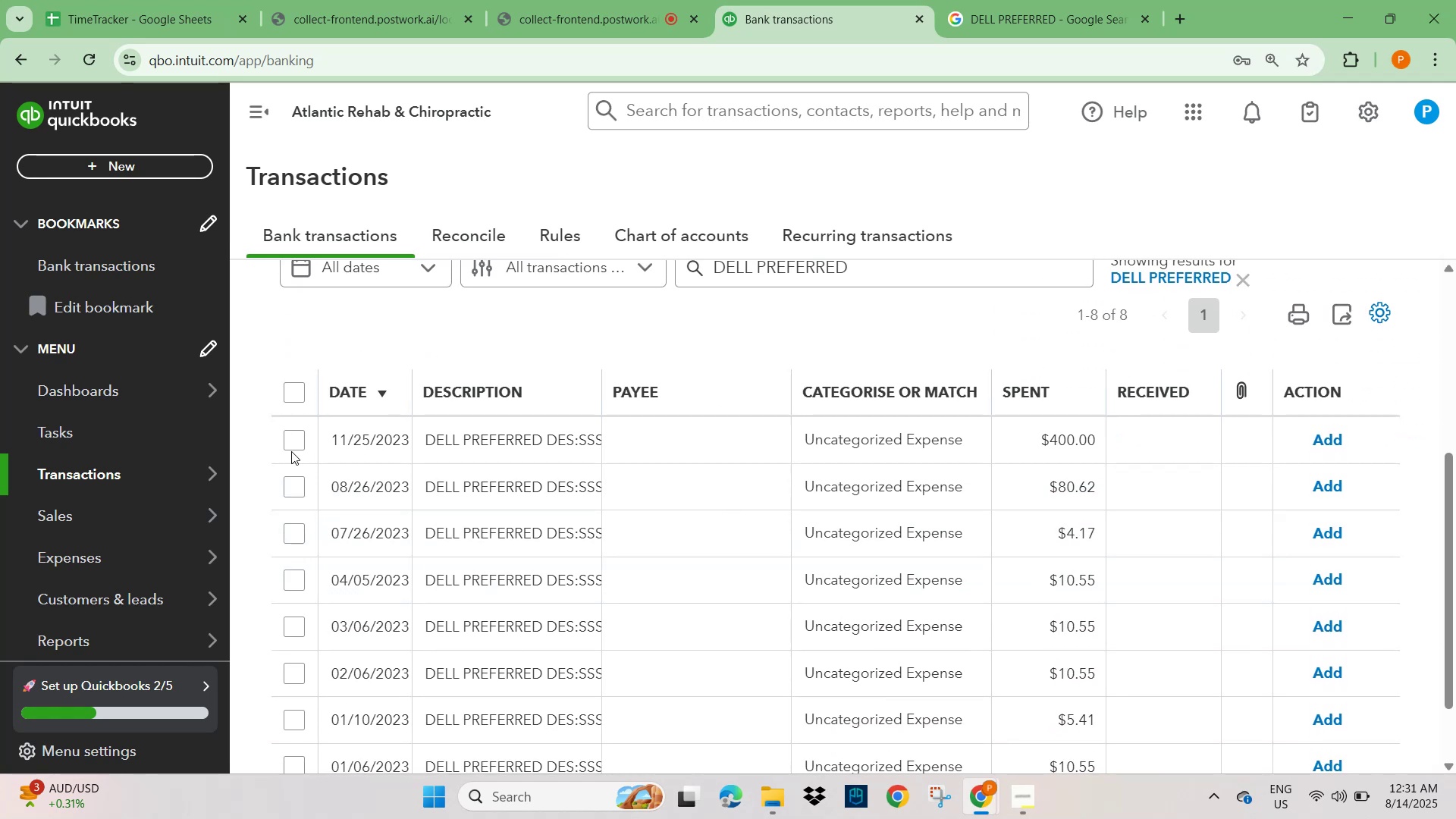 
left_click([538, 437])
 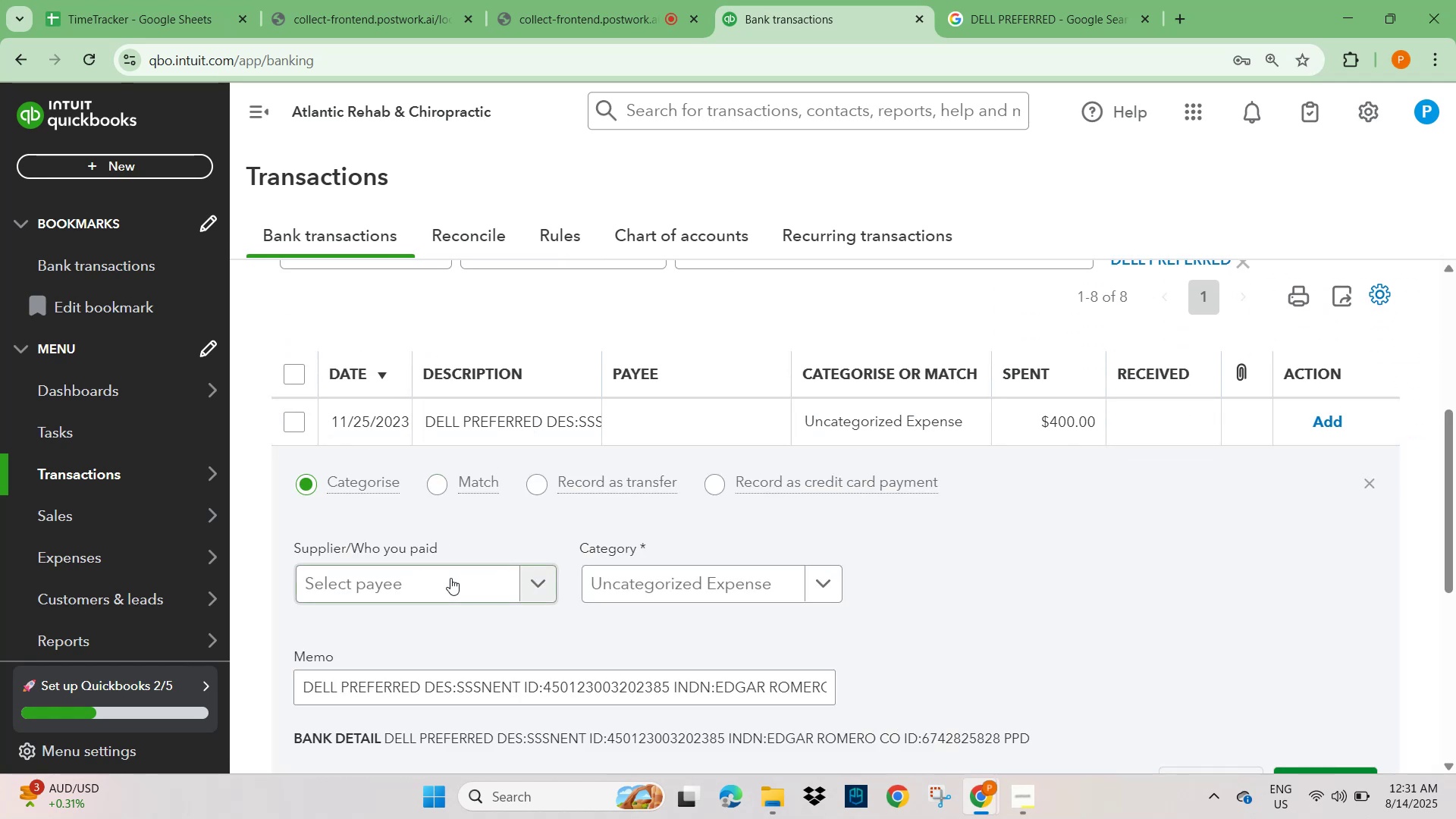 
key(Control+V)
 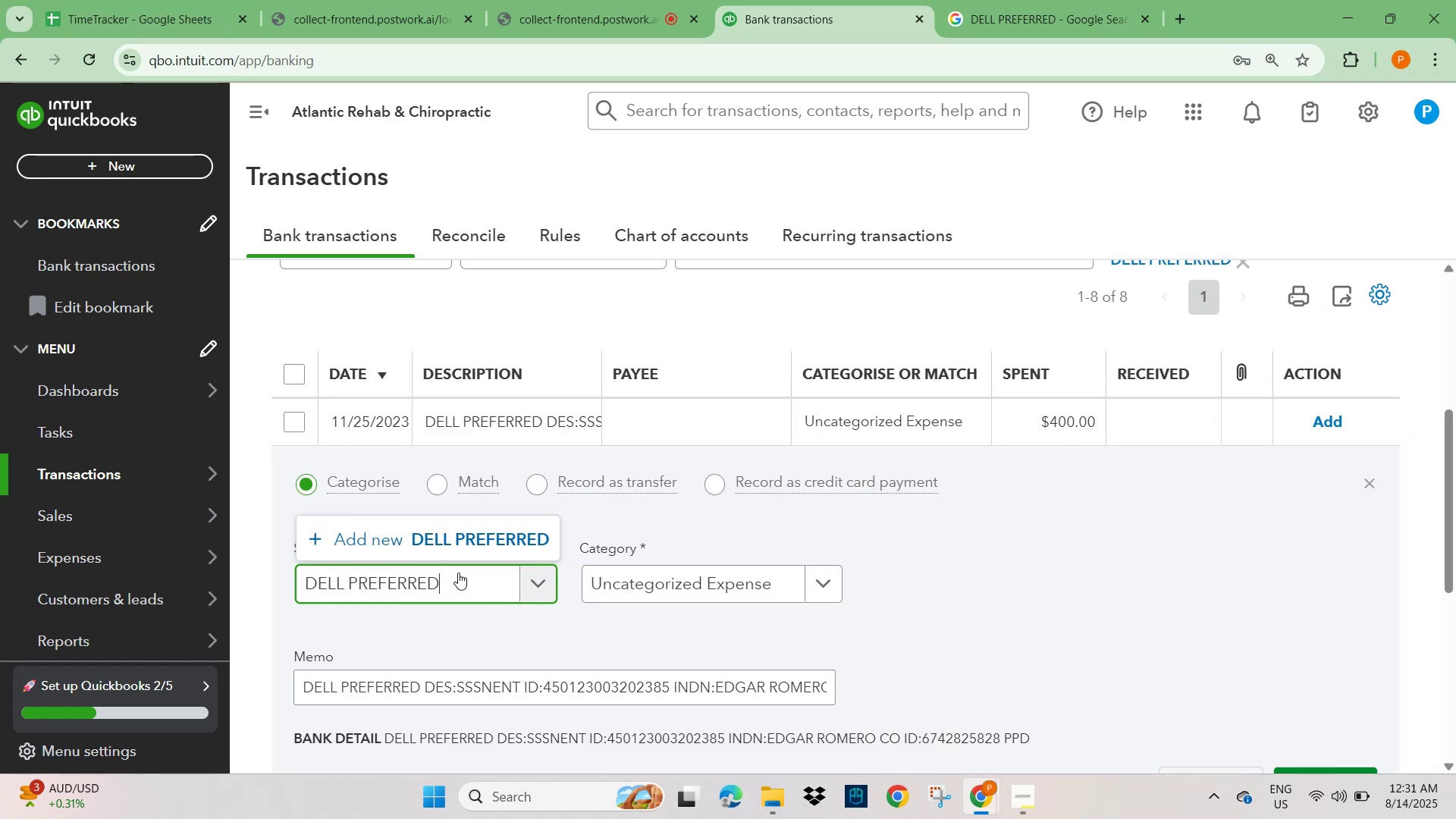 
left_click([485, 537])
 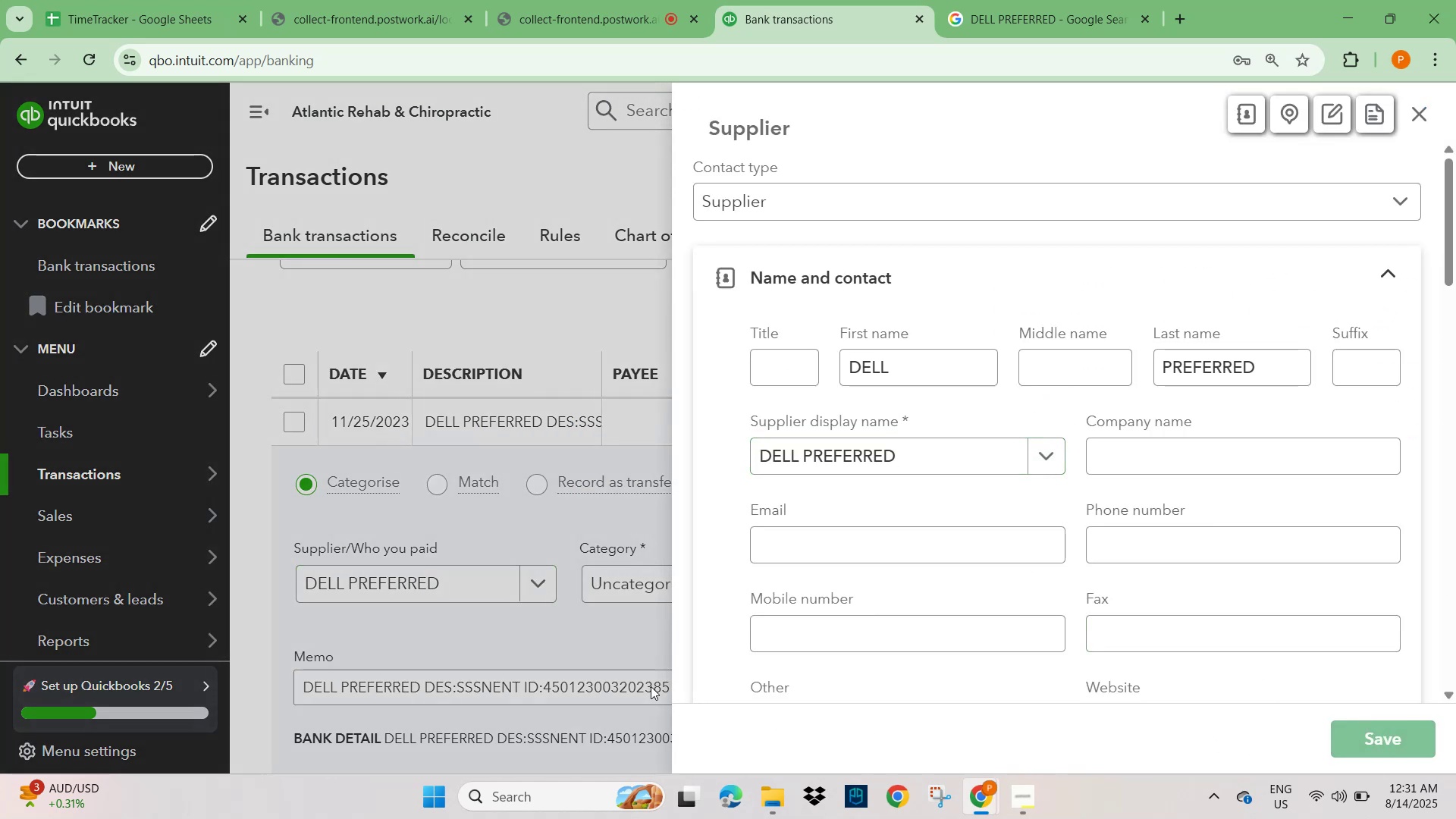 
scroll: coordinate [592, 622], scroll_direction: down, amount: 4.0
 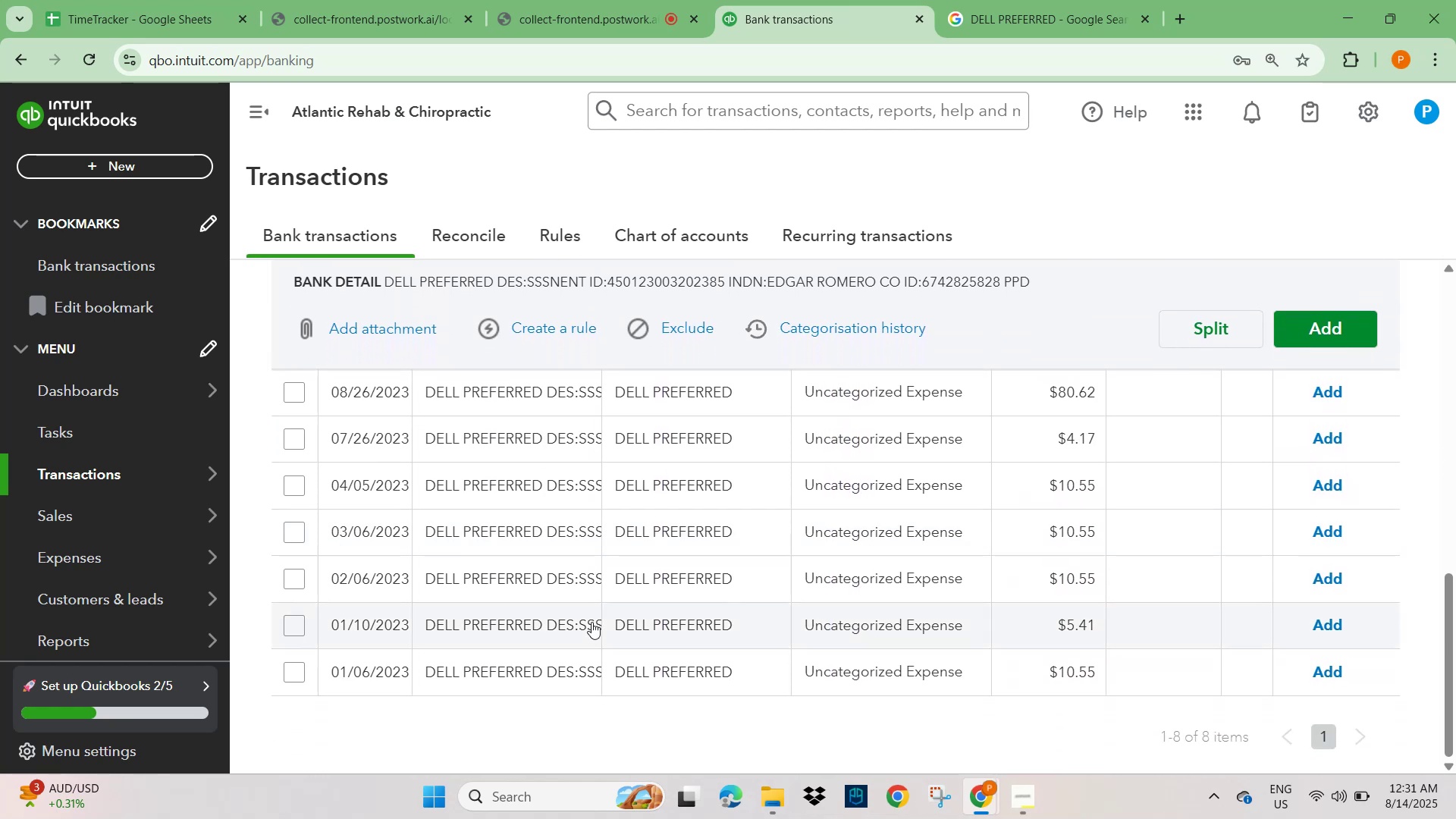 
scroll: coordinate [592, 622], scroll_direction: up, amount: 2.0
 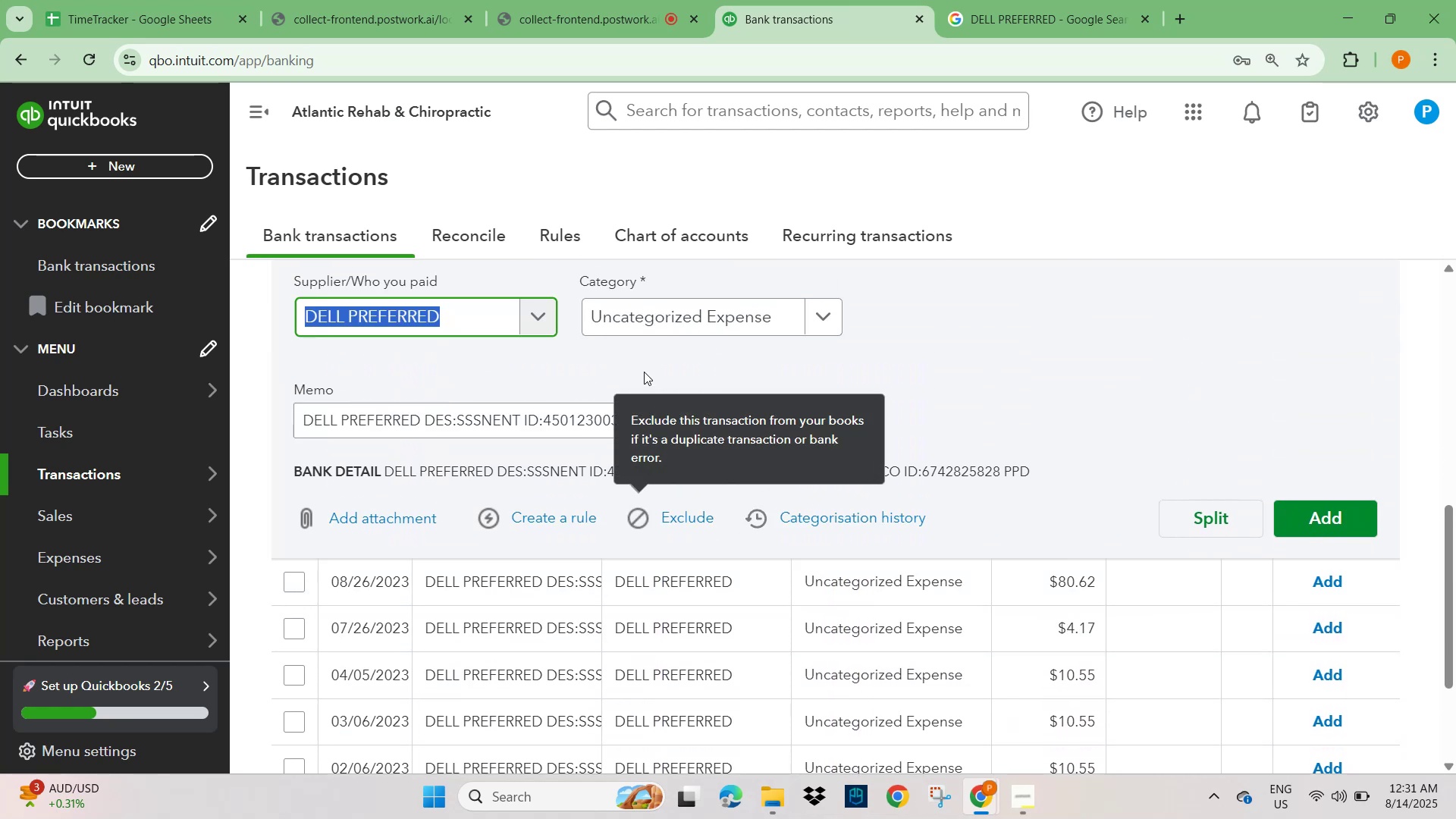 
left_click([645, 322])
 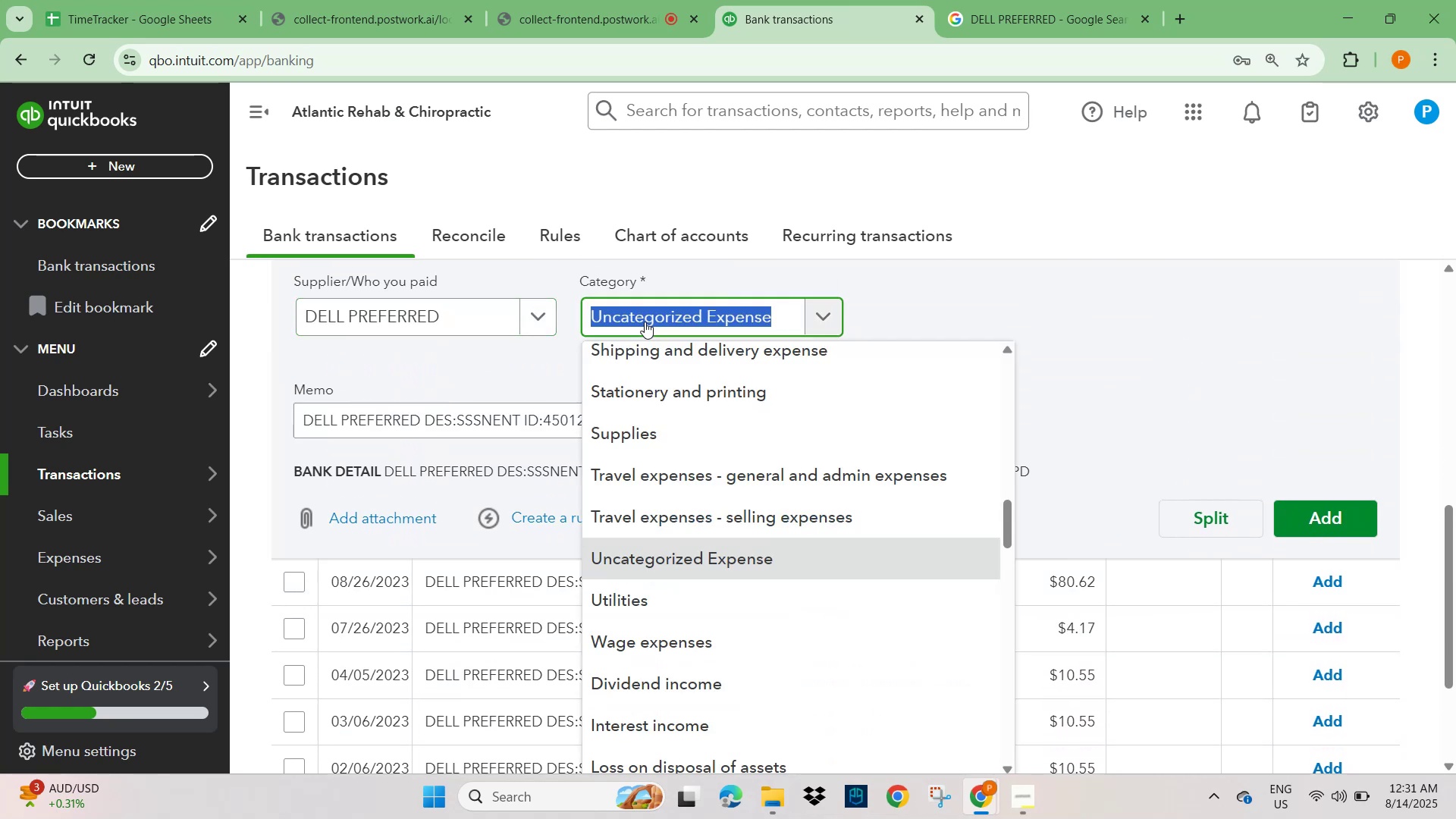 
type(GENERA)
 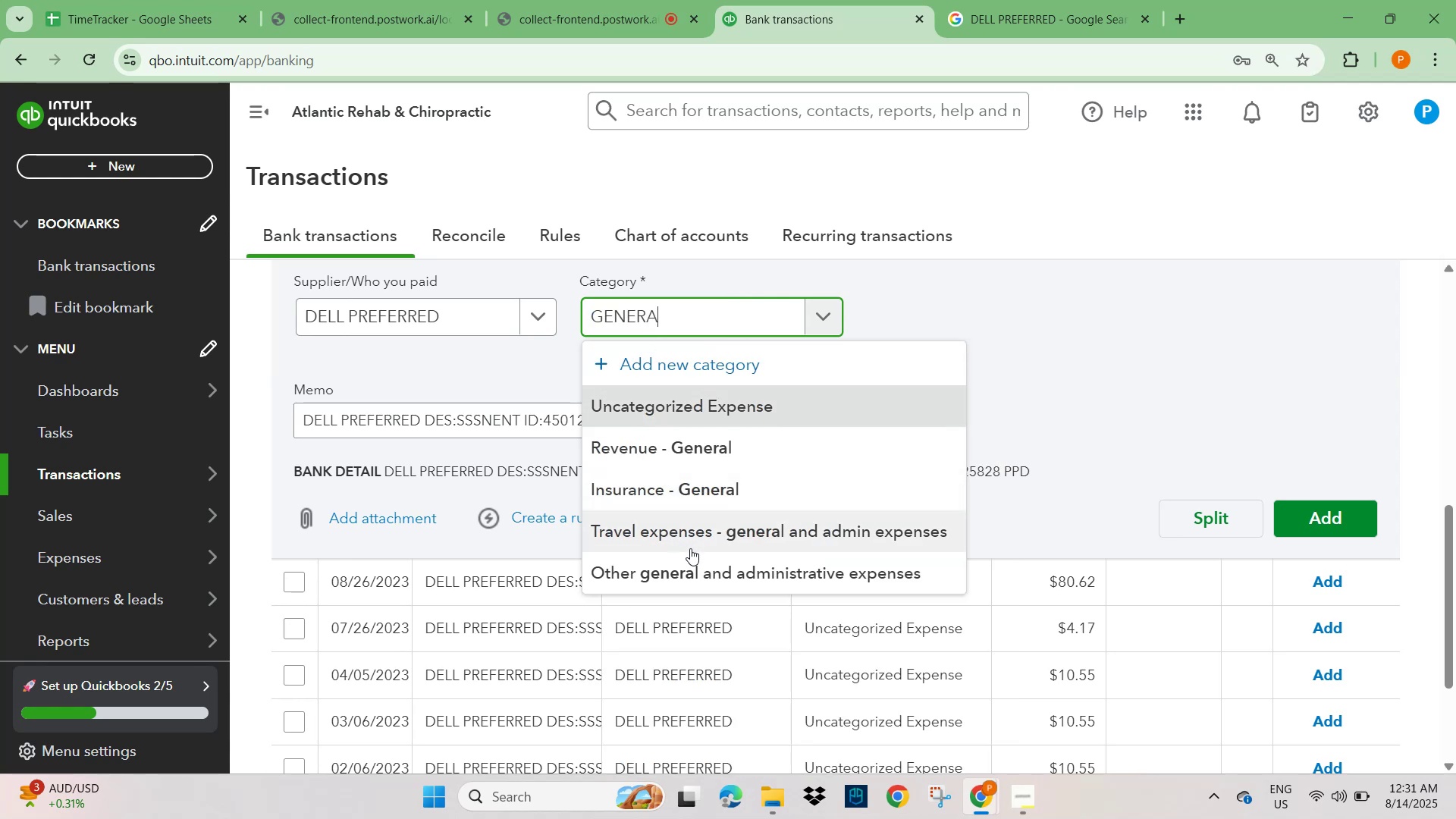 
left_click([740, 561])
 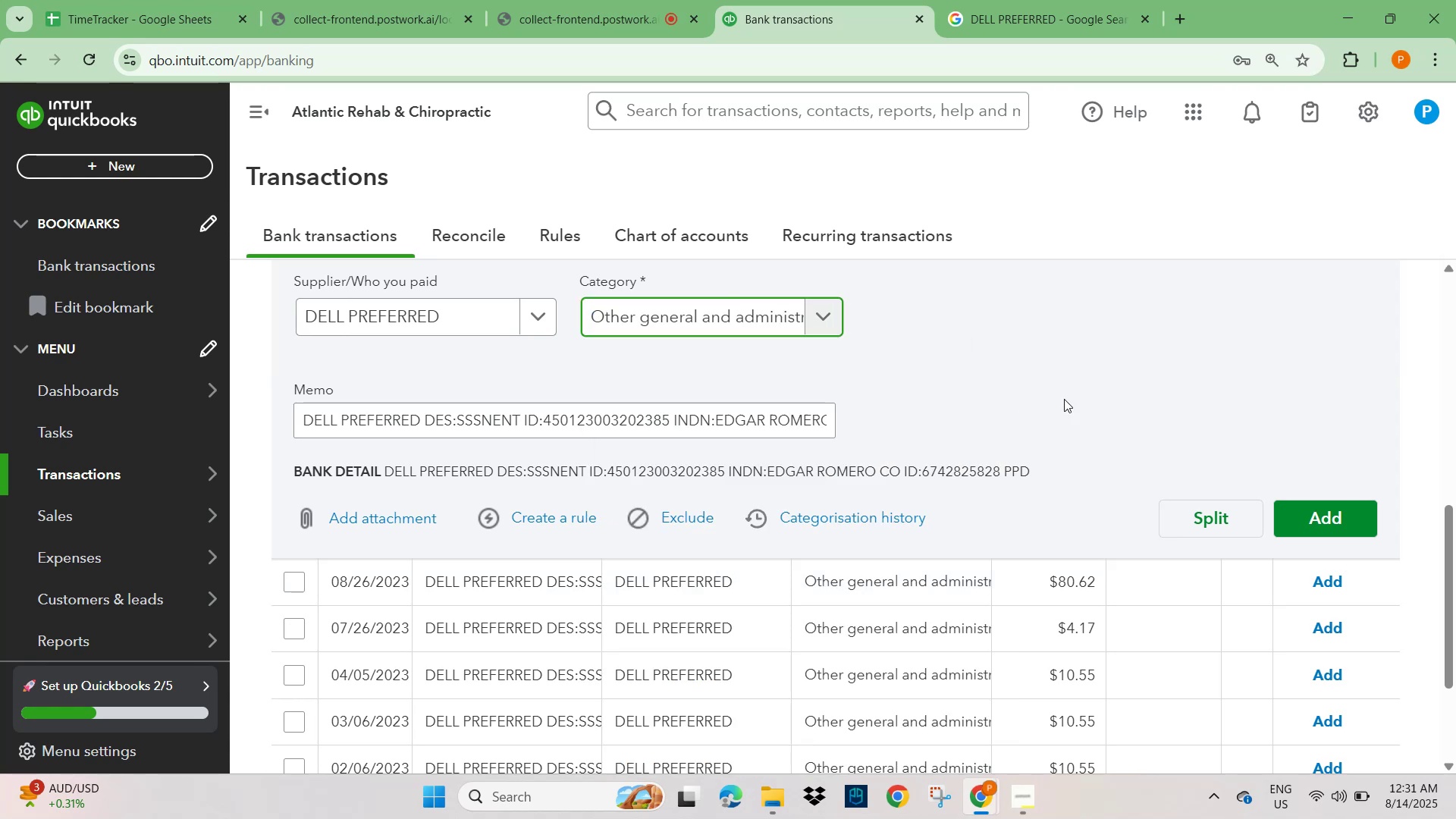 
left_click([1091, 382])
 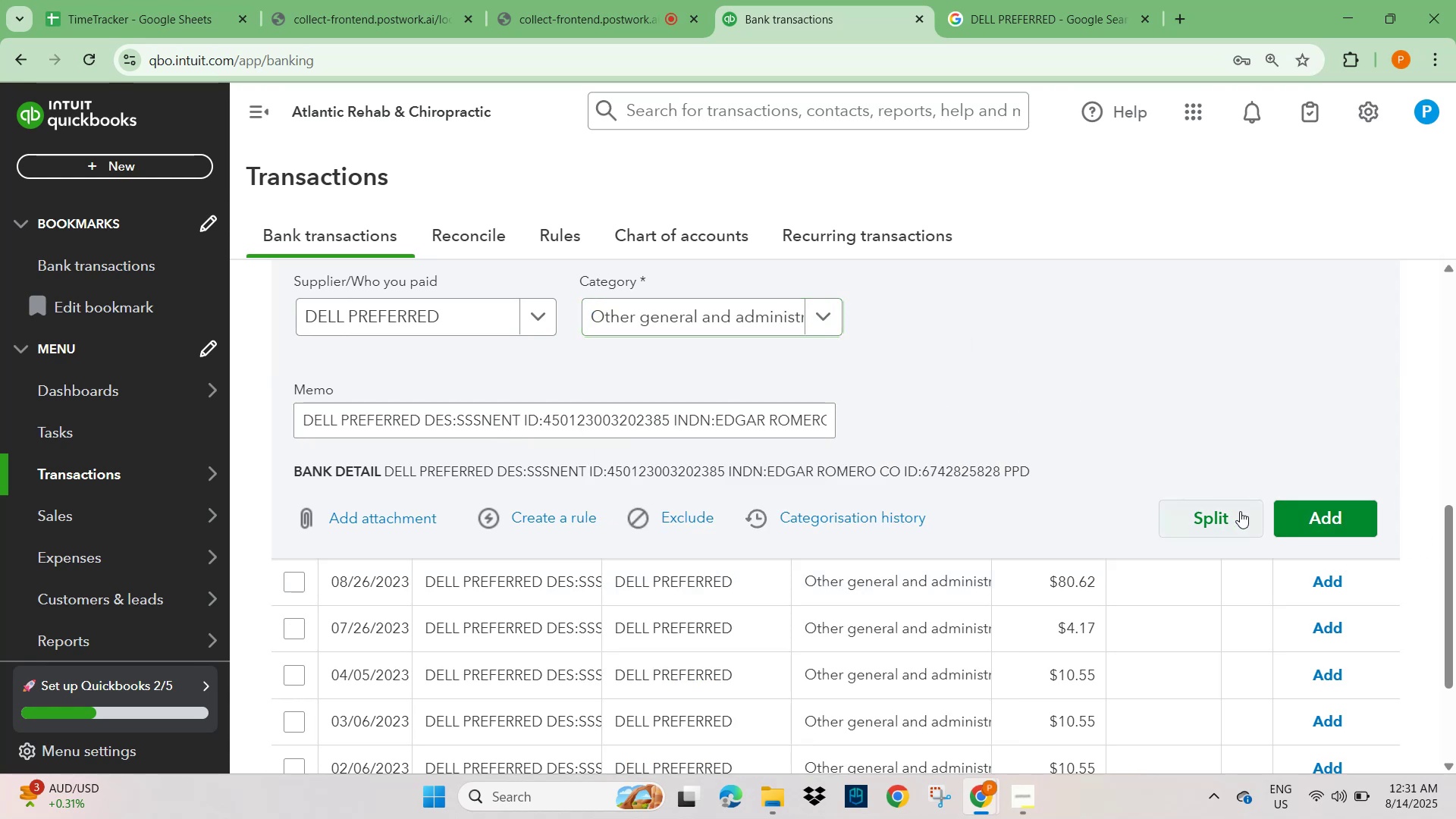 
left_click([538, 519])
 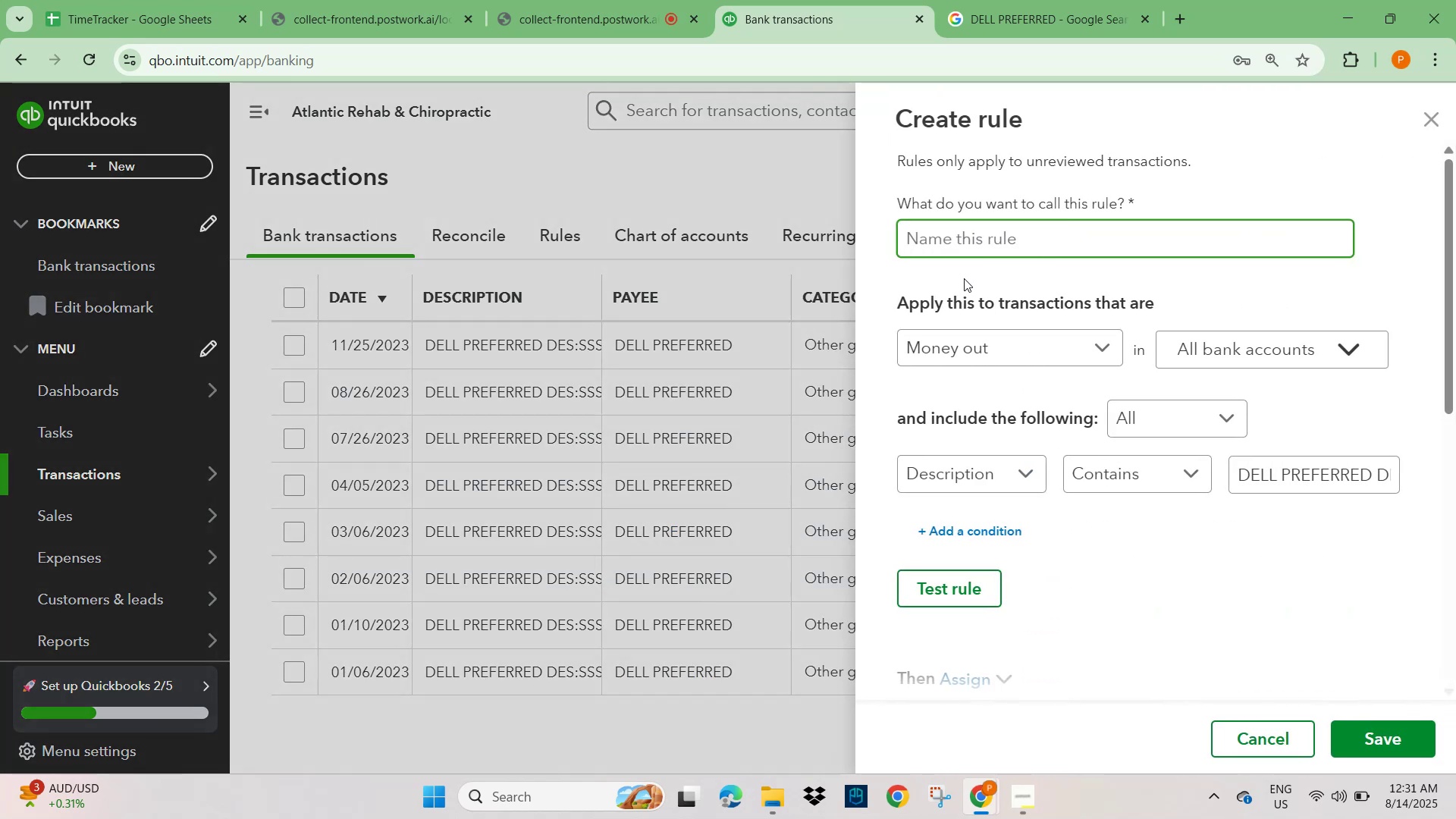 
left_click([1011, 238])
 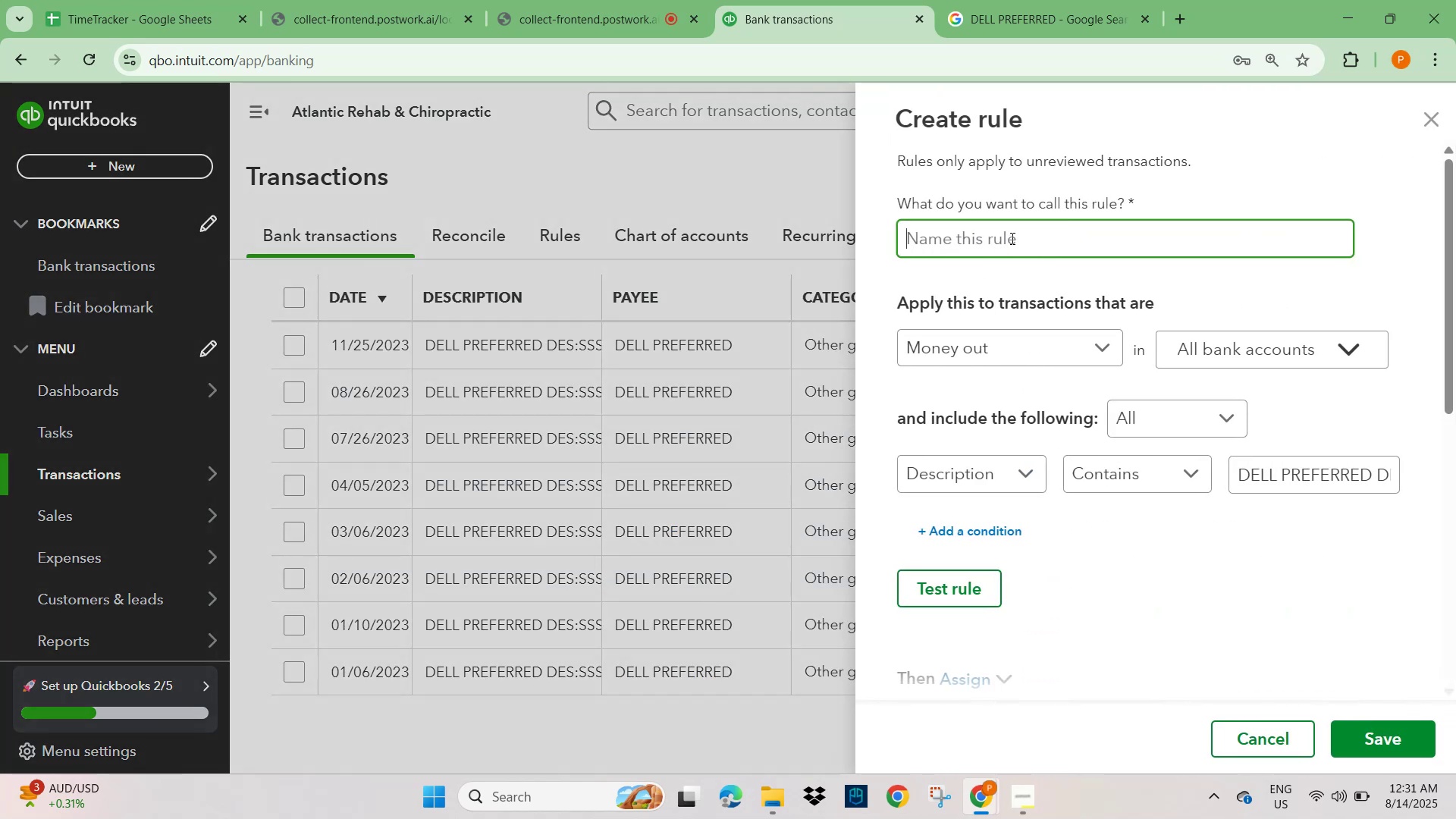 
key(Control+V)
 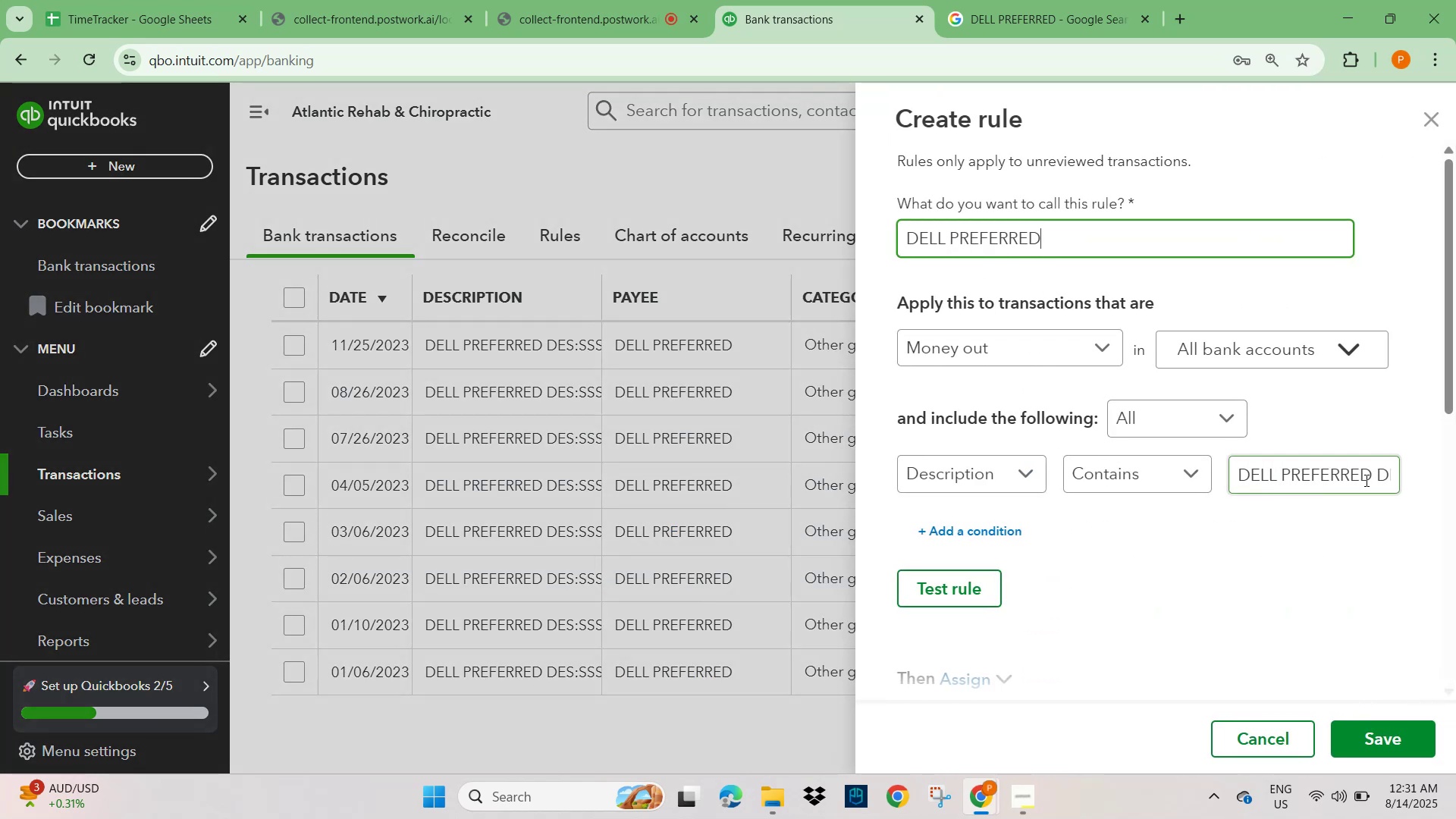 
left_click_drag(start_coordinate=[1373, 476], to_coordinate=[1455, 490])
 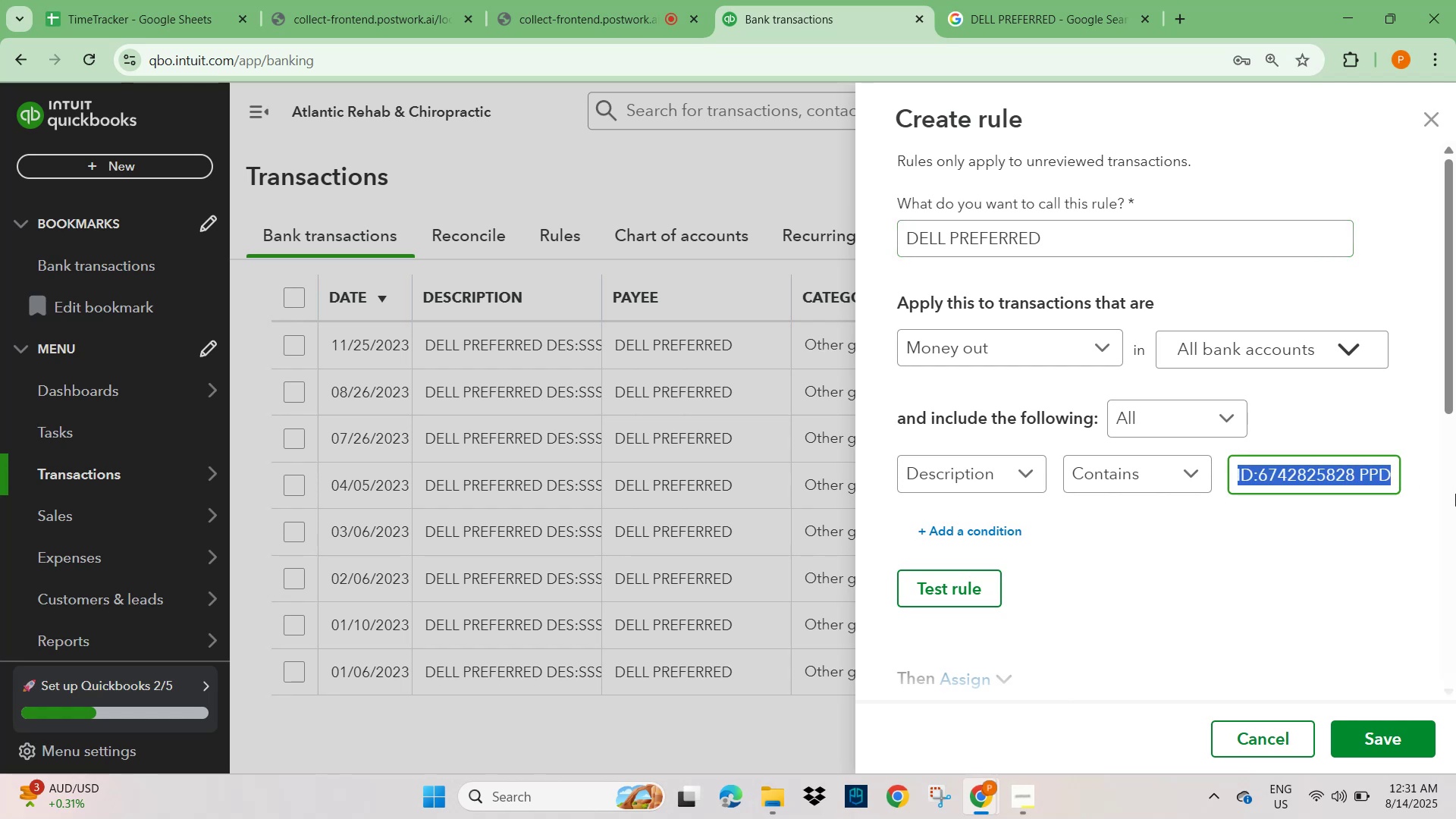 
key(Backspace)
 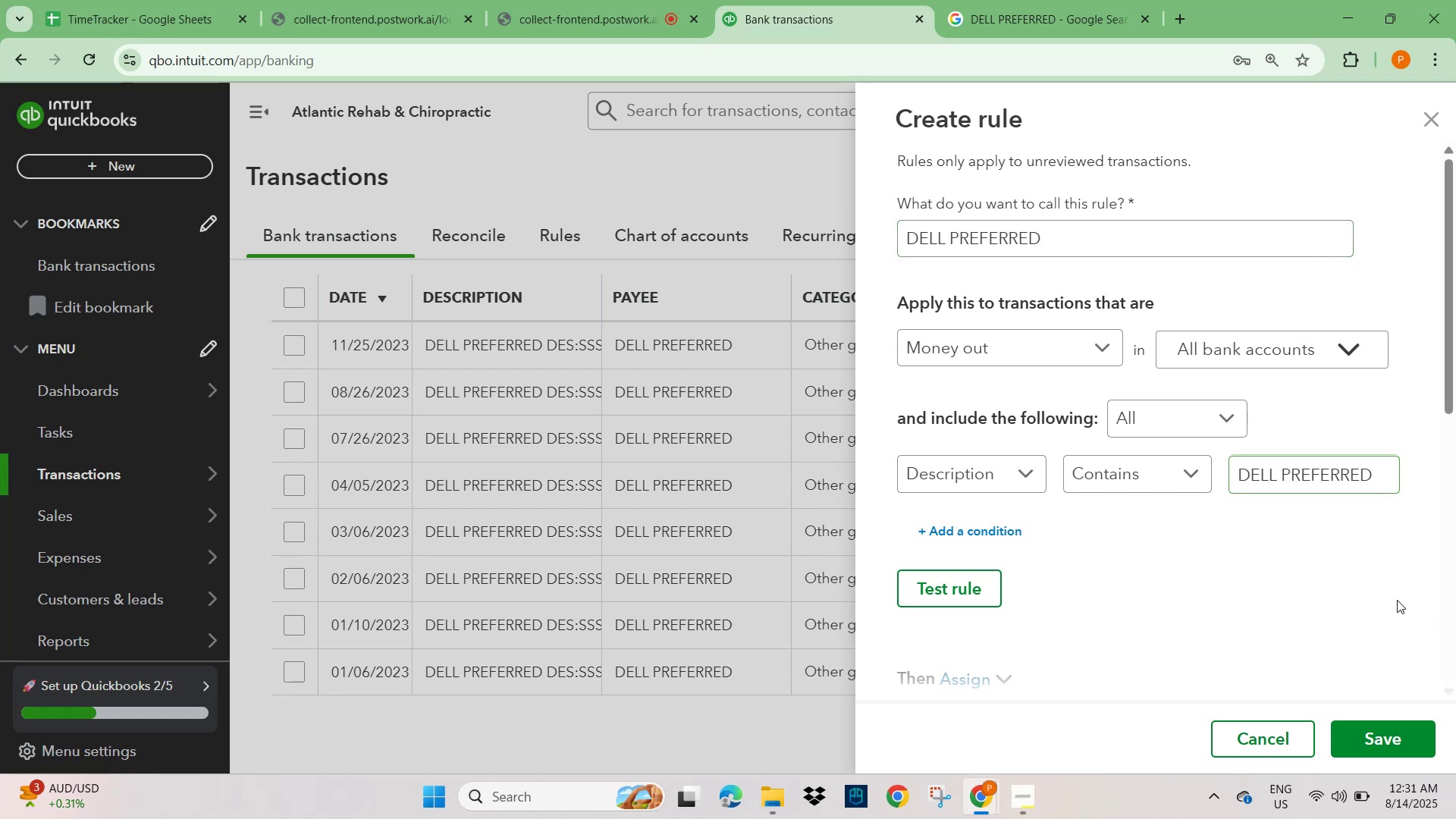 
scroll: coordinate [1308, 601], scroll_direction: down, amount: 4.0
 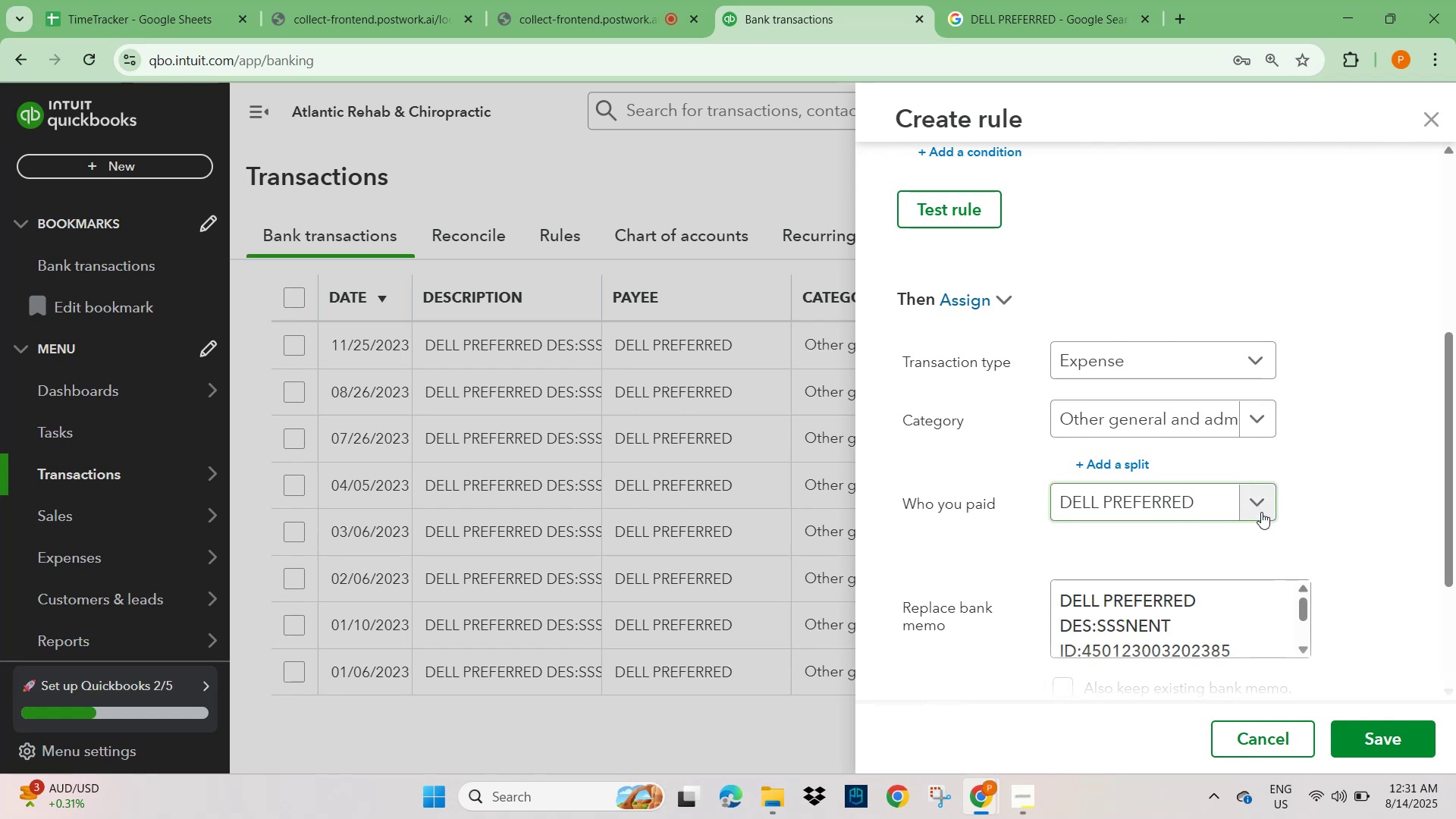 
wait(13.09)
 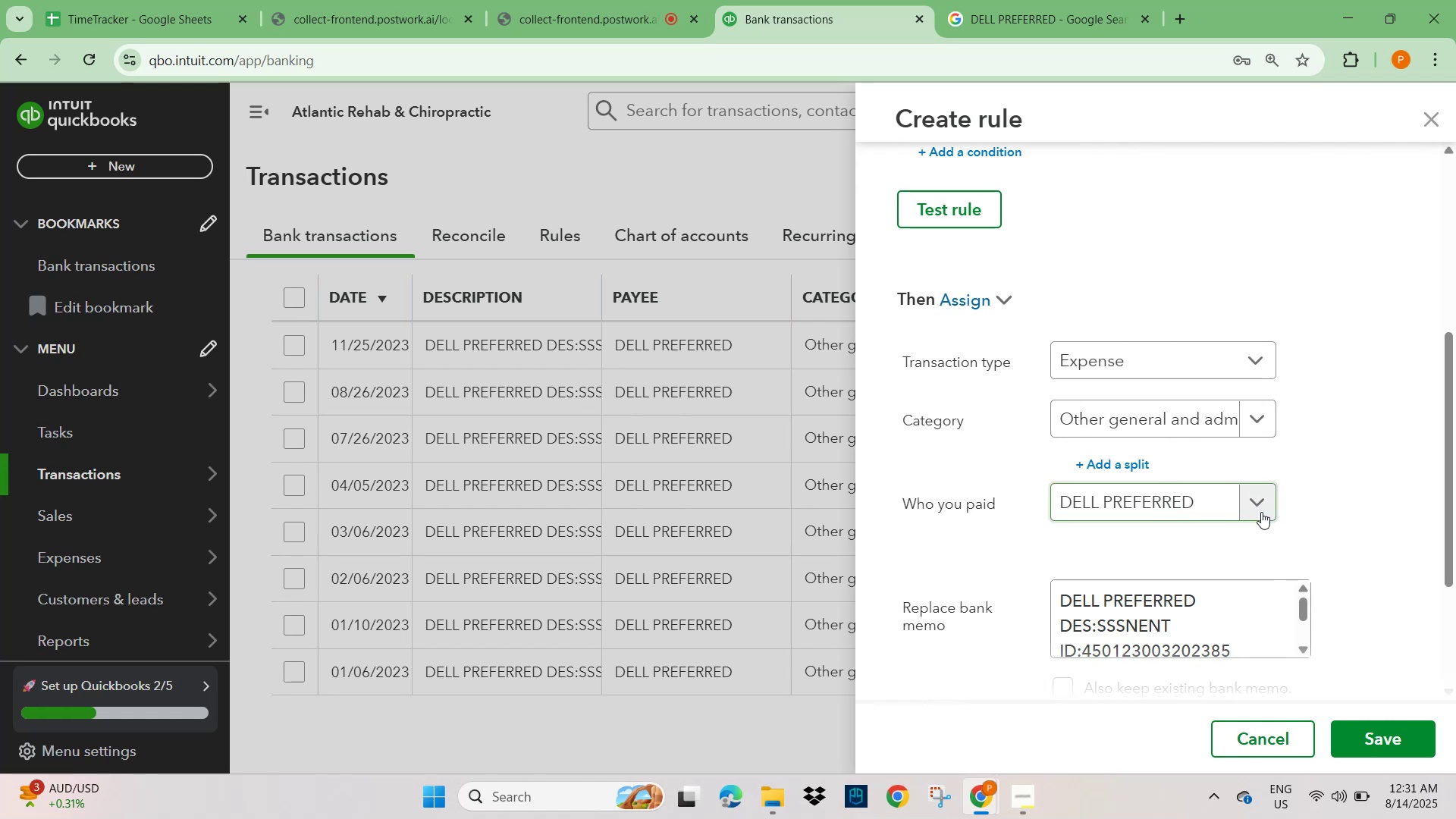 
left_click([1396, 743])
 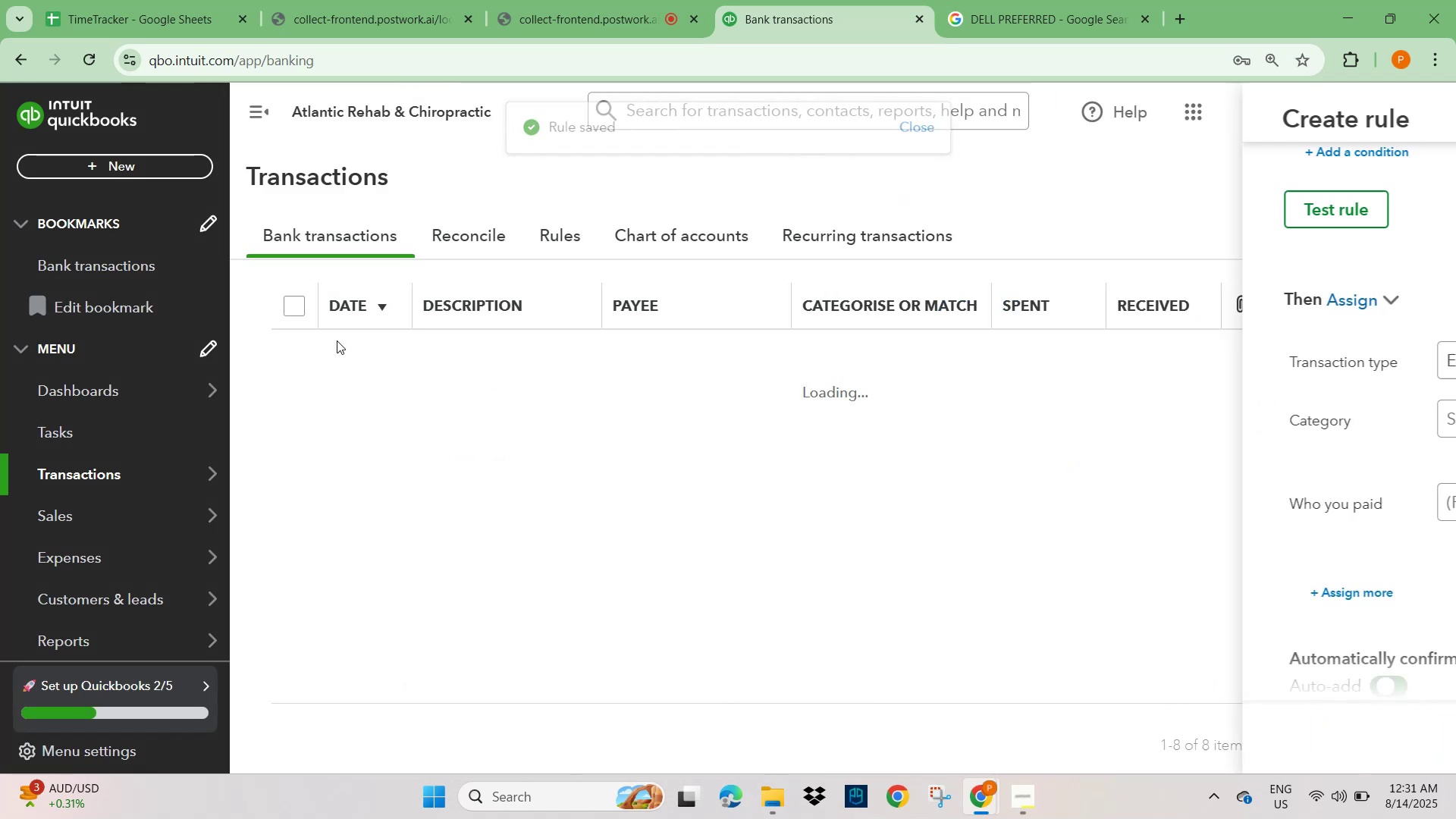 
scroll: coordinate [388, 397], scroll_direction: up, amount: 1.0
 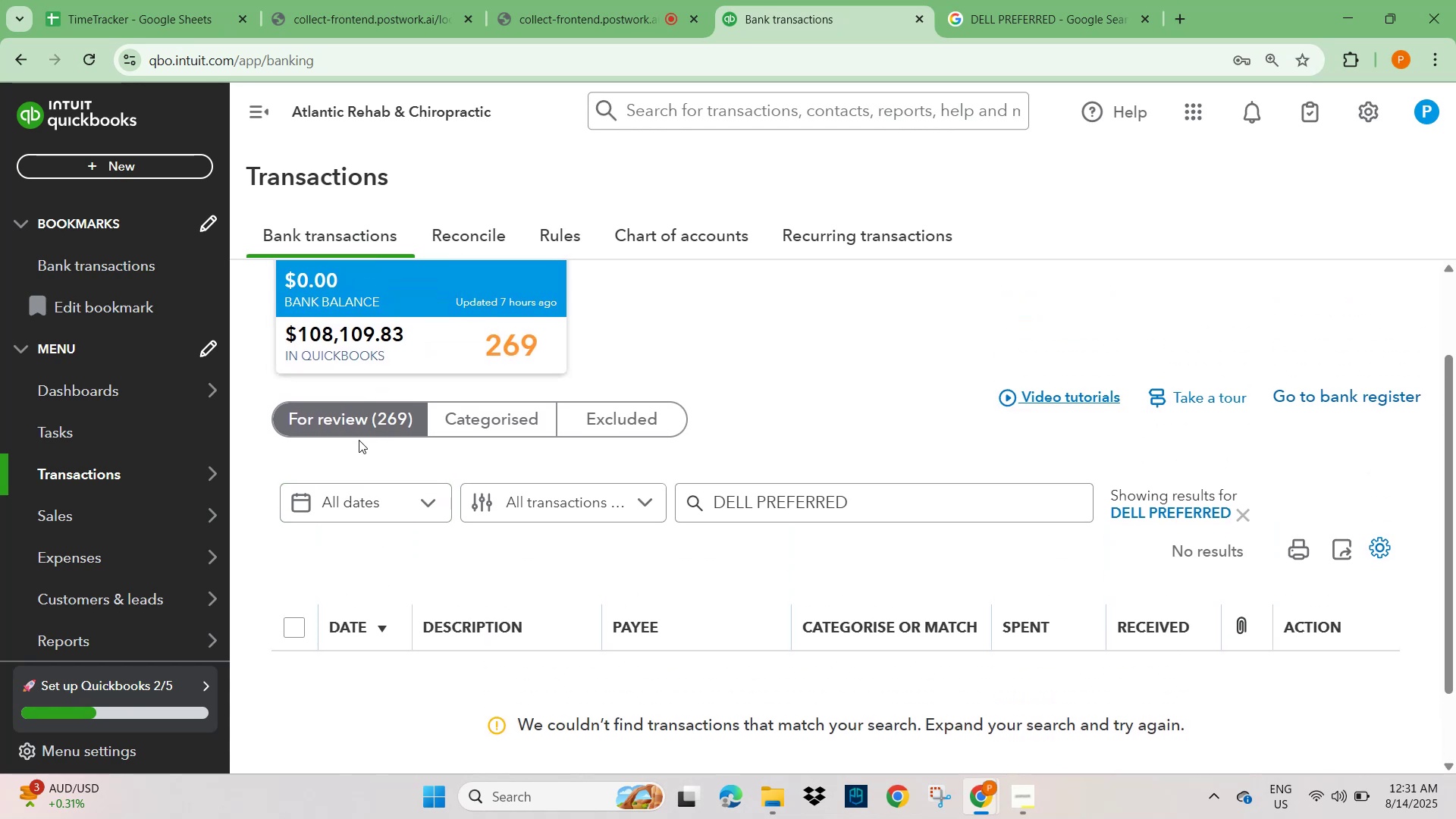 
left_click([348, 416])
 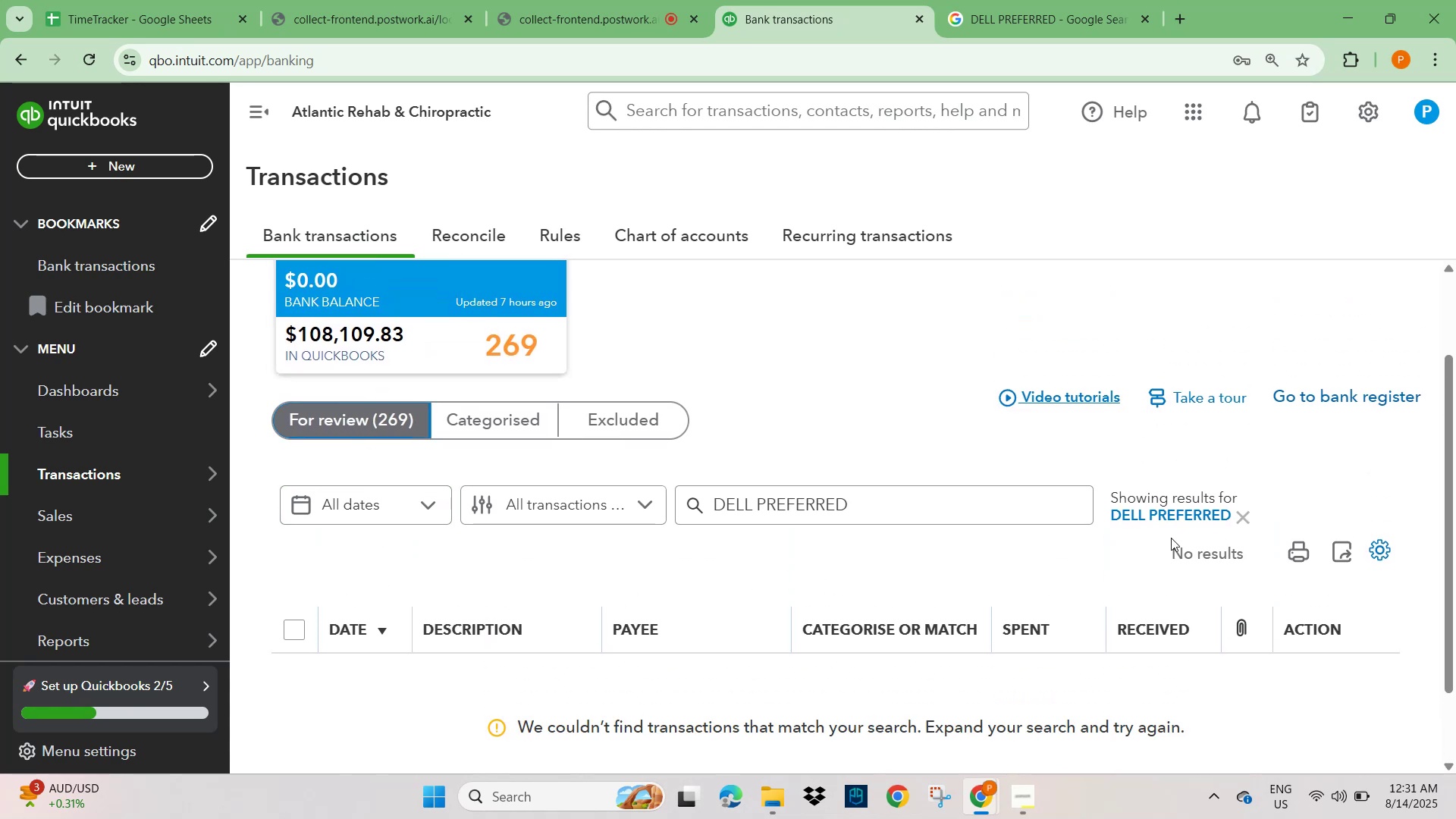 
left_click([1250, 522])
 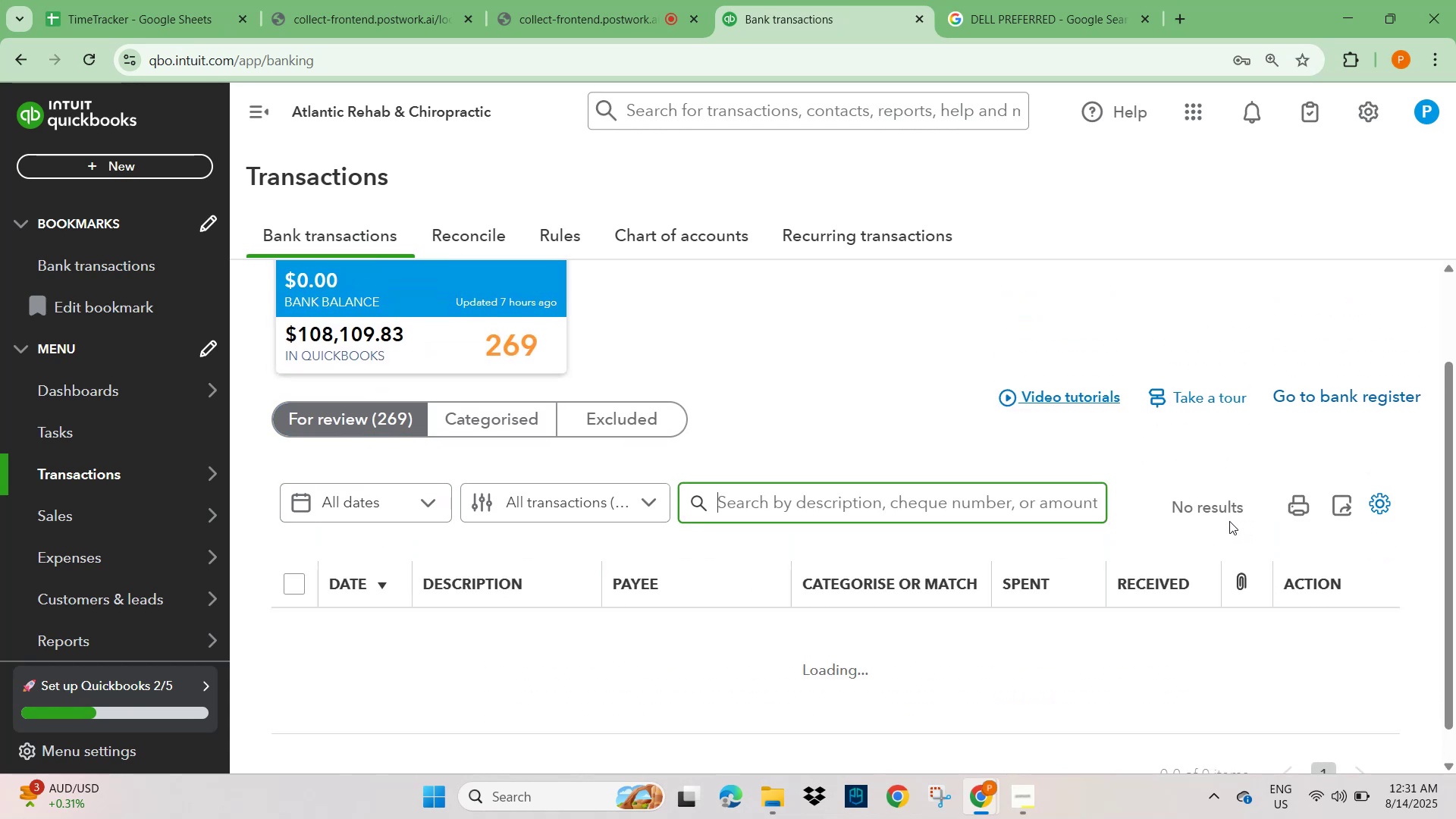 
scroll: coordinate [1199, 599], scroll_direction: down, amount: 62.0
 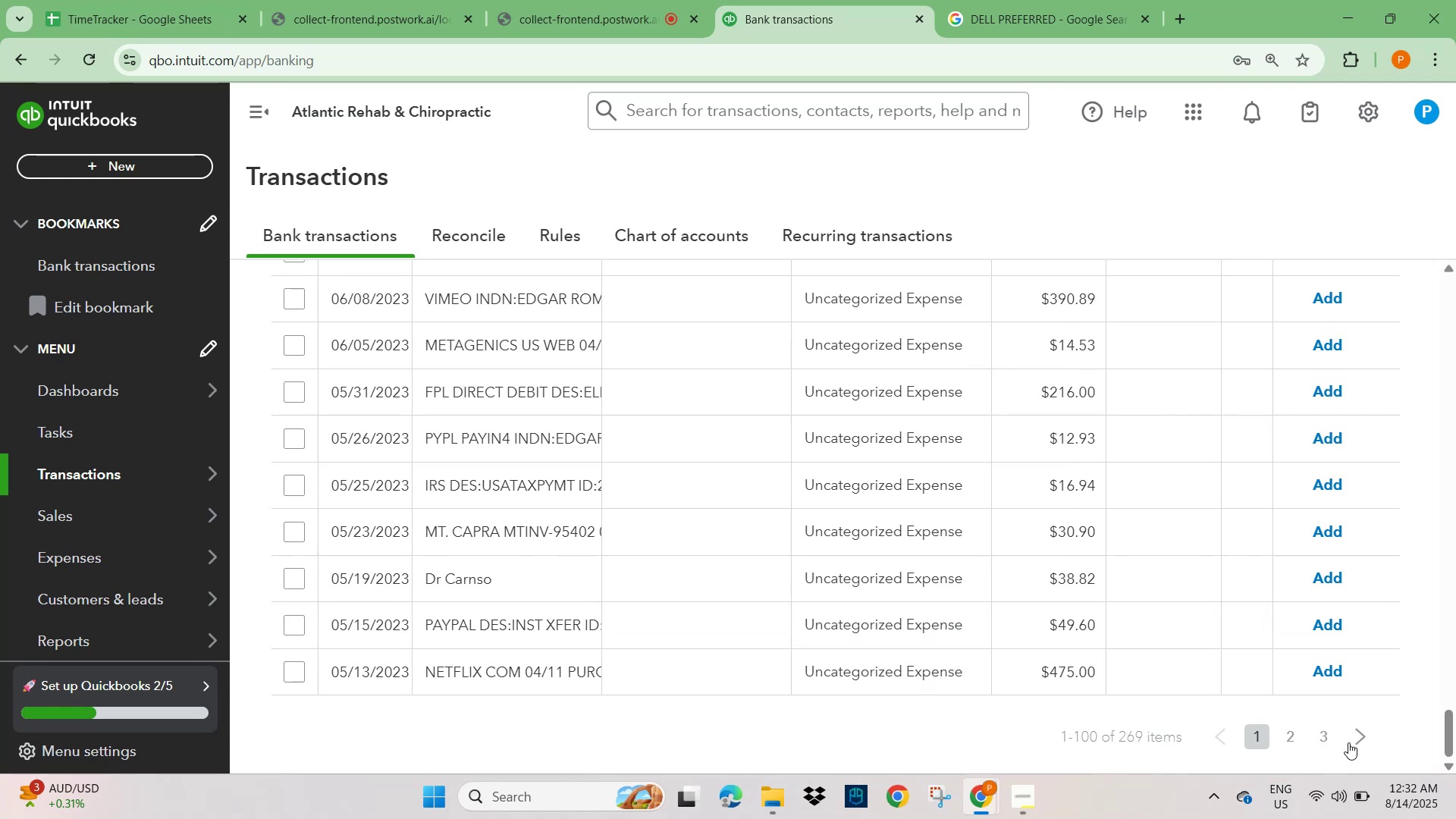 
left_click([1303, 742])
 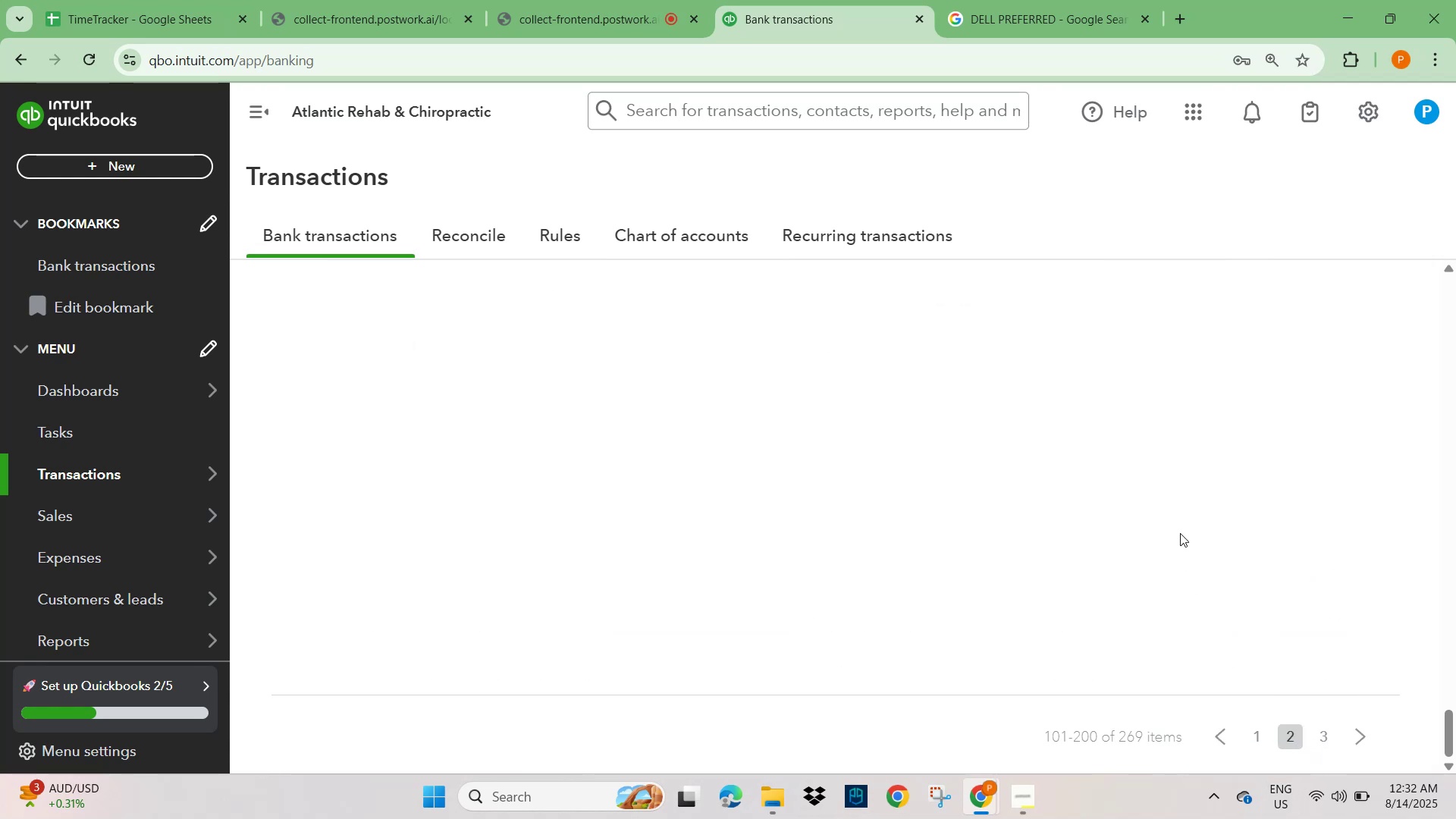 
scroll: coordinate [1169, 549], scroll_direction: down, amount: 10.0
 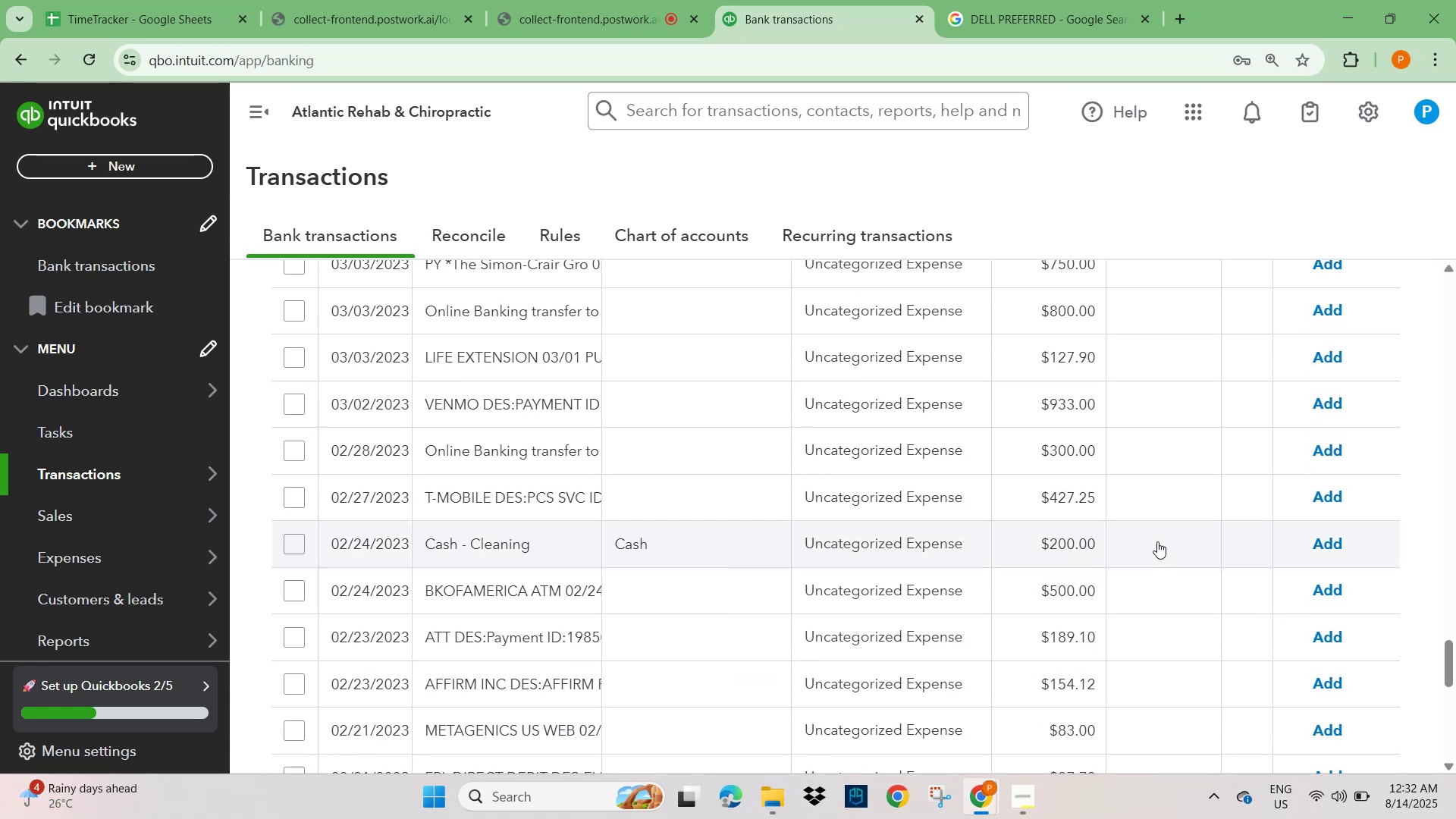 
scroll: coordinate [1157, 539], scroll_direction: up, amount: 34.0
 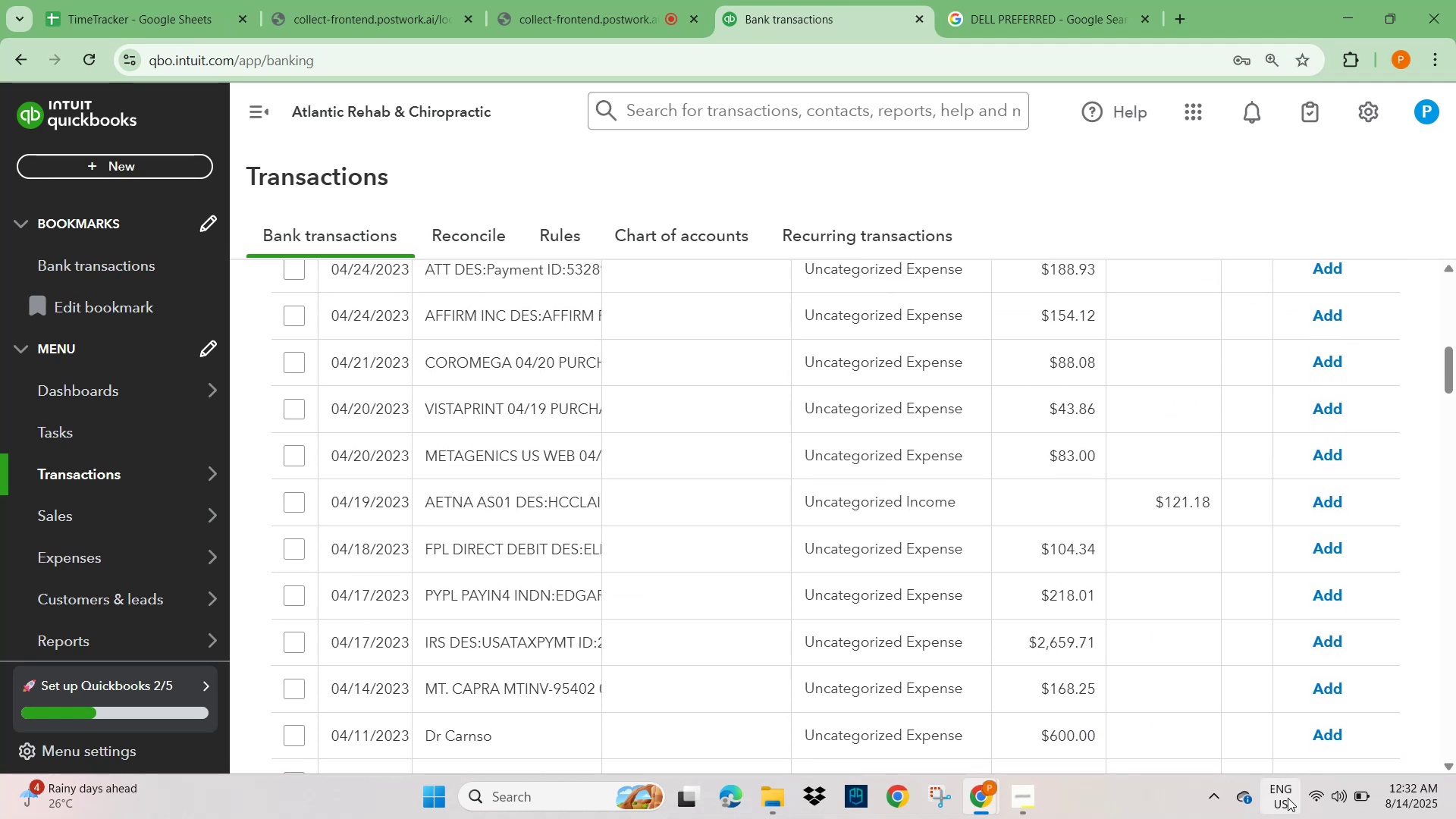 
scroll: coordinate [1282, 708], scroll_direction: down, amount: 54.0
 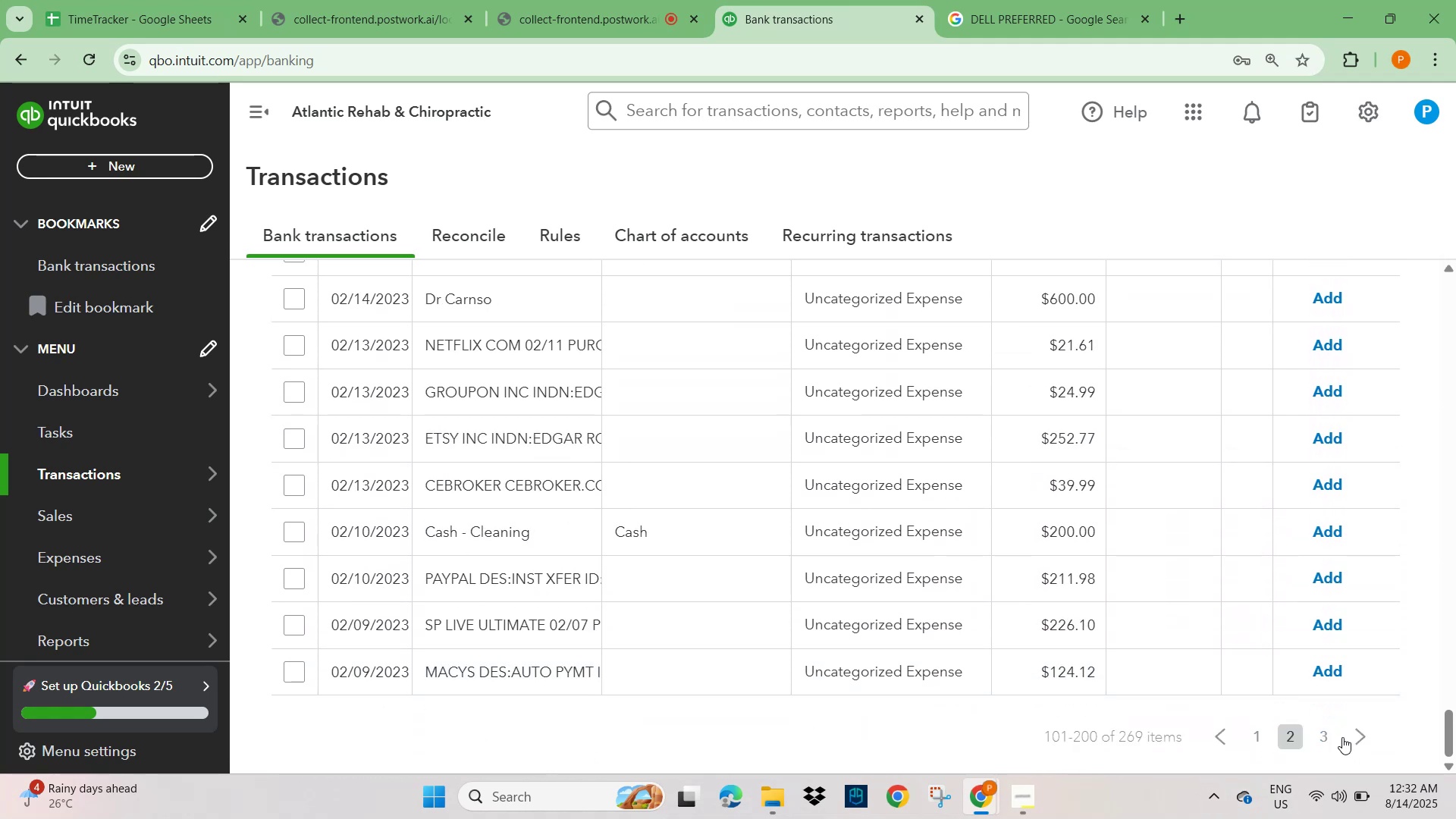 
left_click([1329, 737])
 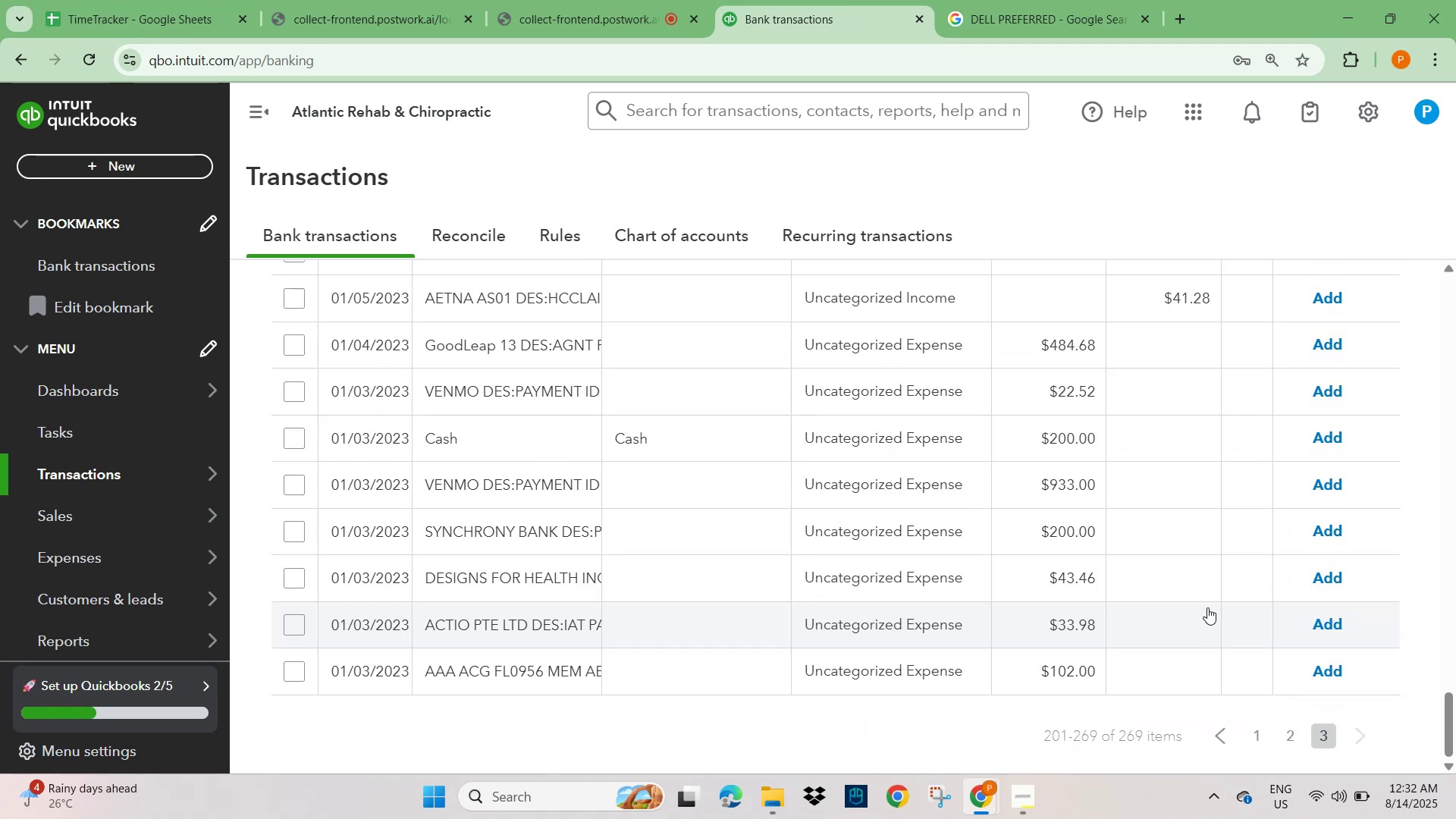 
scroll: coordinate [1171, 588], scroll_direction: up, amount: 26.0
 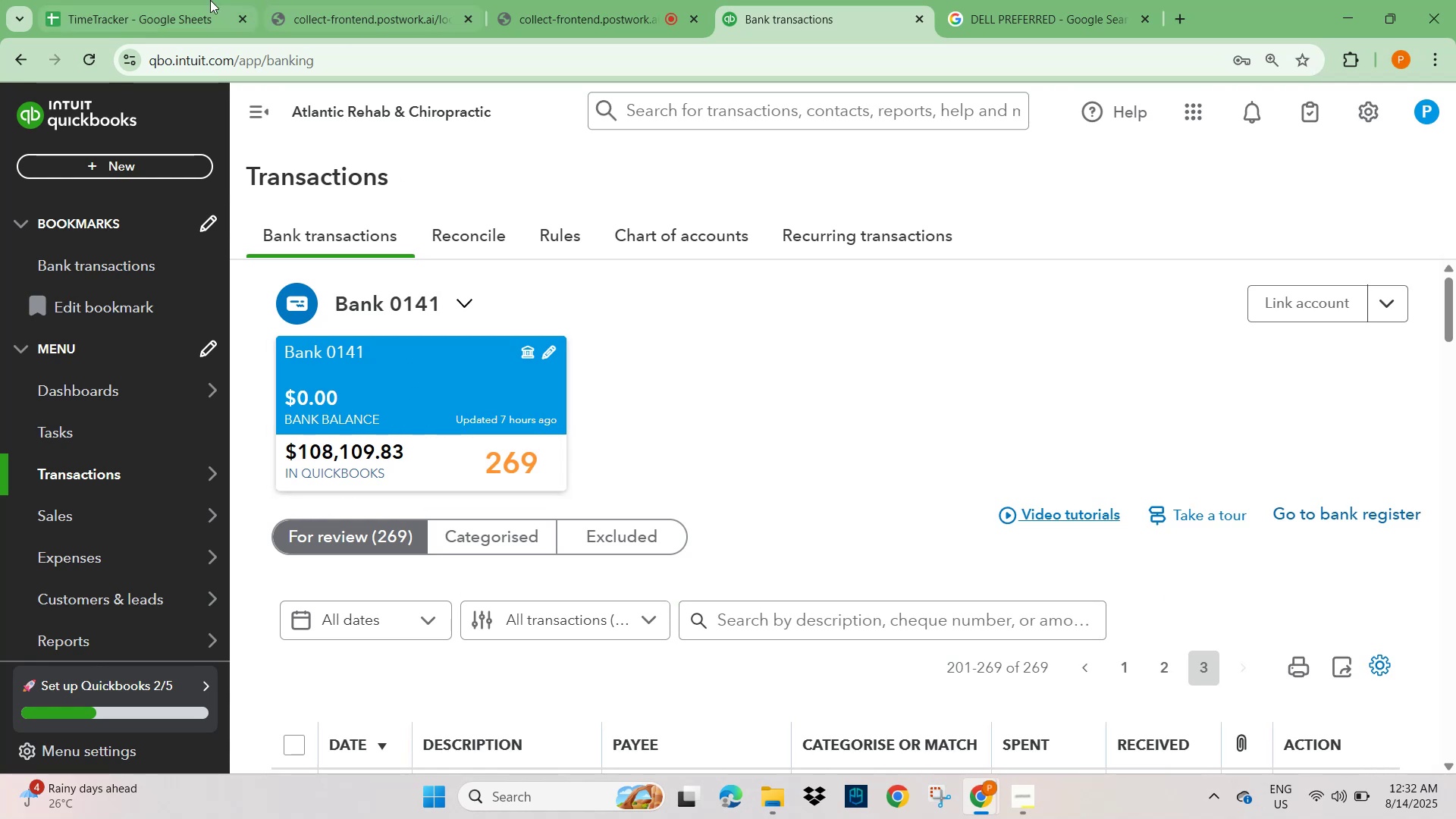 
left_click([138, 9])
 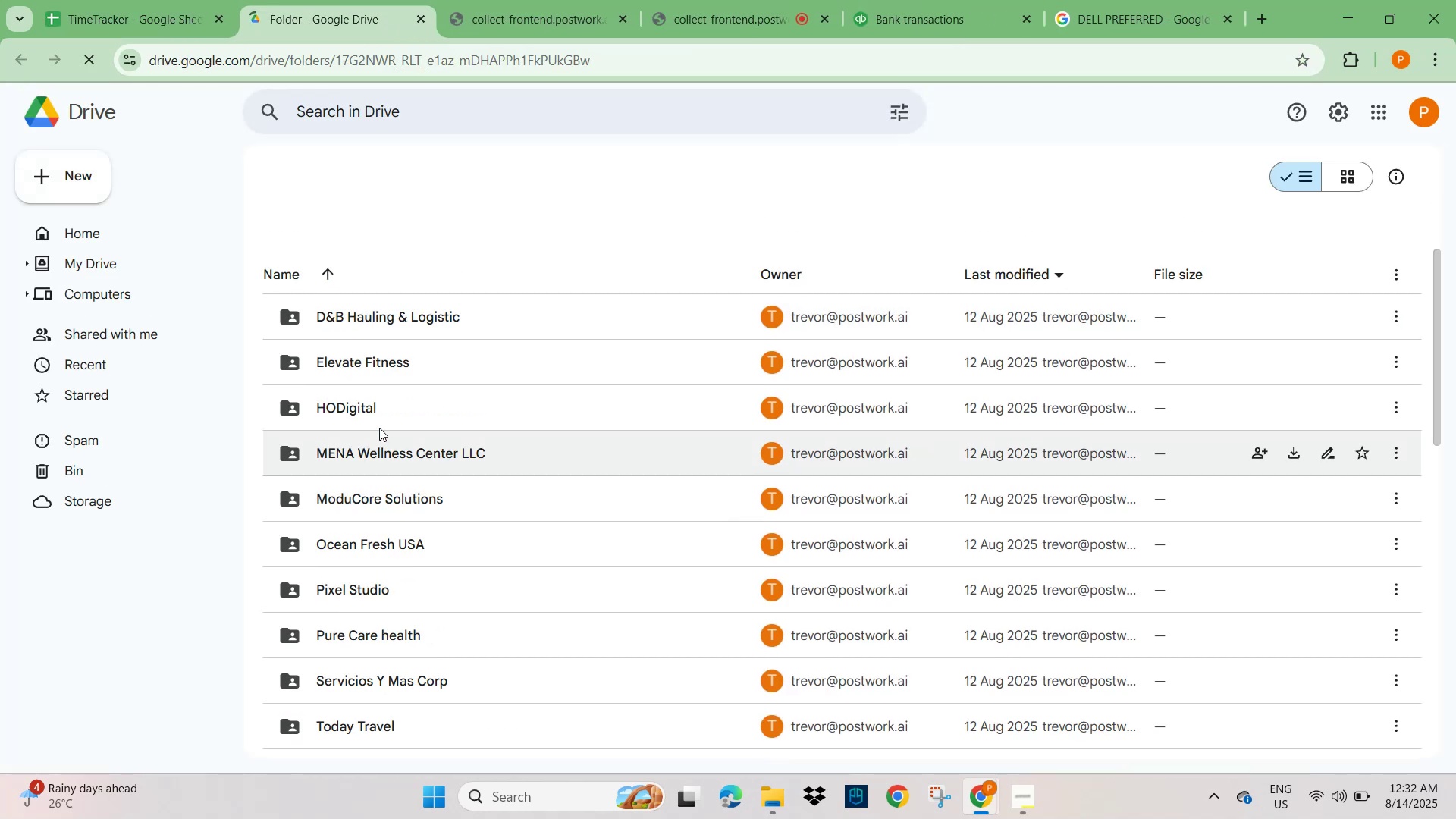 
wait(6.6)
 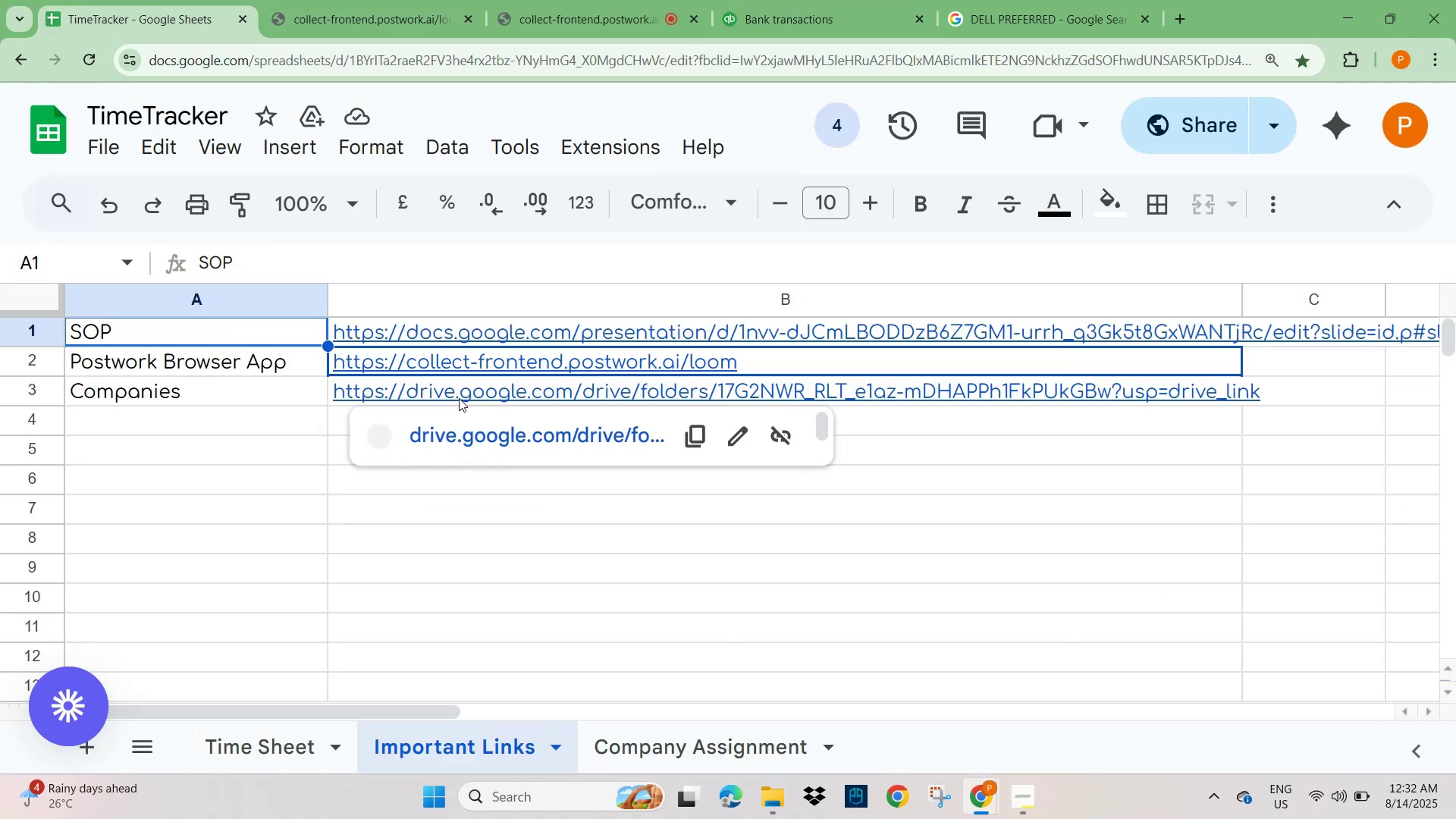 
scroll: coordinate [414, 557], scroll_direction: down, amount: 4.0
 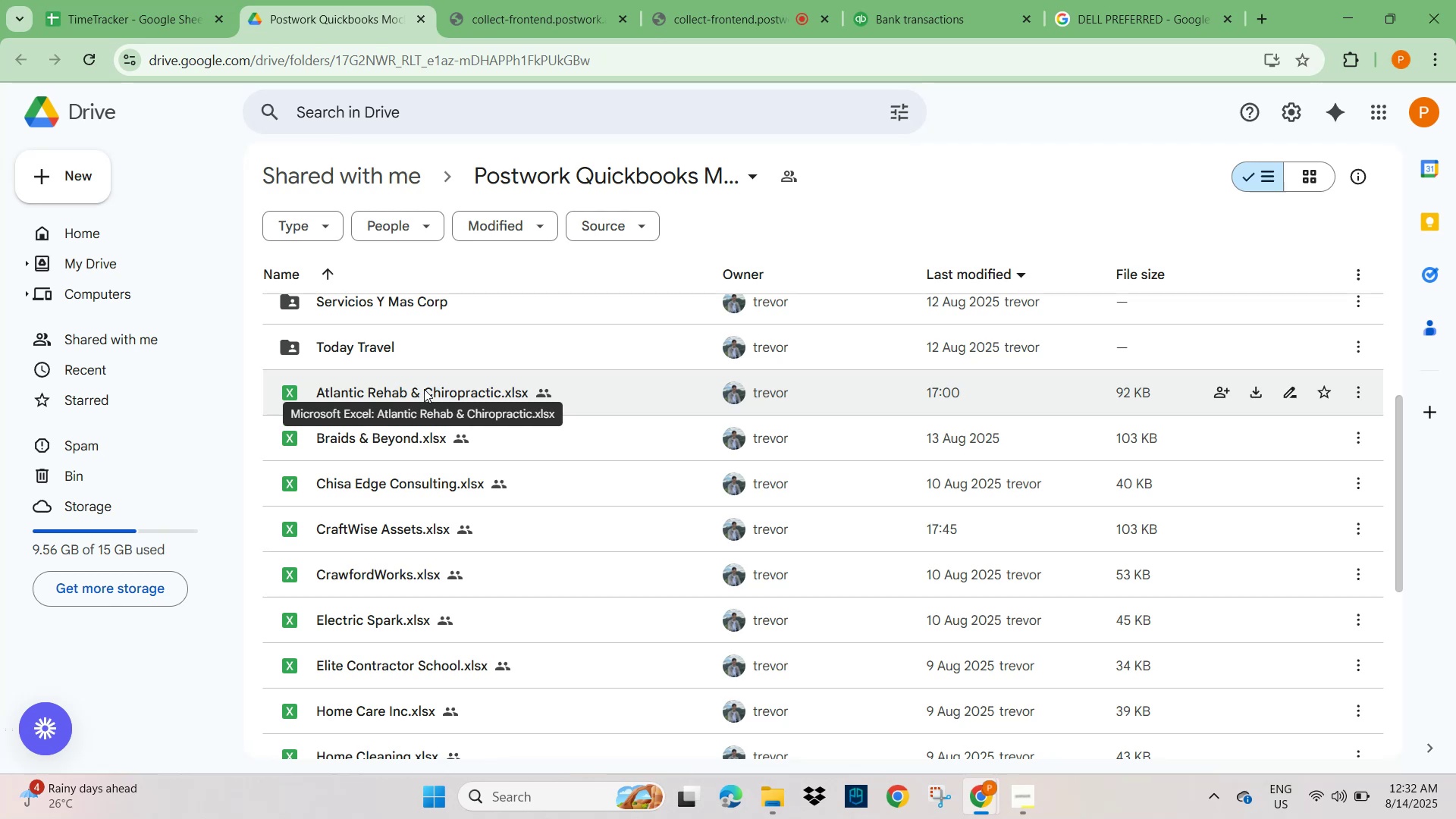 
double_click([424, 389])
 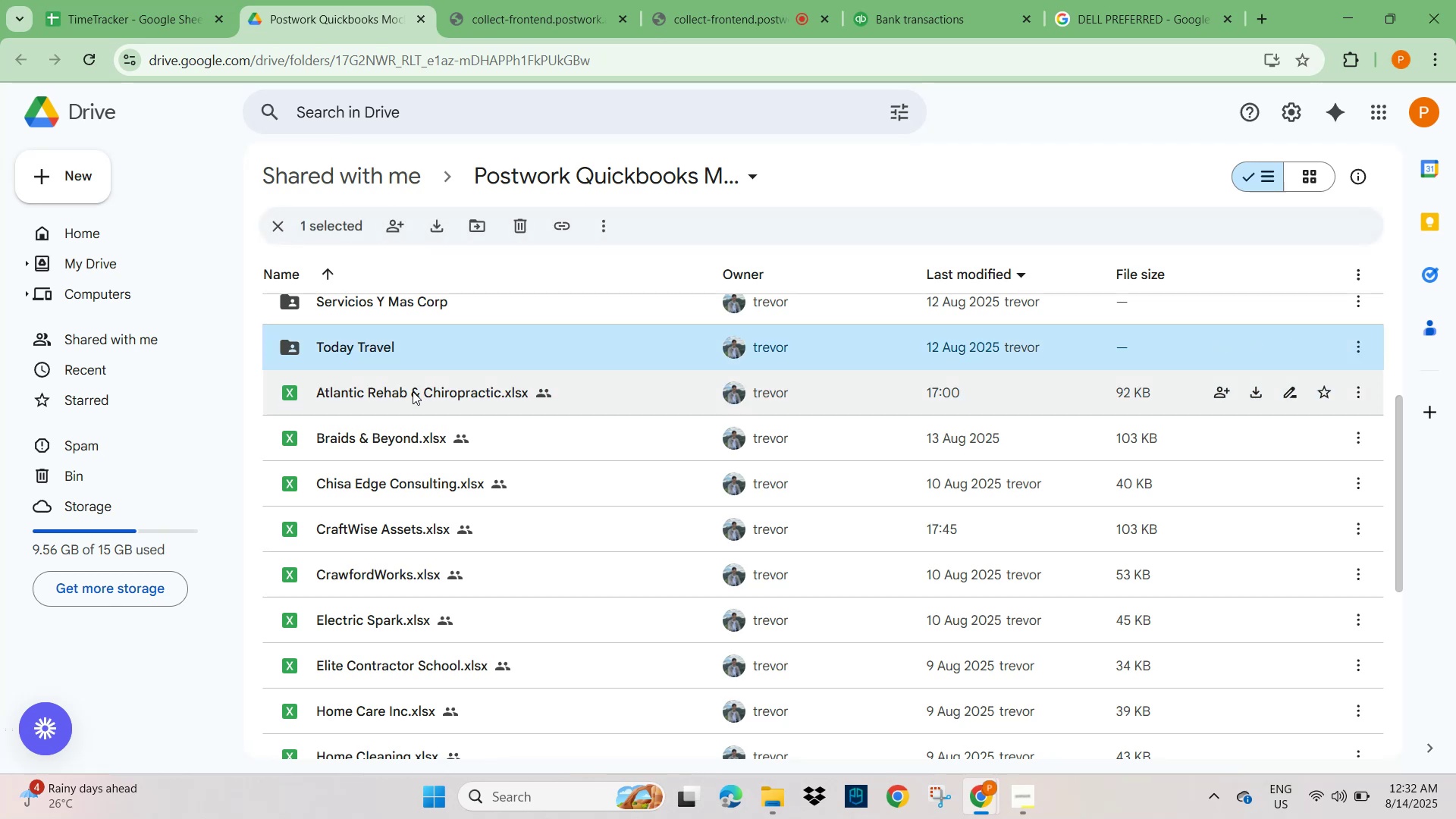 
scroll: coordinate [435, 532], scroll_direction: down, amount: 11.0
 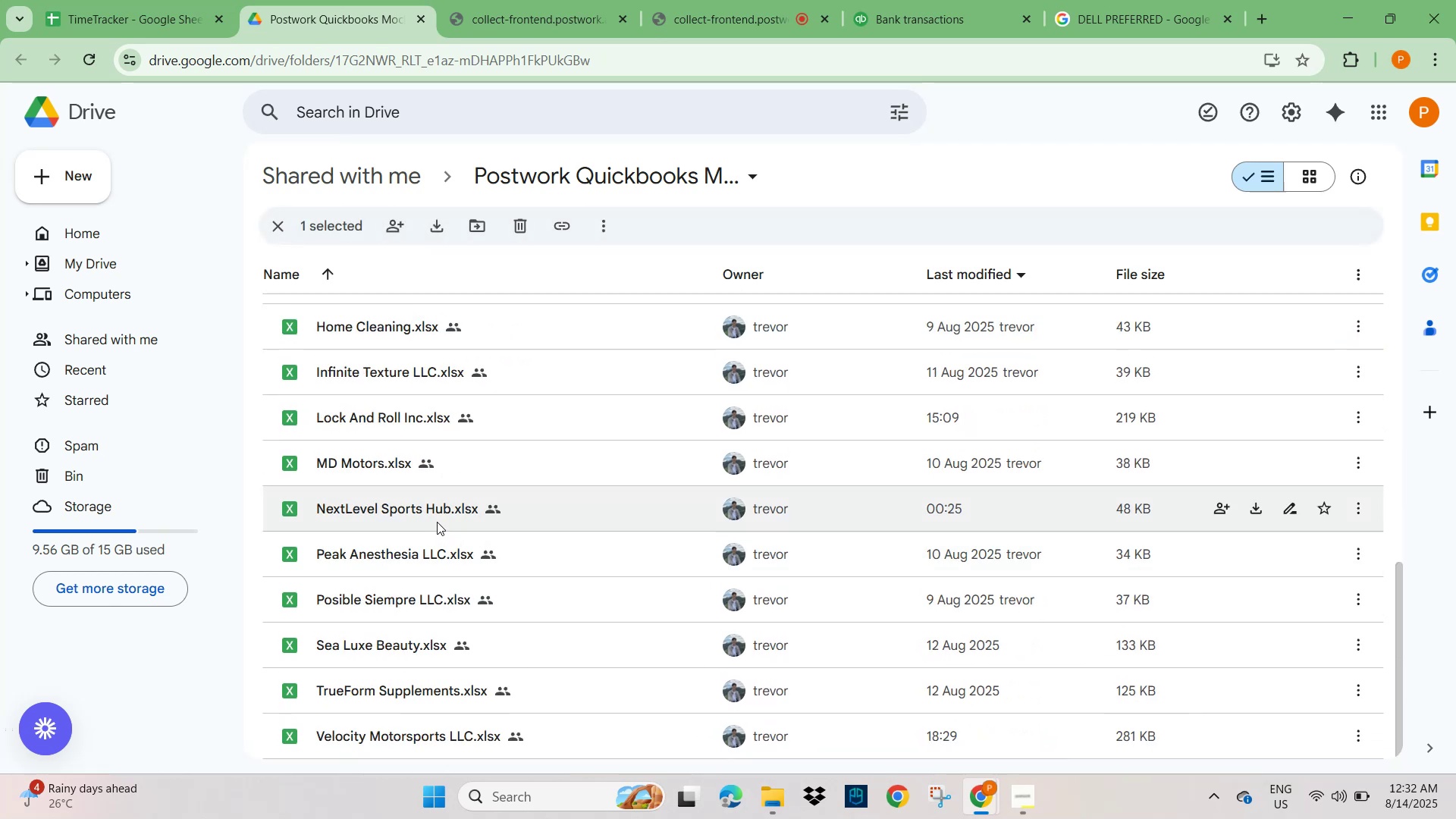 
scroll: coordinate [343, 372], scroll_direction: up, amount: 6.0
 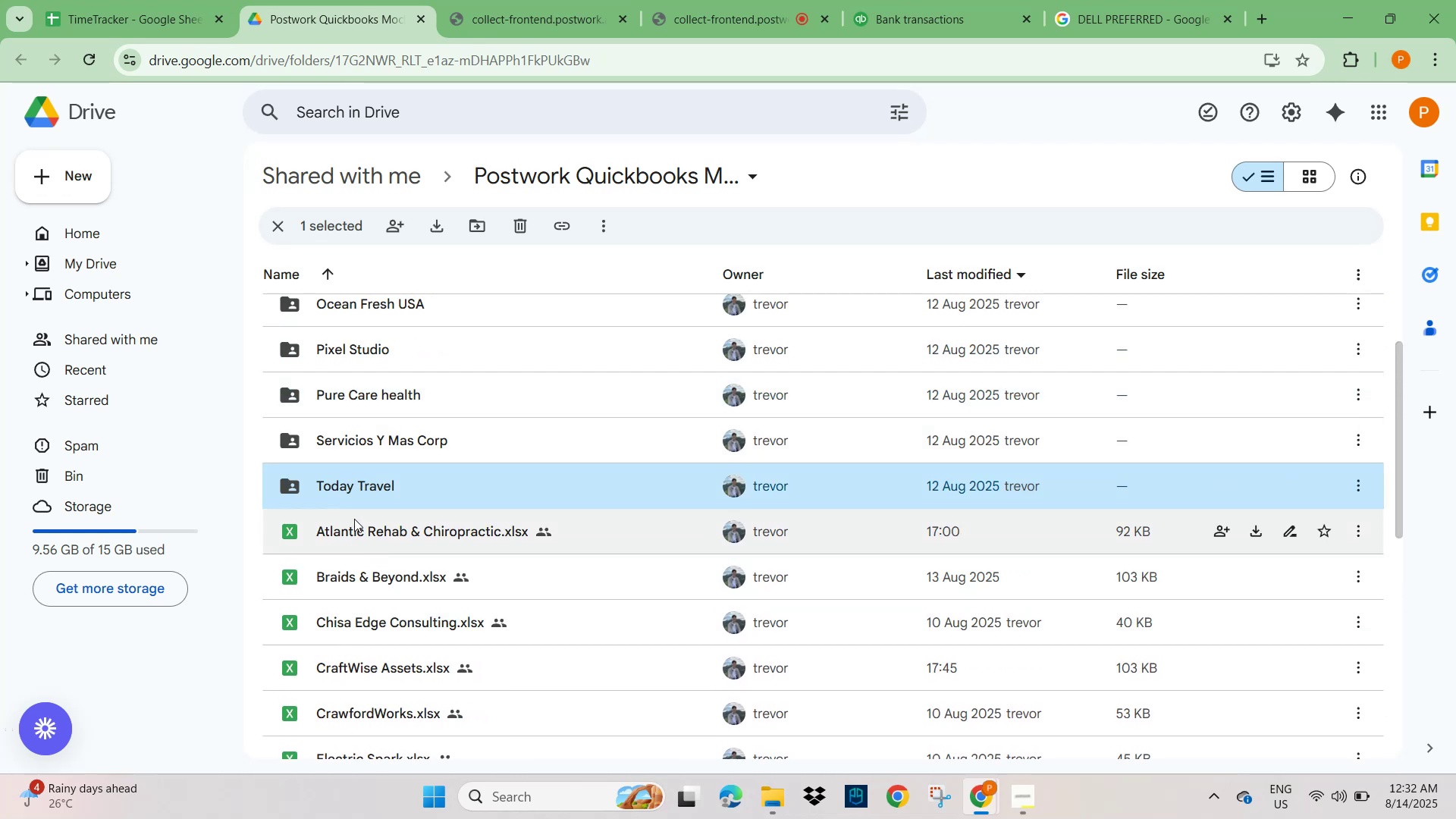 
double_click([345, 533])
 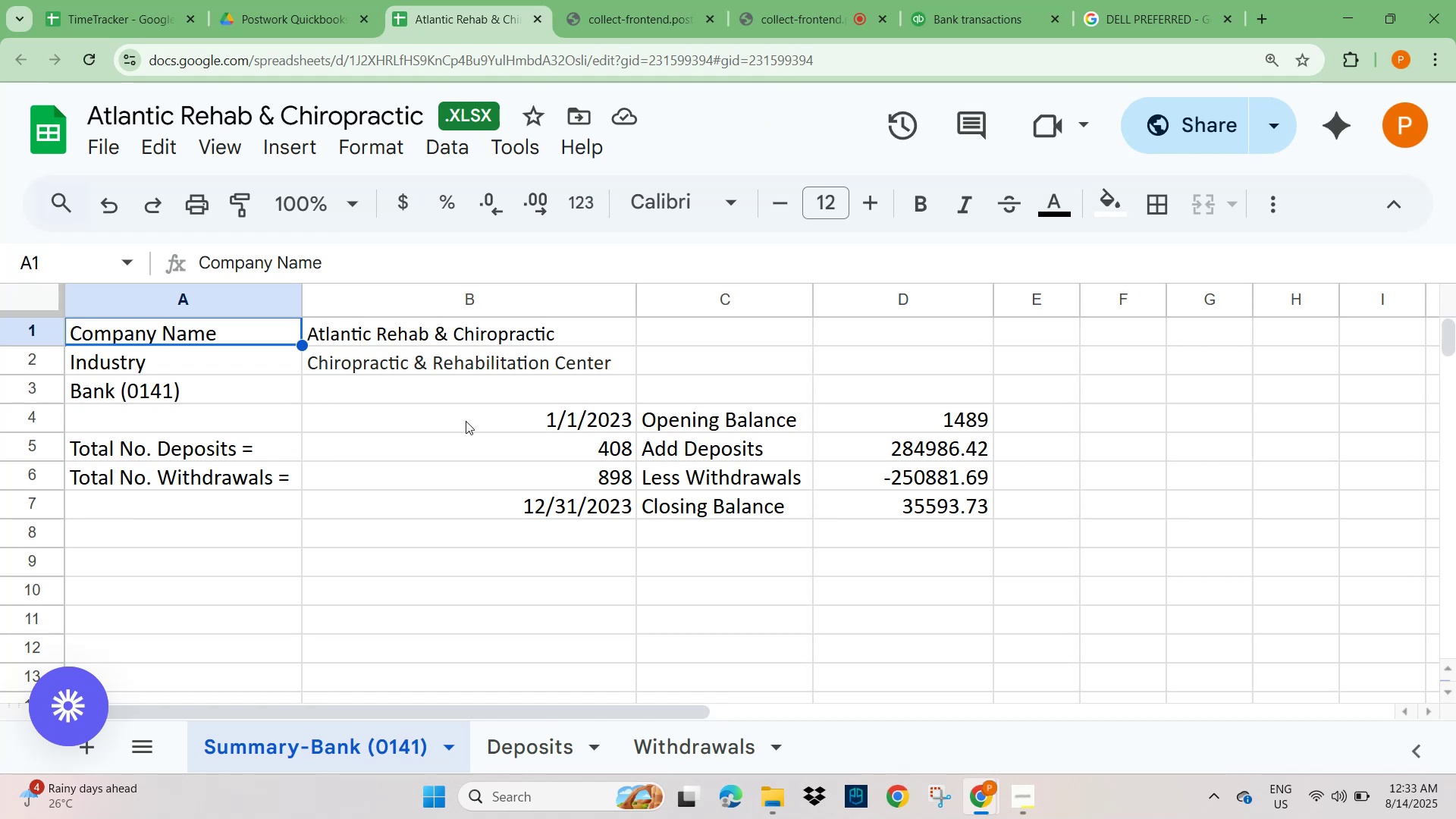 
wait(19.78)
 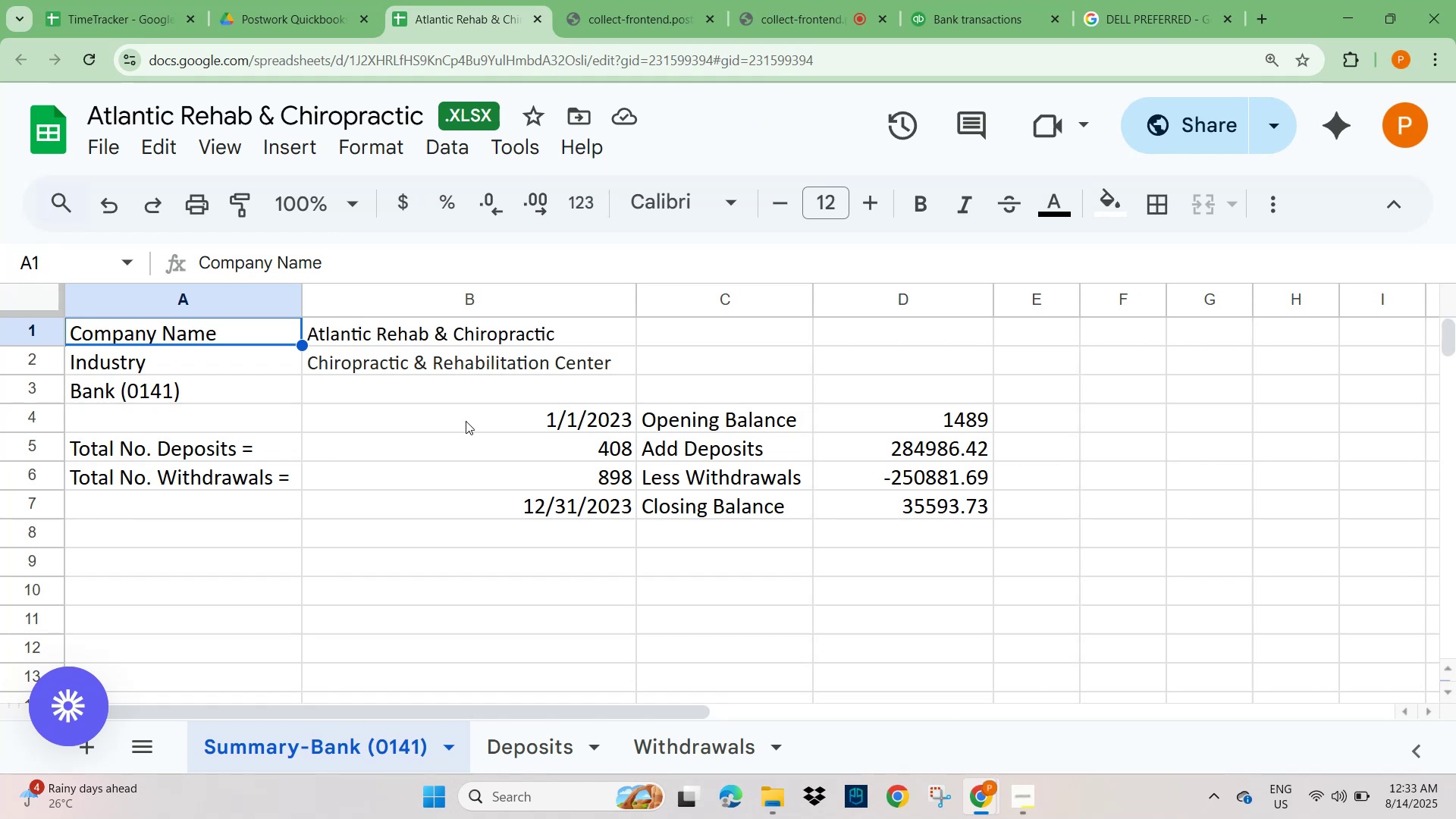 
left_click([961, 24])
 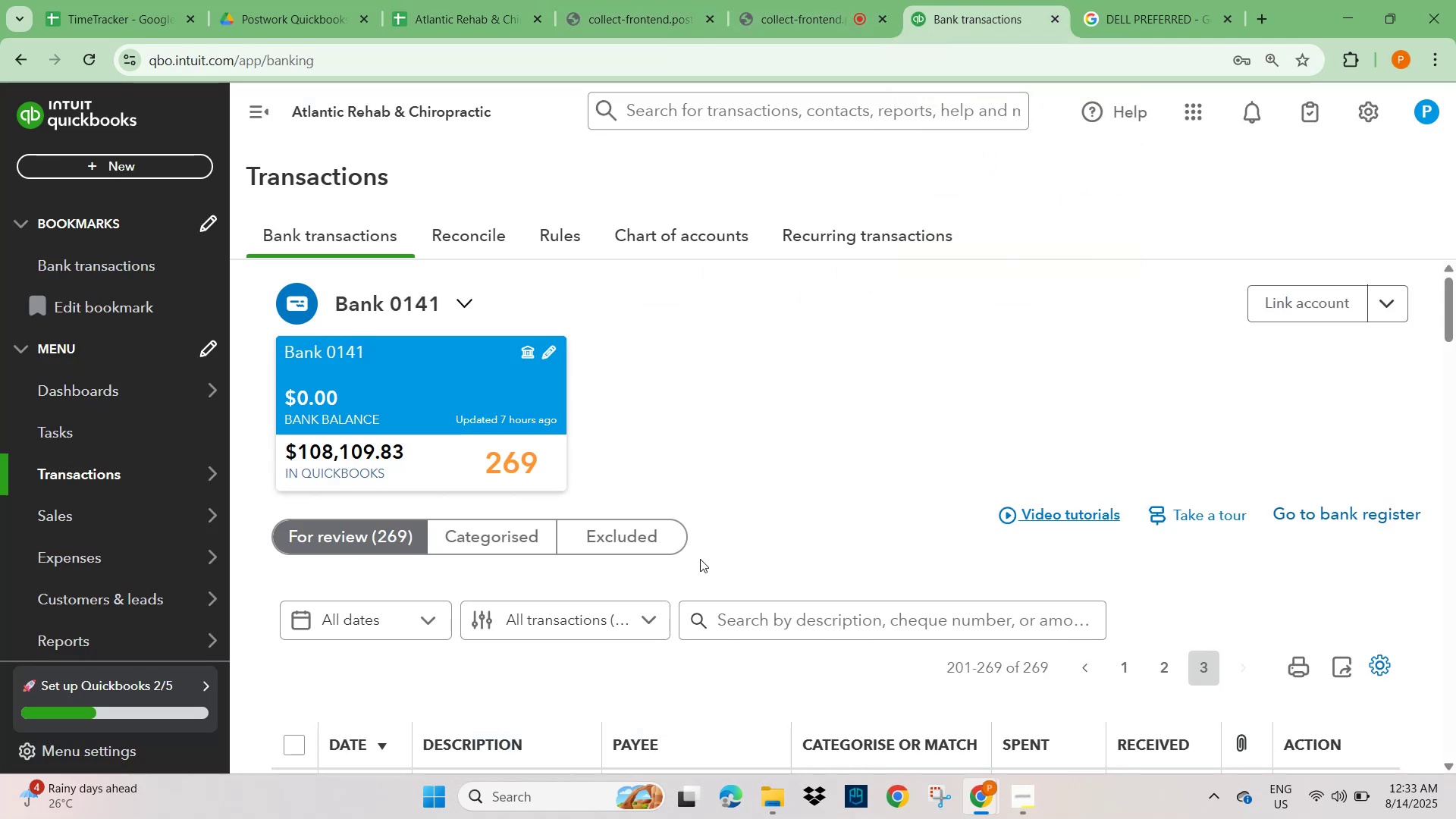 
scroll: coordinate [471, 531], scroll_direction: down, amount: 14.0
 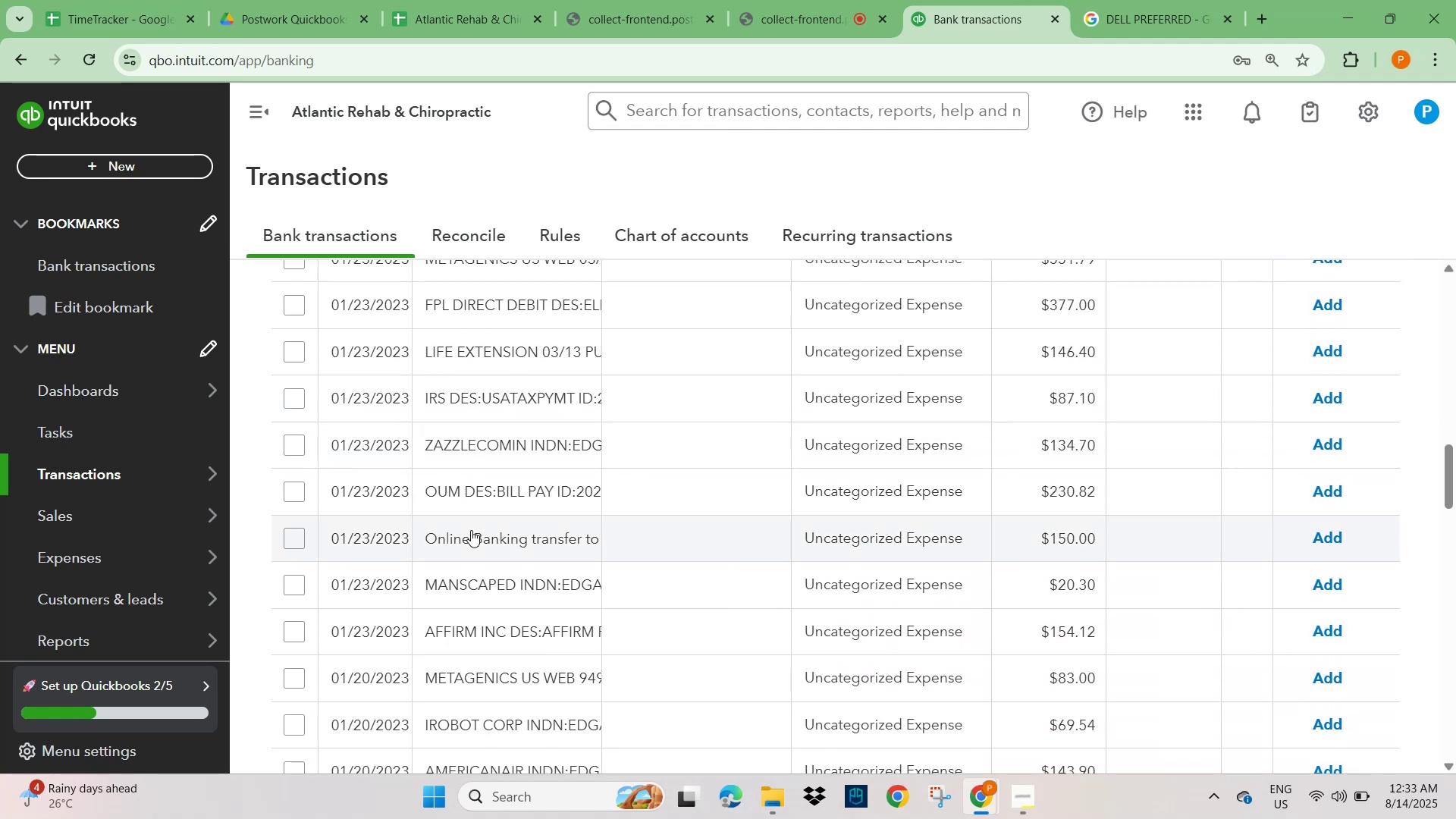 
scroll: coordinate [720, 645], scroll_direction: down, amount: 29.0
 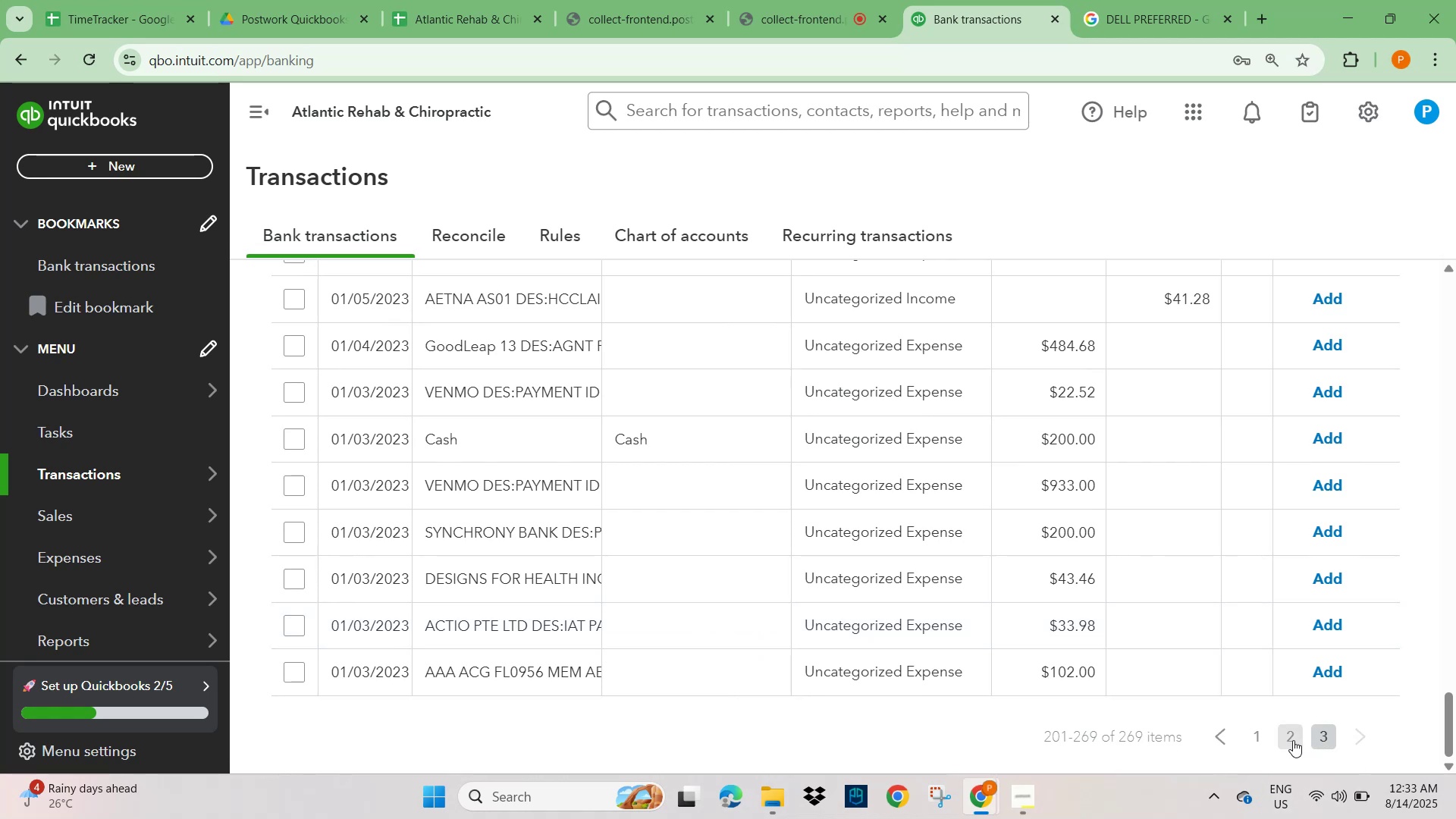 
left_click([1293, 740])
 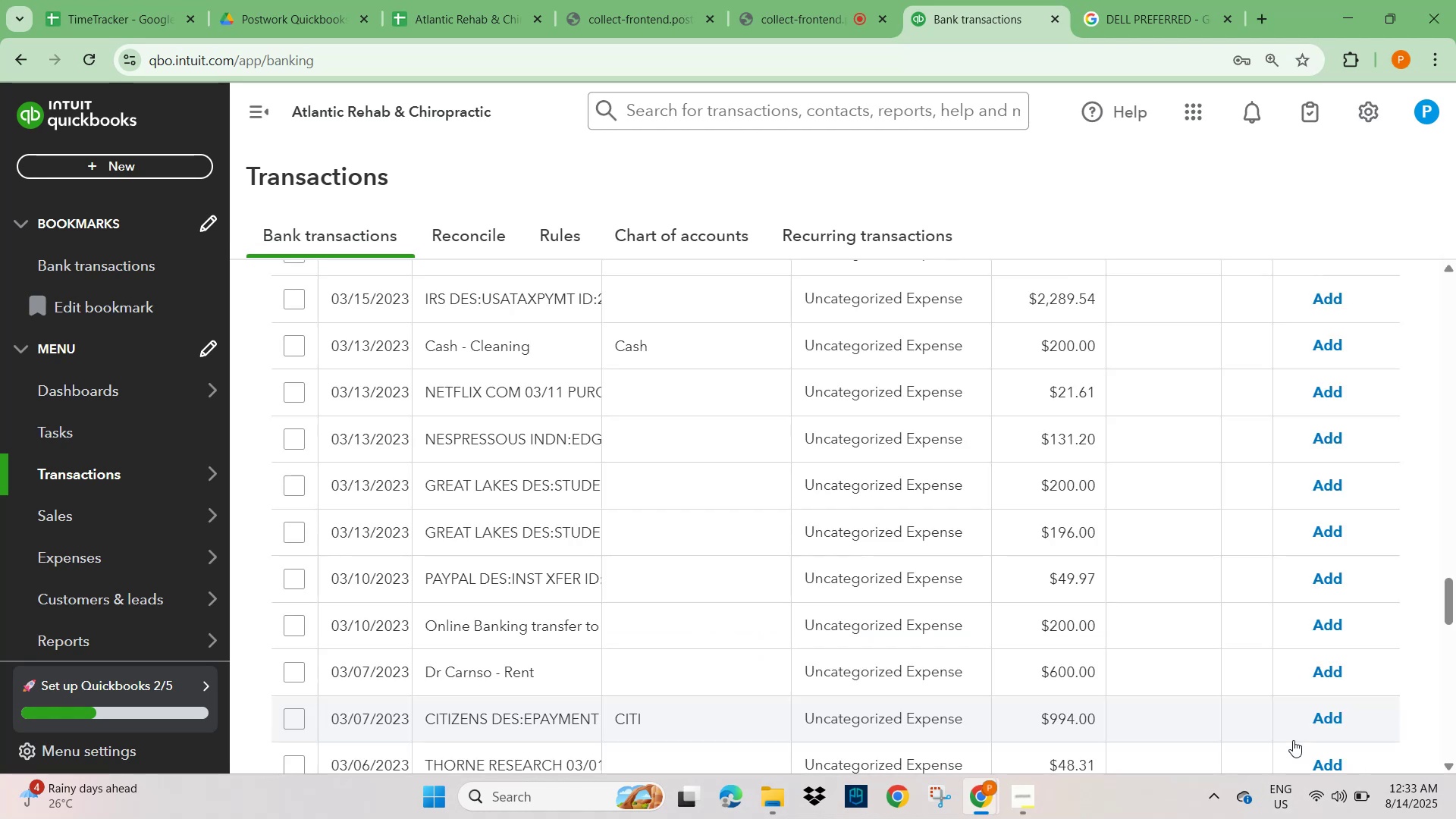 
wait(5.36)
 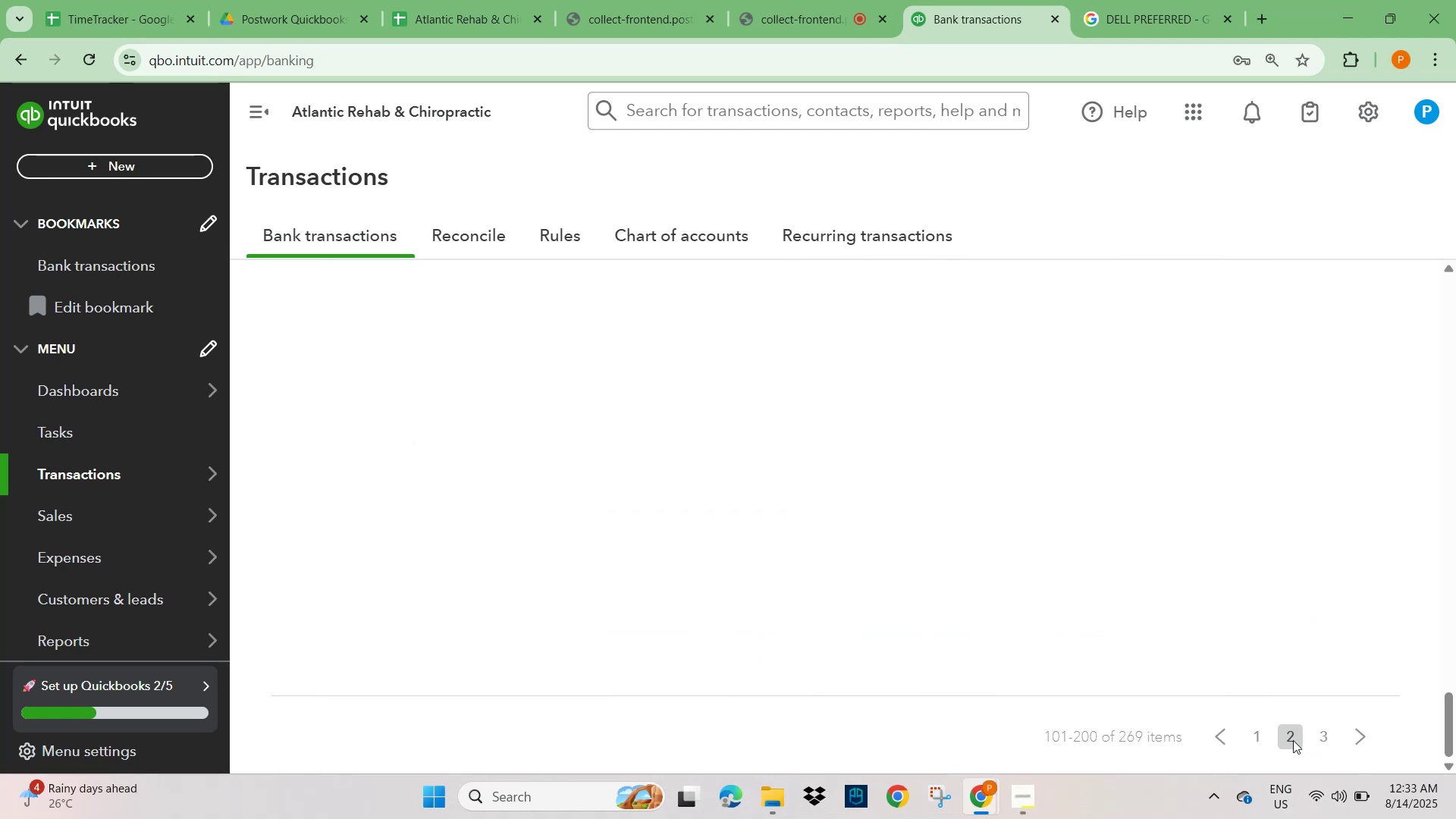 
left_click([500, 389])
 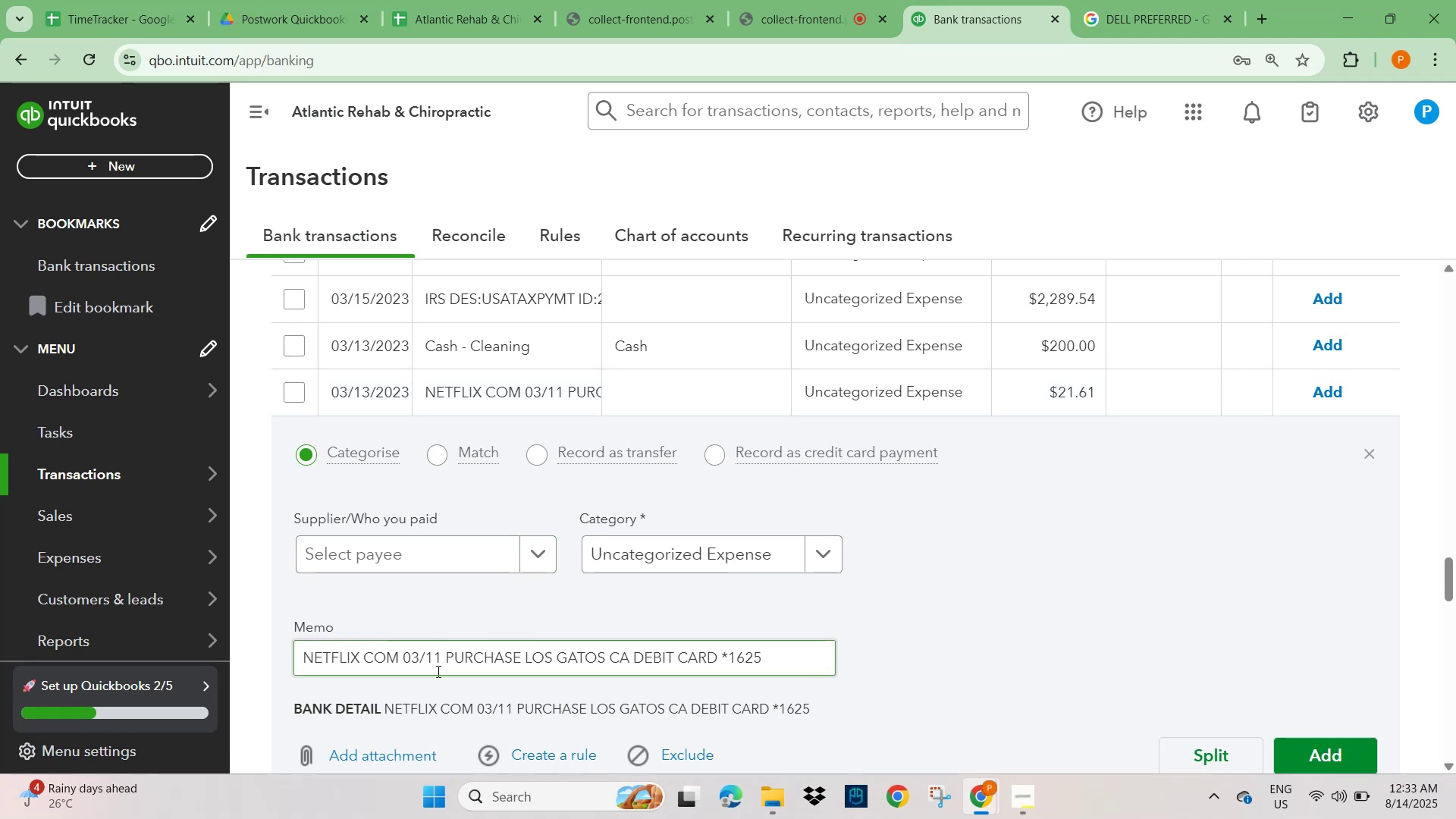 
left_click_drag(start_coordinate=[399, 660], to_coordinate=[295, 654])
 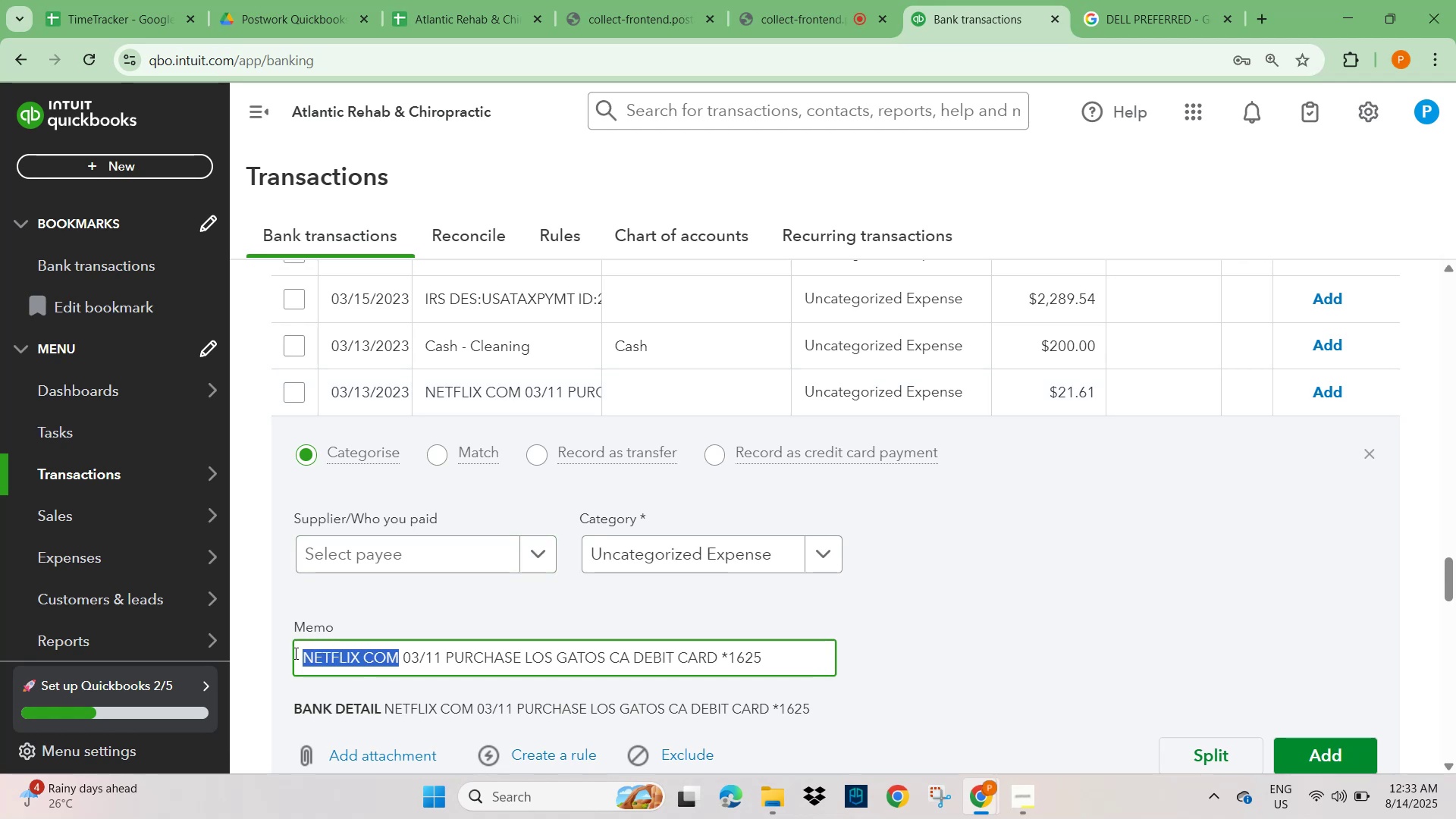 
key(Control+C)
 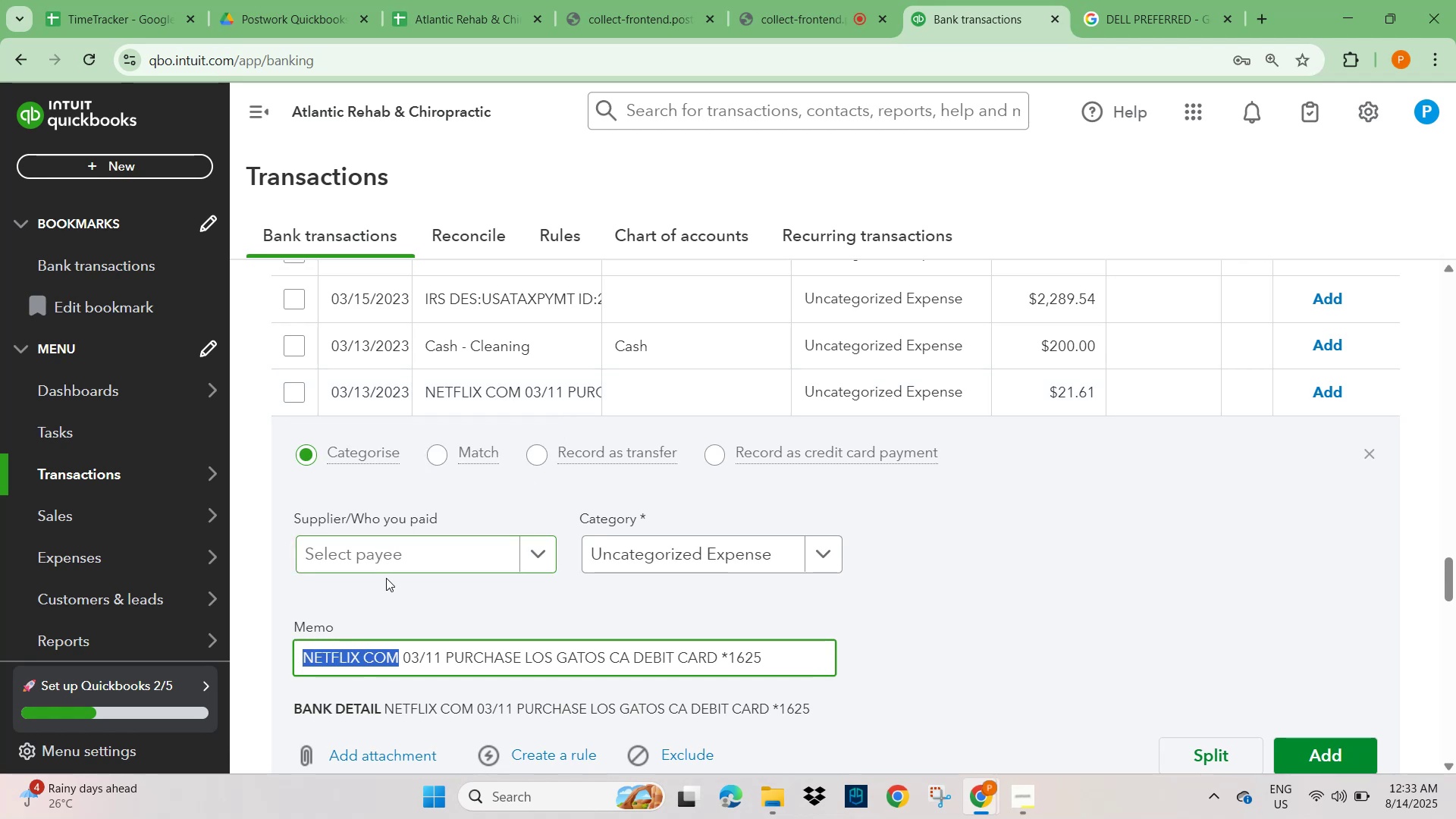 
left_click([375, 563])
 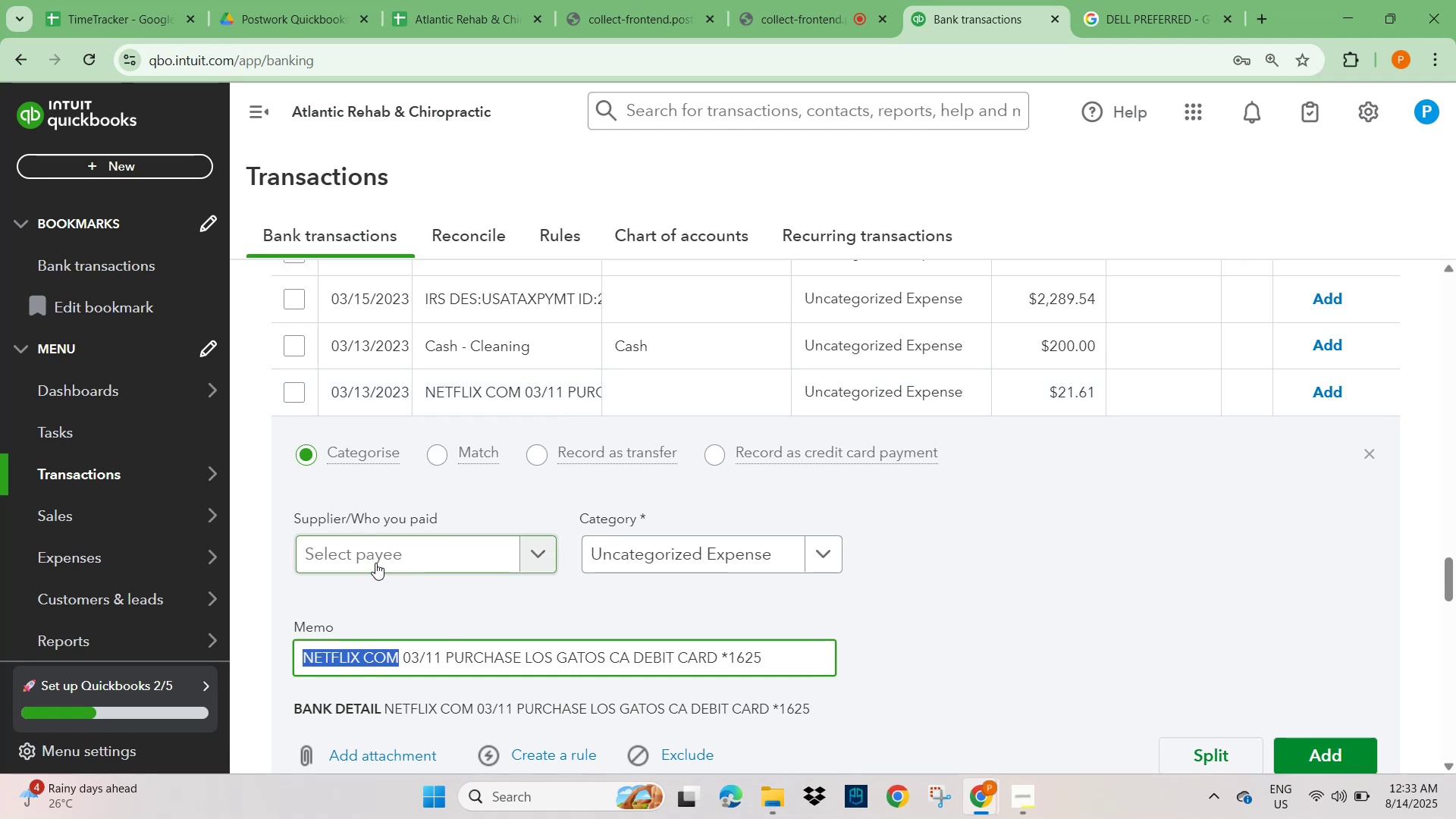 
key(Control+V)
 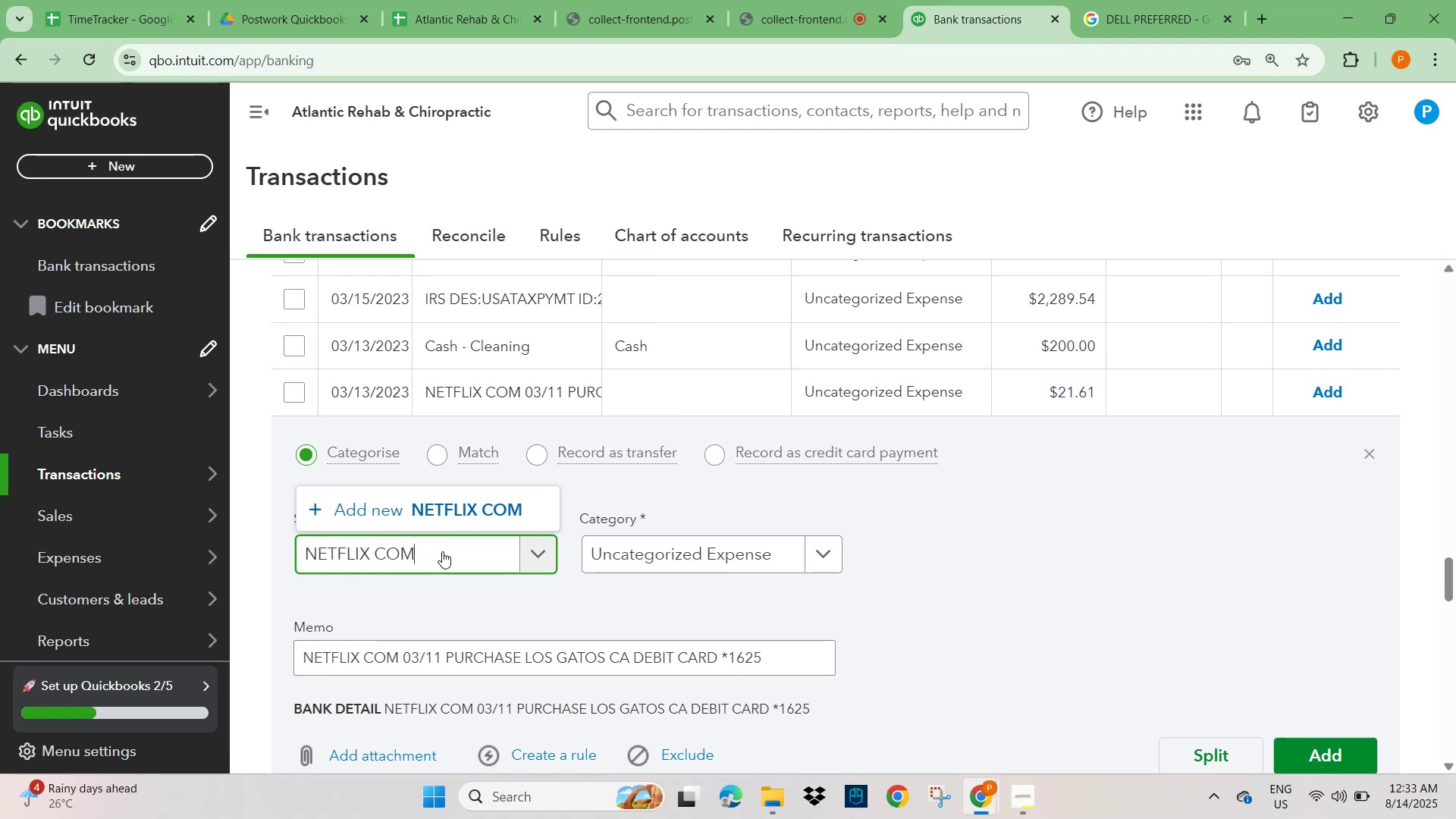 
left_click([477, 518])
 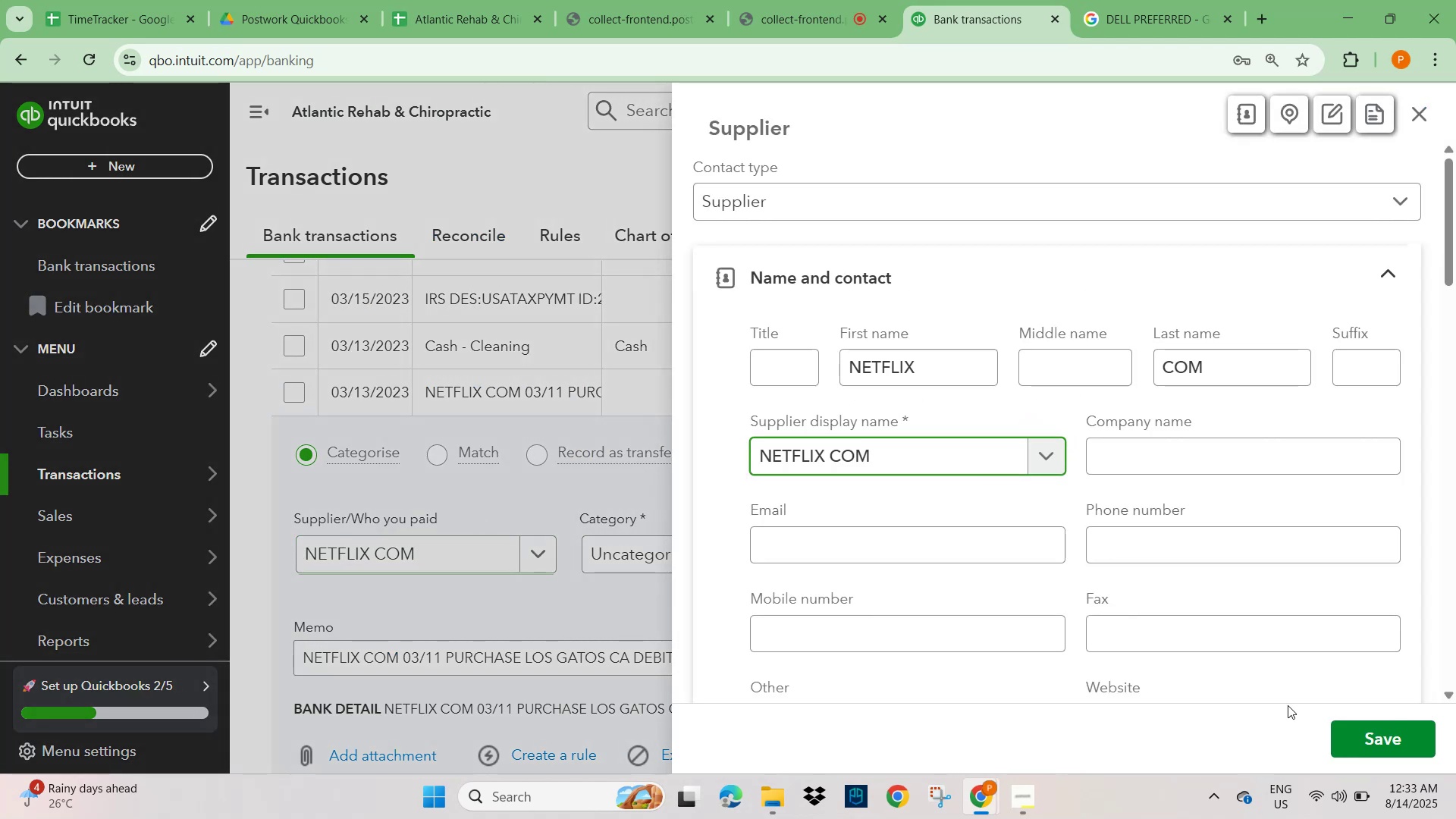 
left_click([1364, 738])
 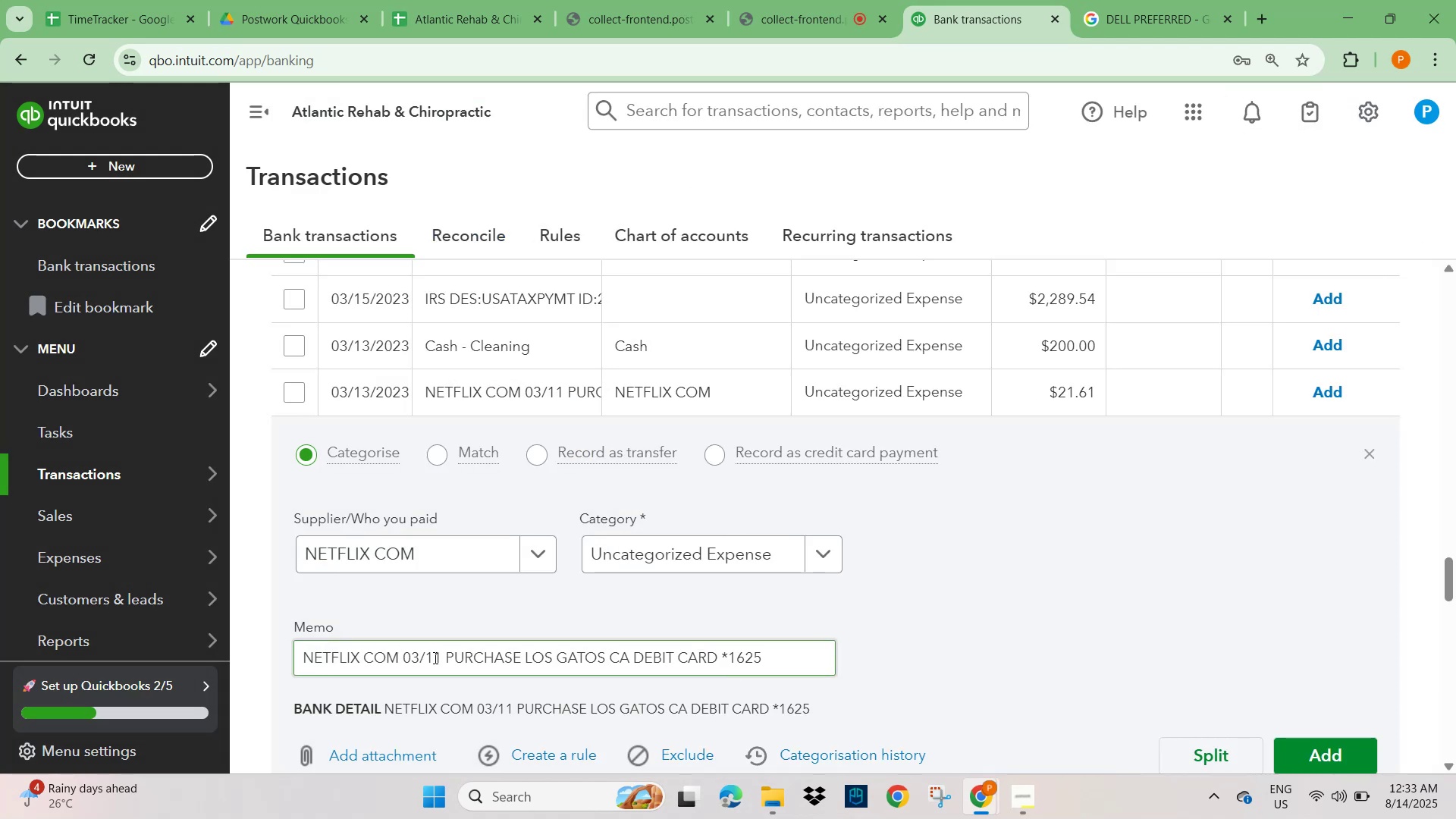 
scroll: coordinate [514, 612], scroll_direction: down, amount: 2.0
 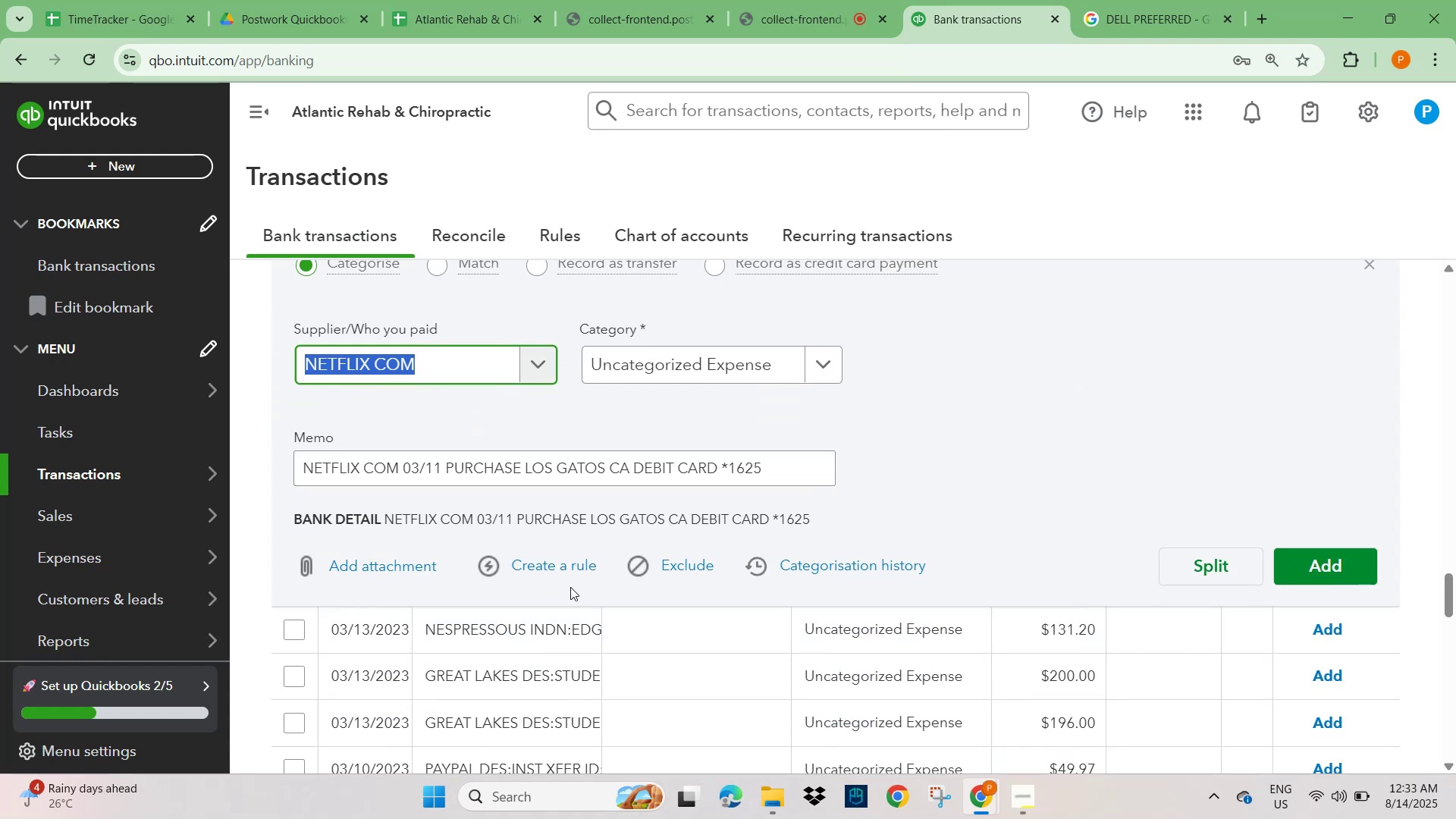 
left_click([576, 561])
 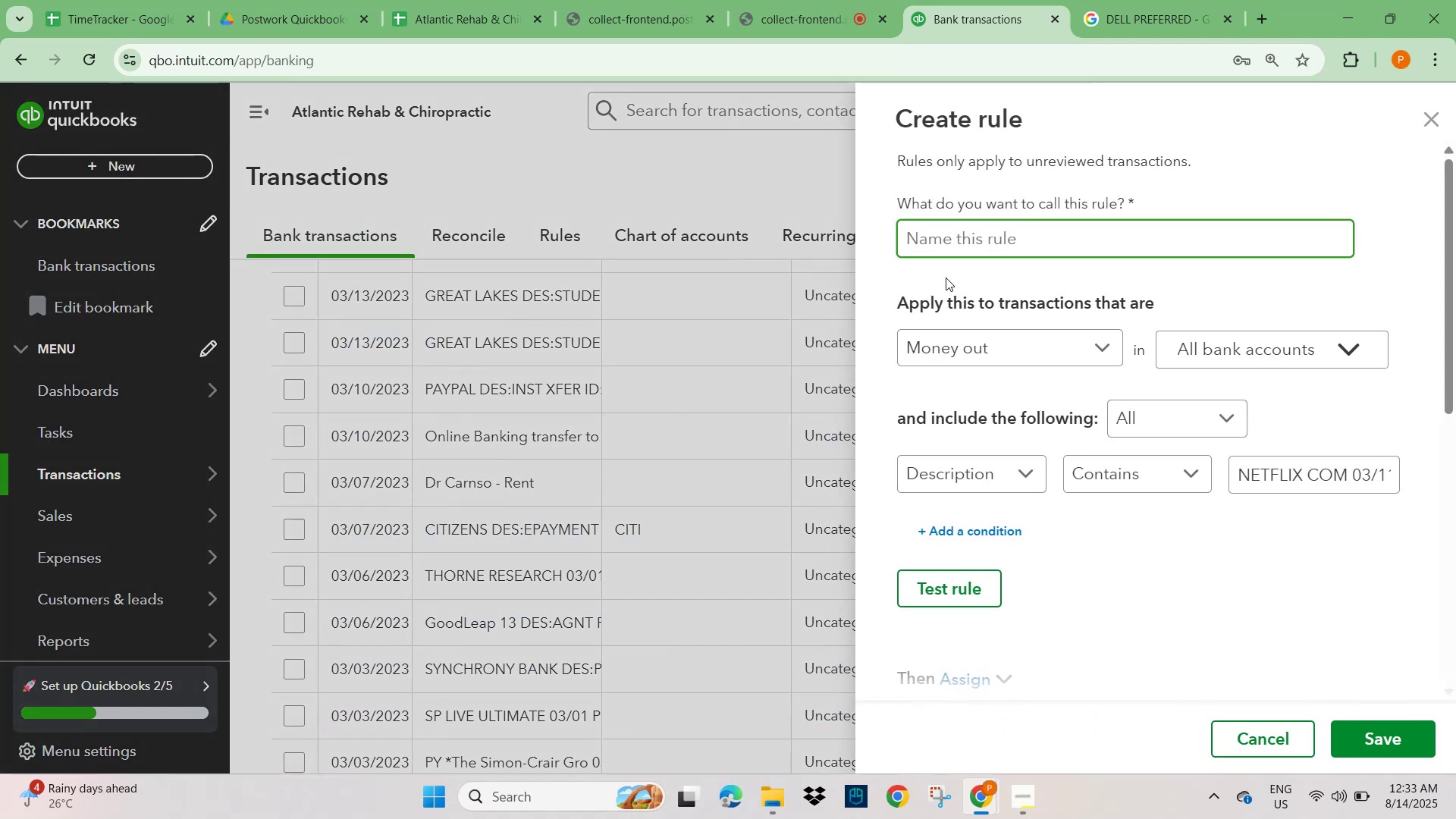 
key(Control+V)
 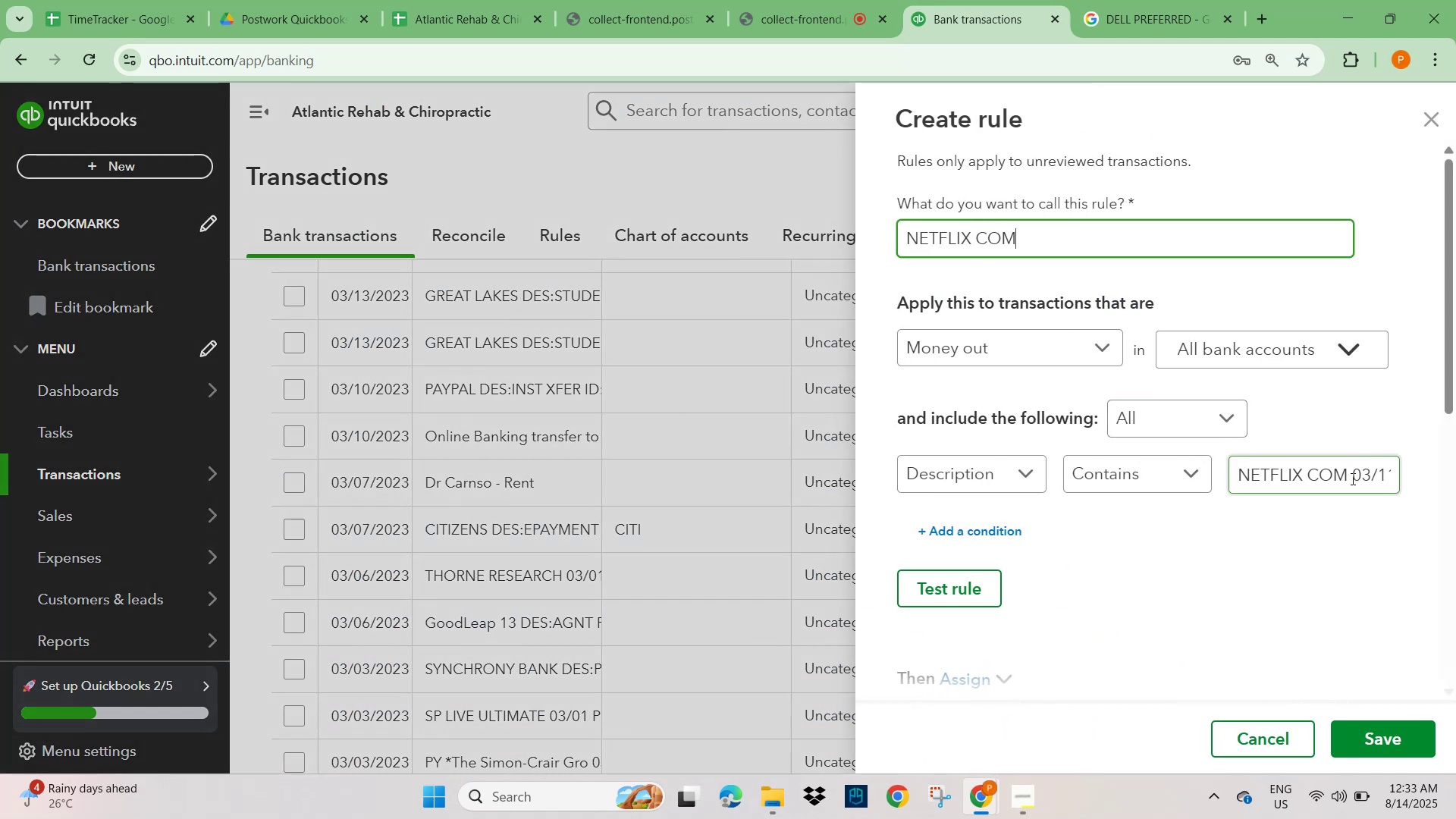 
left_click_drag(start_coordinate=[1349, 478], to_coordinate=[1442, 488])
 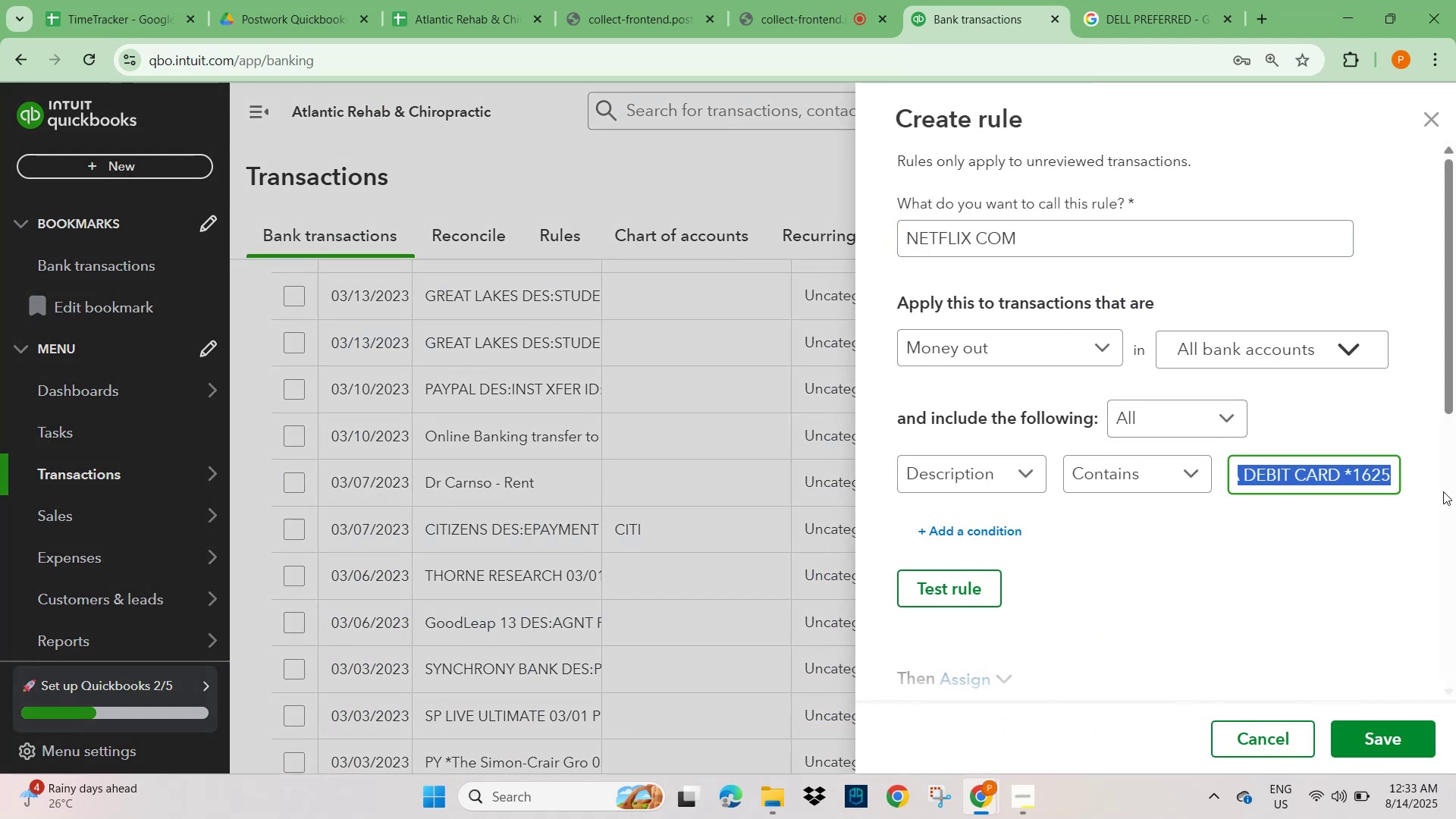 
key(Backspace)
 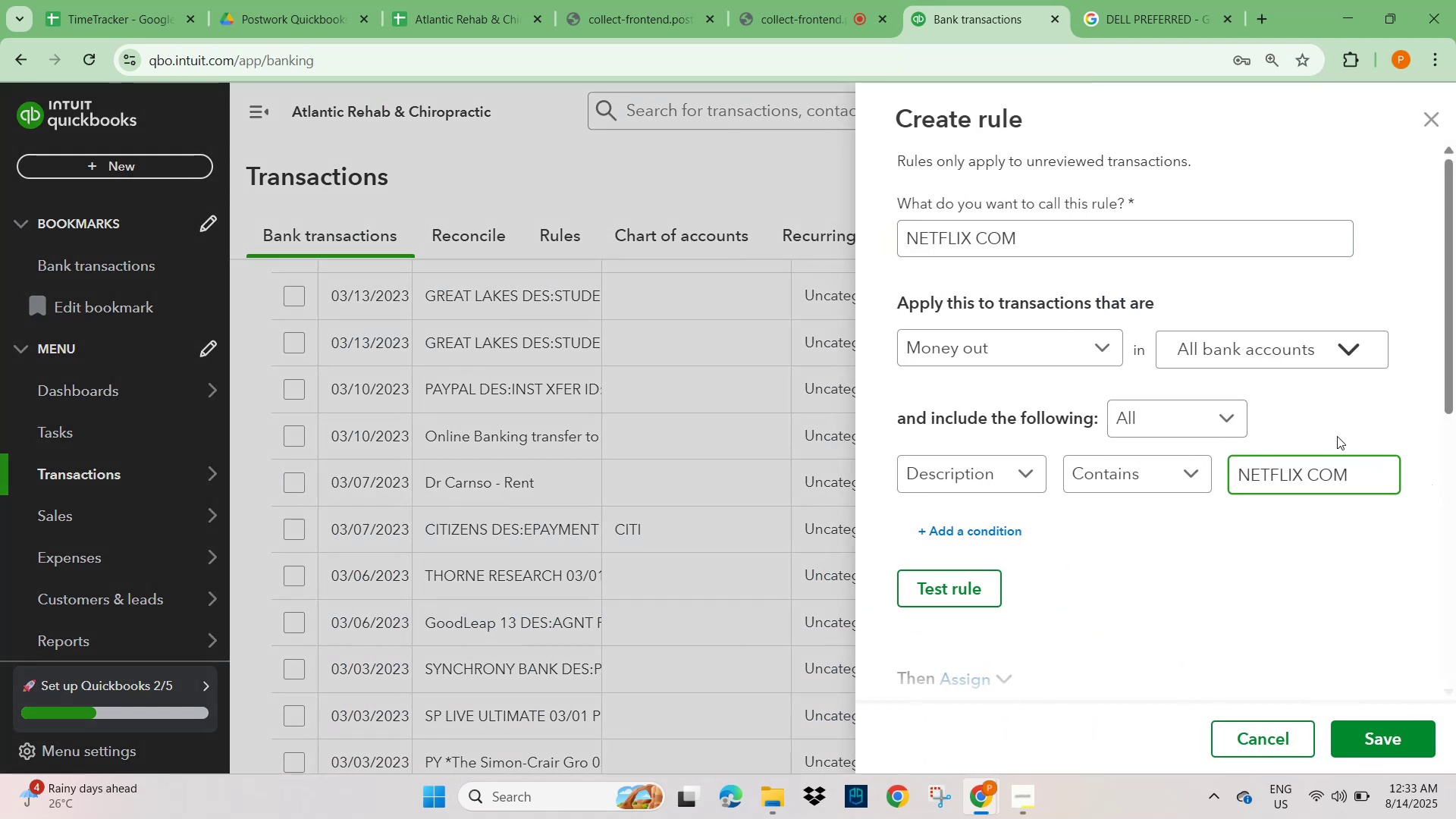 
left_click([1321, 560])
 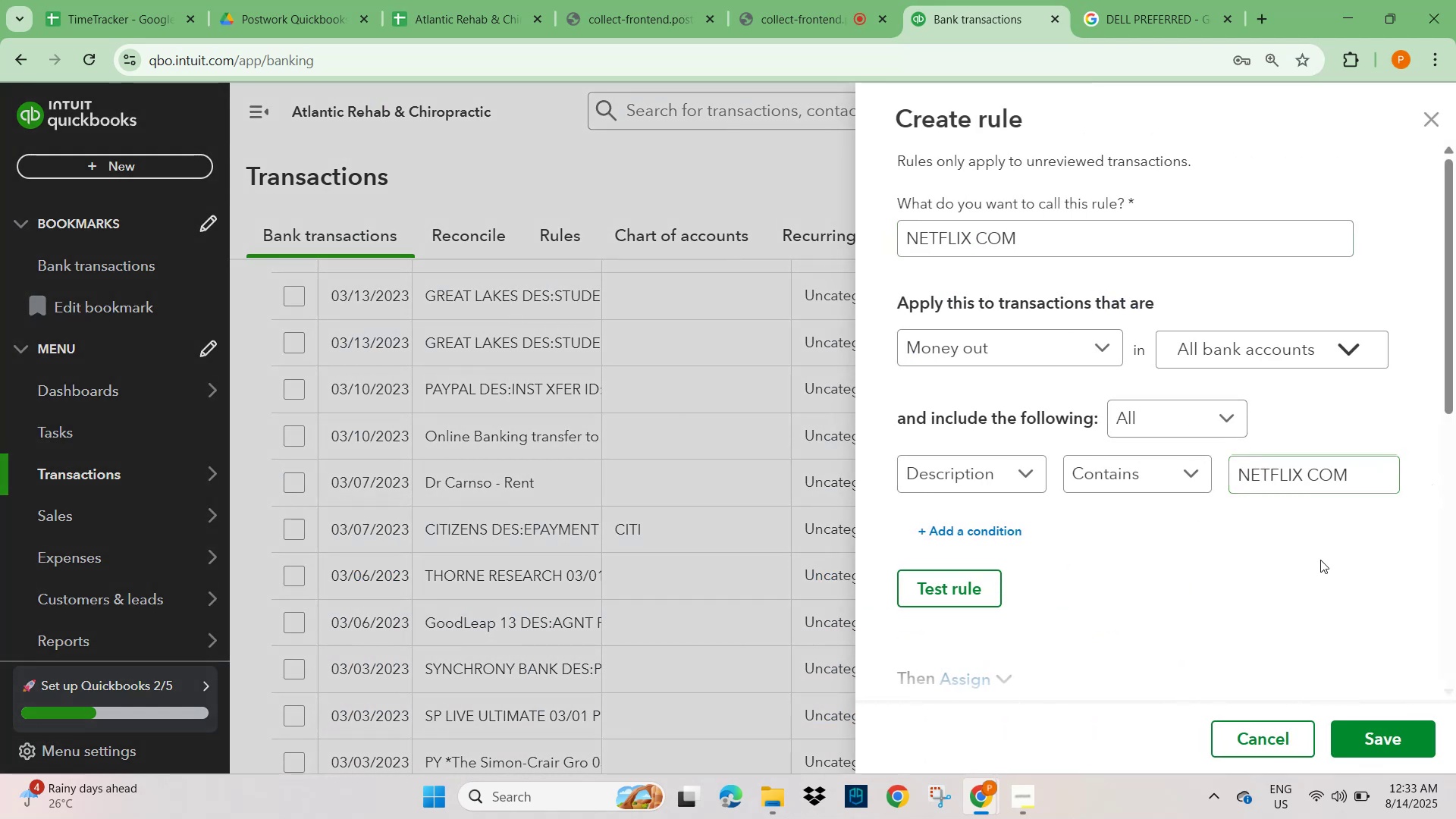 
scroll: coordinate [1280, 560], scroll_direction: down, amount: 2.0
 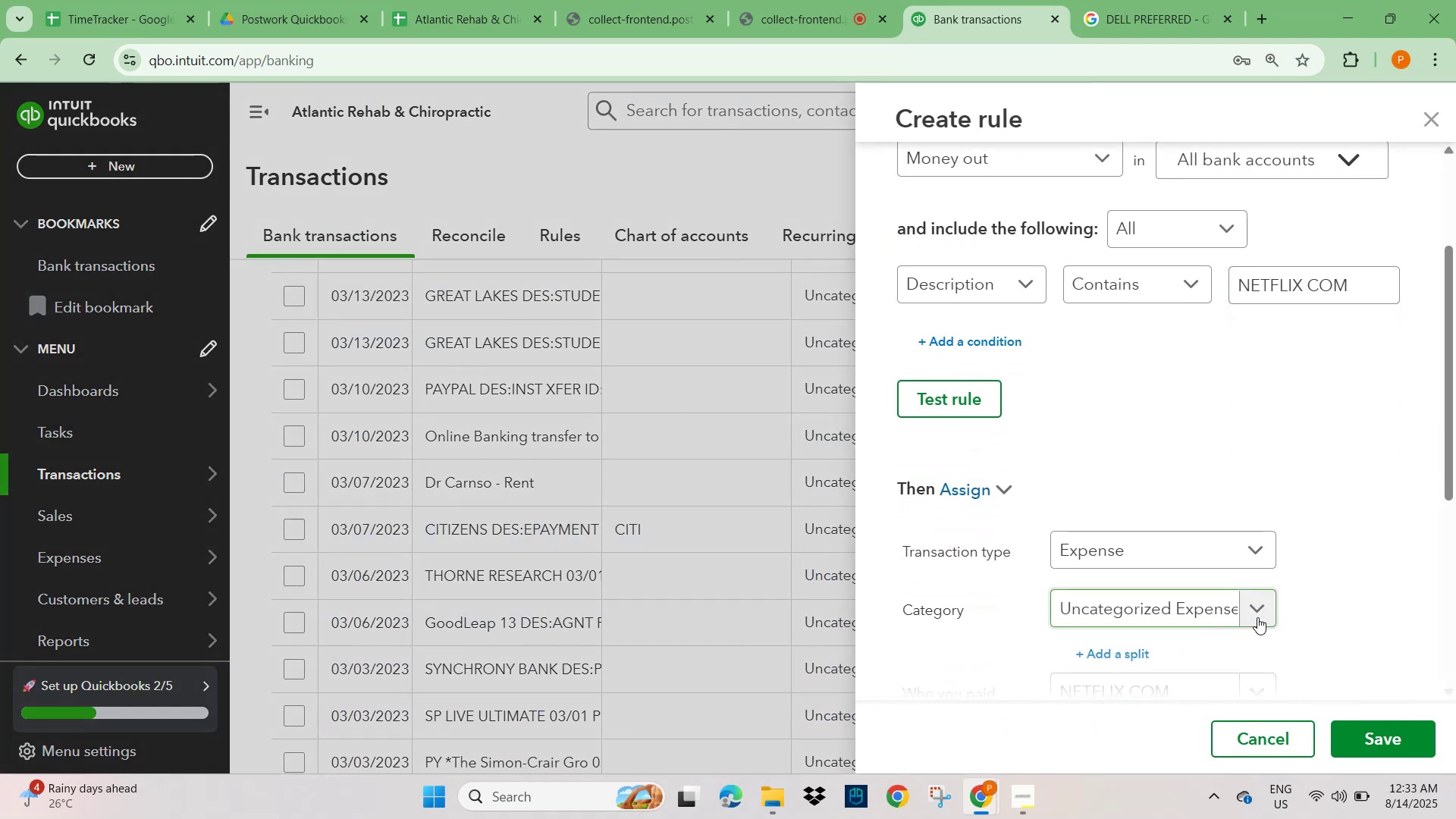 
left_click([1257, 610])
 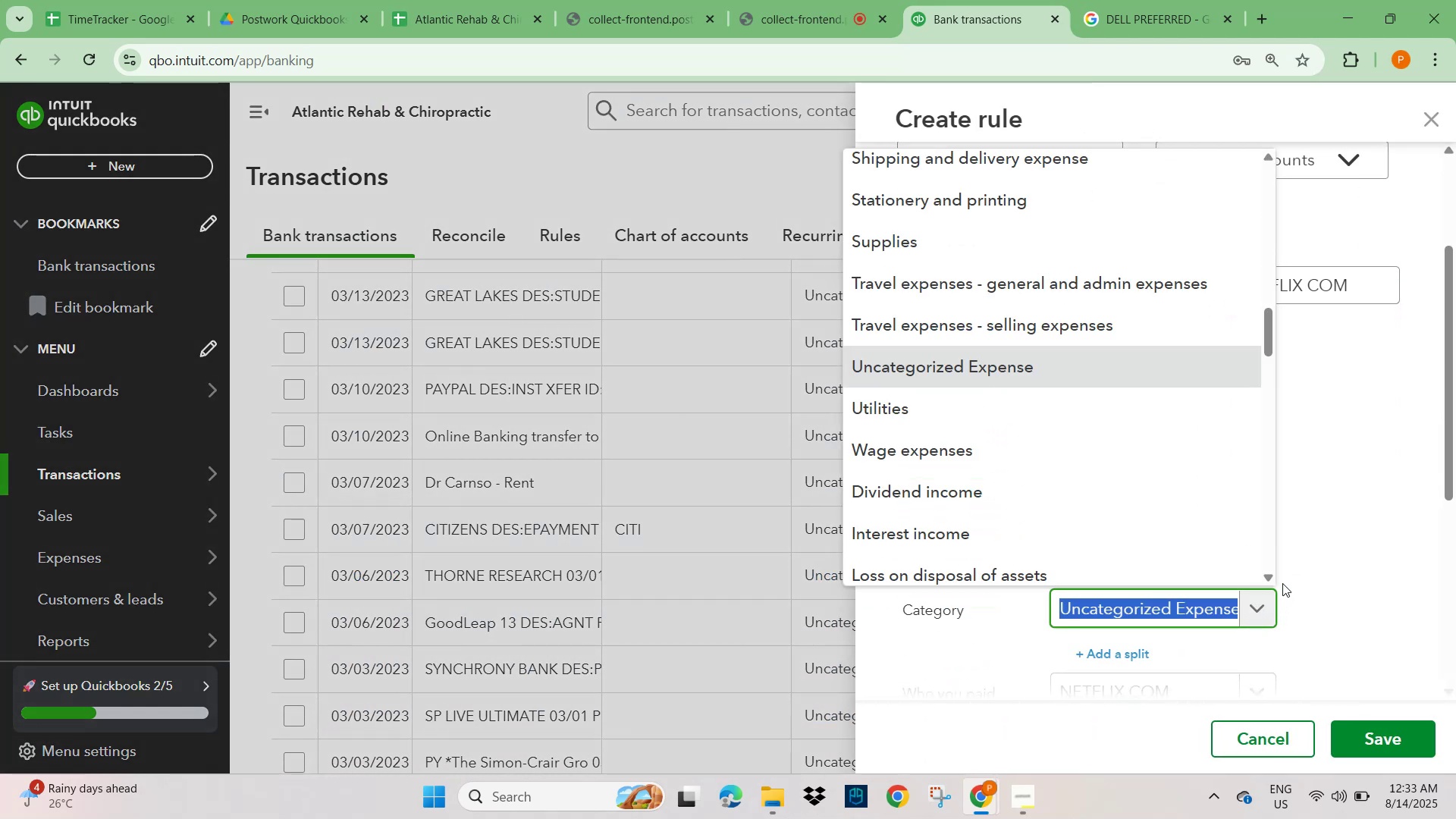 
type(DUE)
 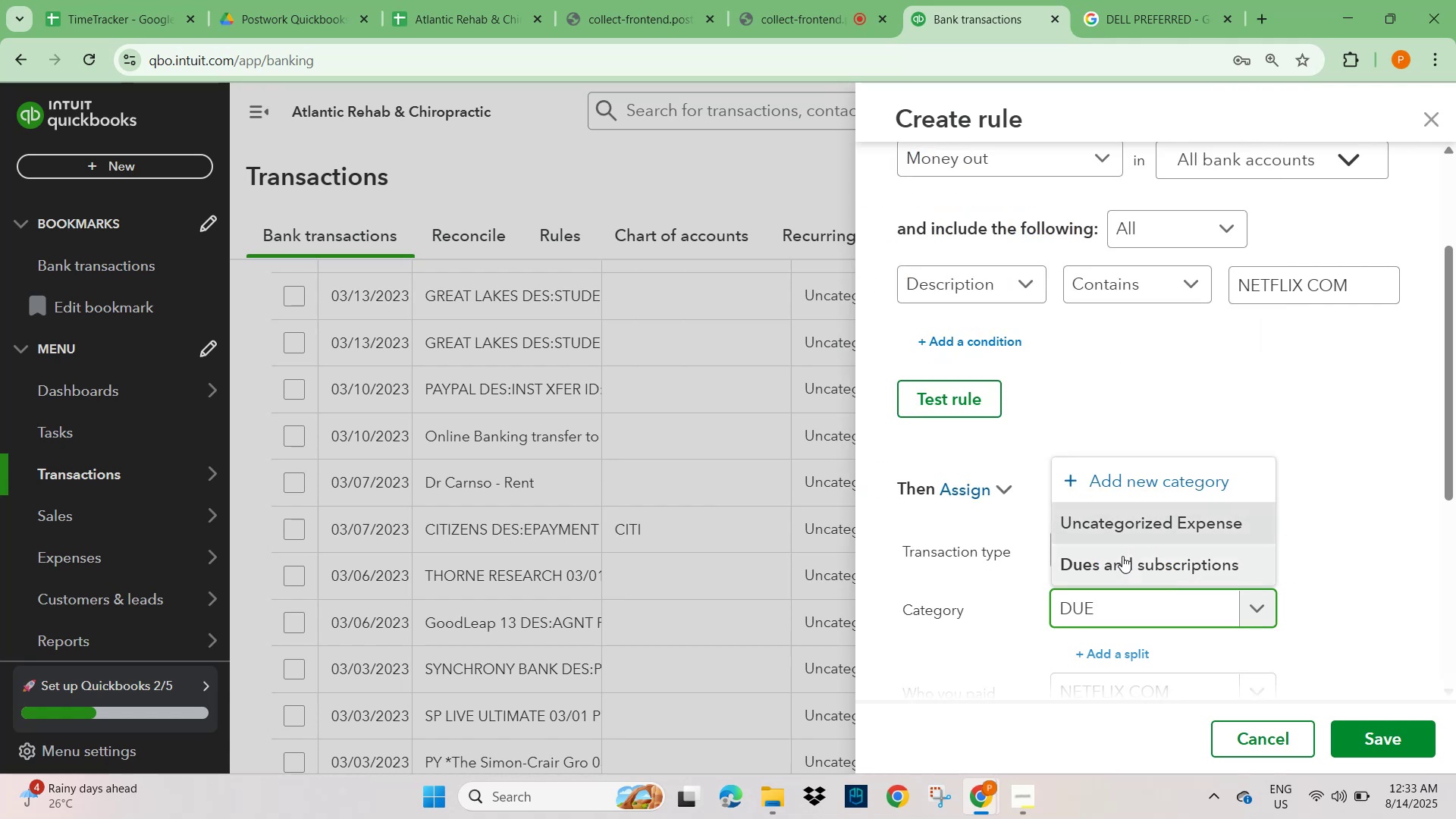 
left_click([1123, 559])
 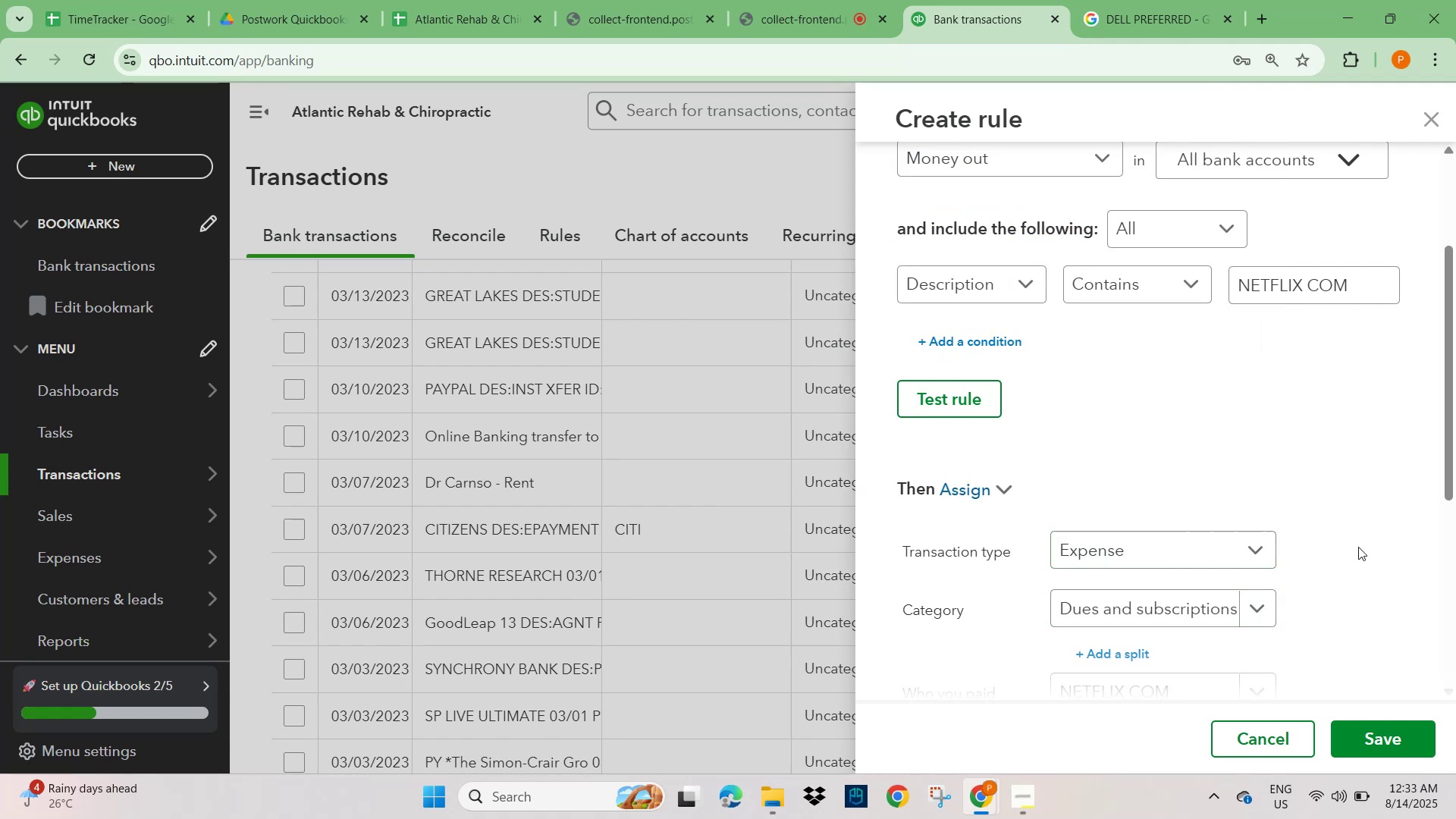 
left_click([1359, 547])
 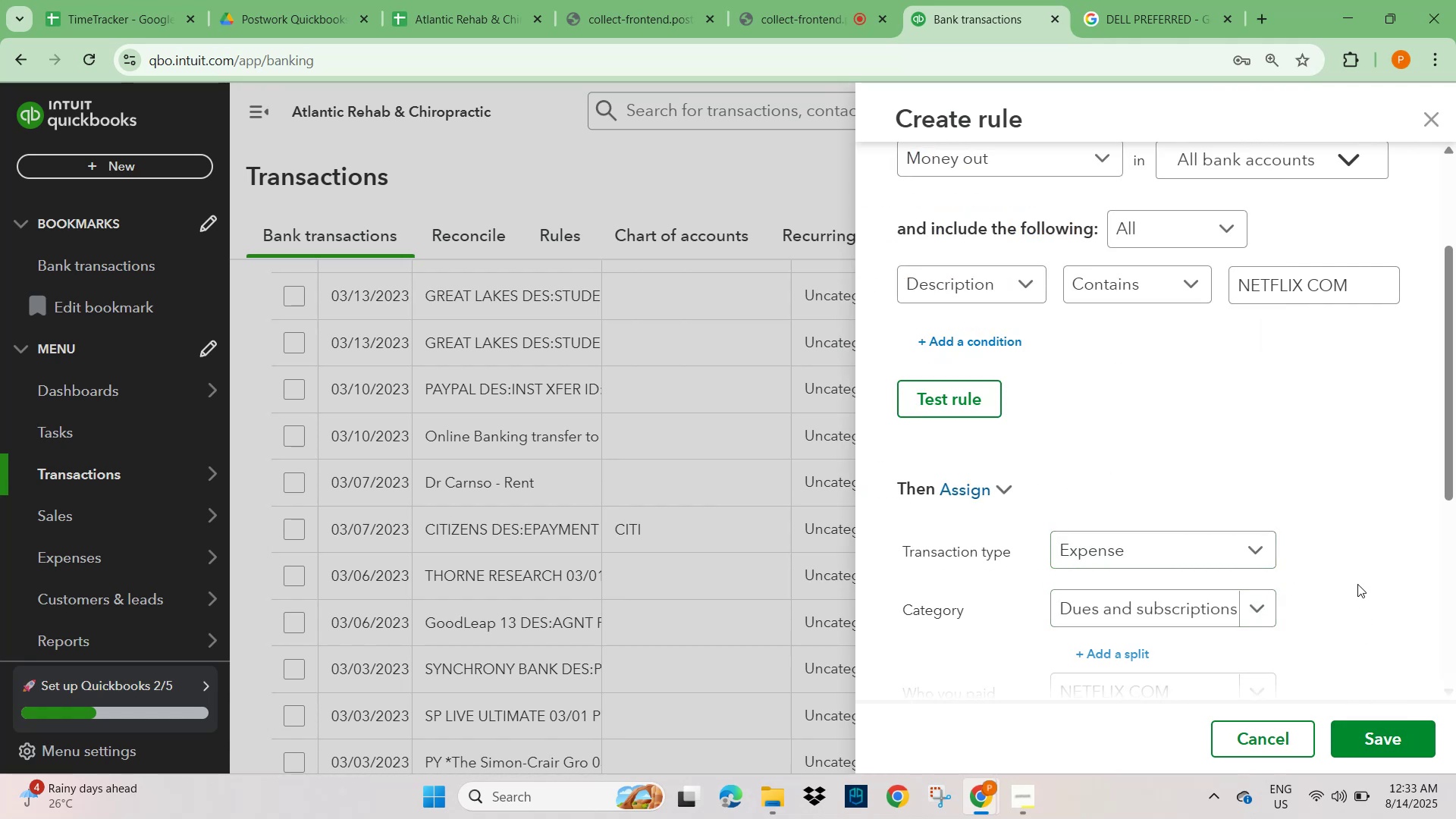 
scroll: coordinate [1357, 582], scroll_direction: down, amount: 3.0
 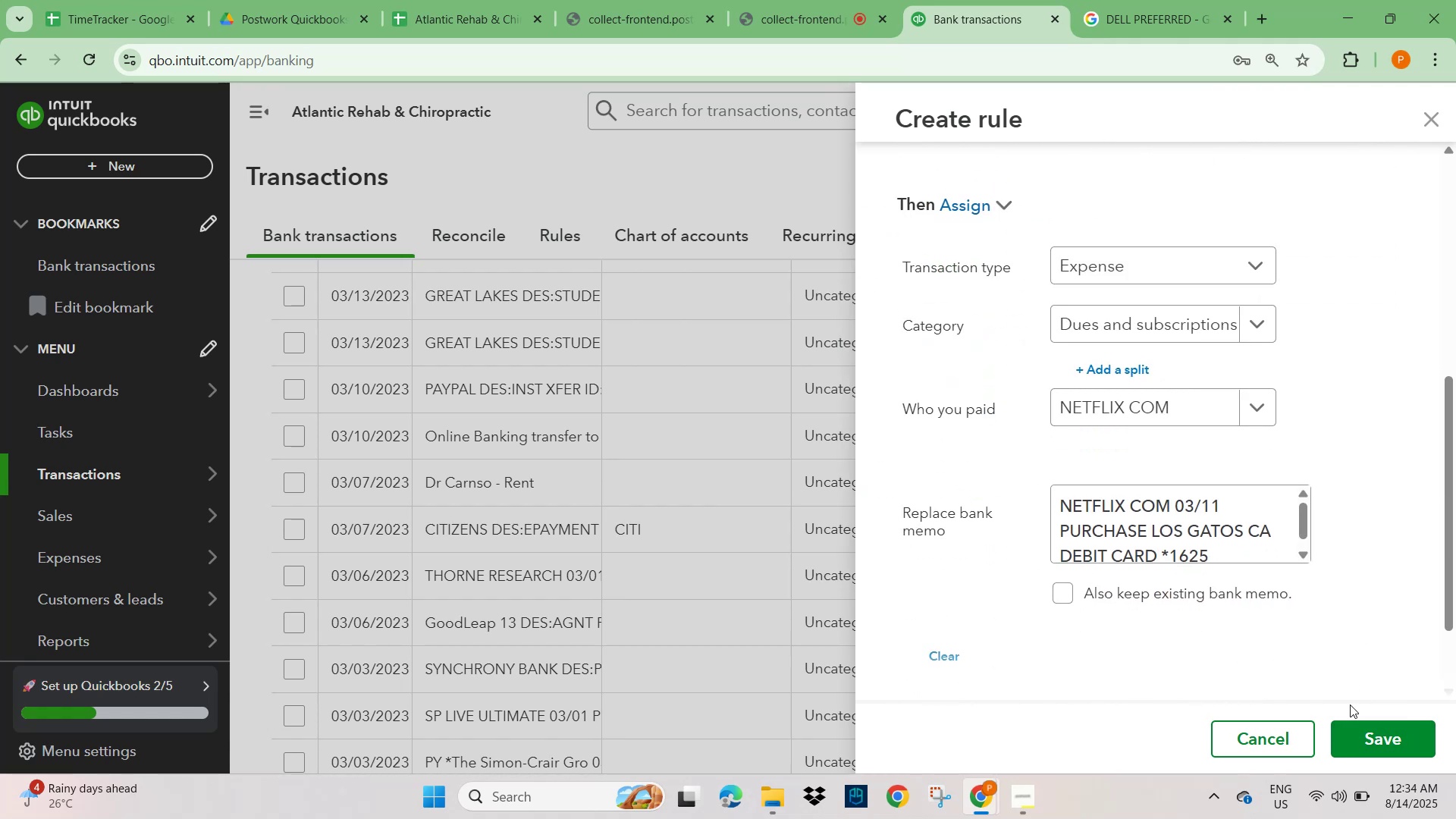 
left_click([1380, 742])
 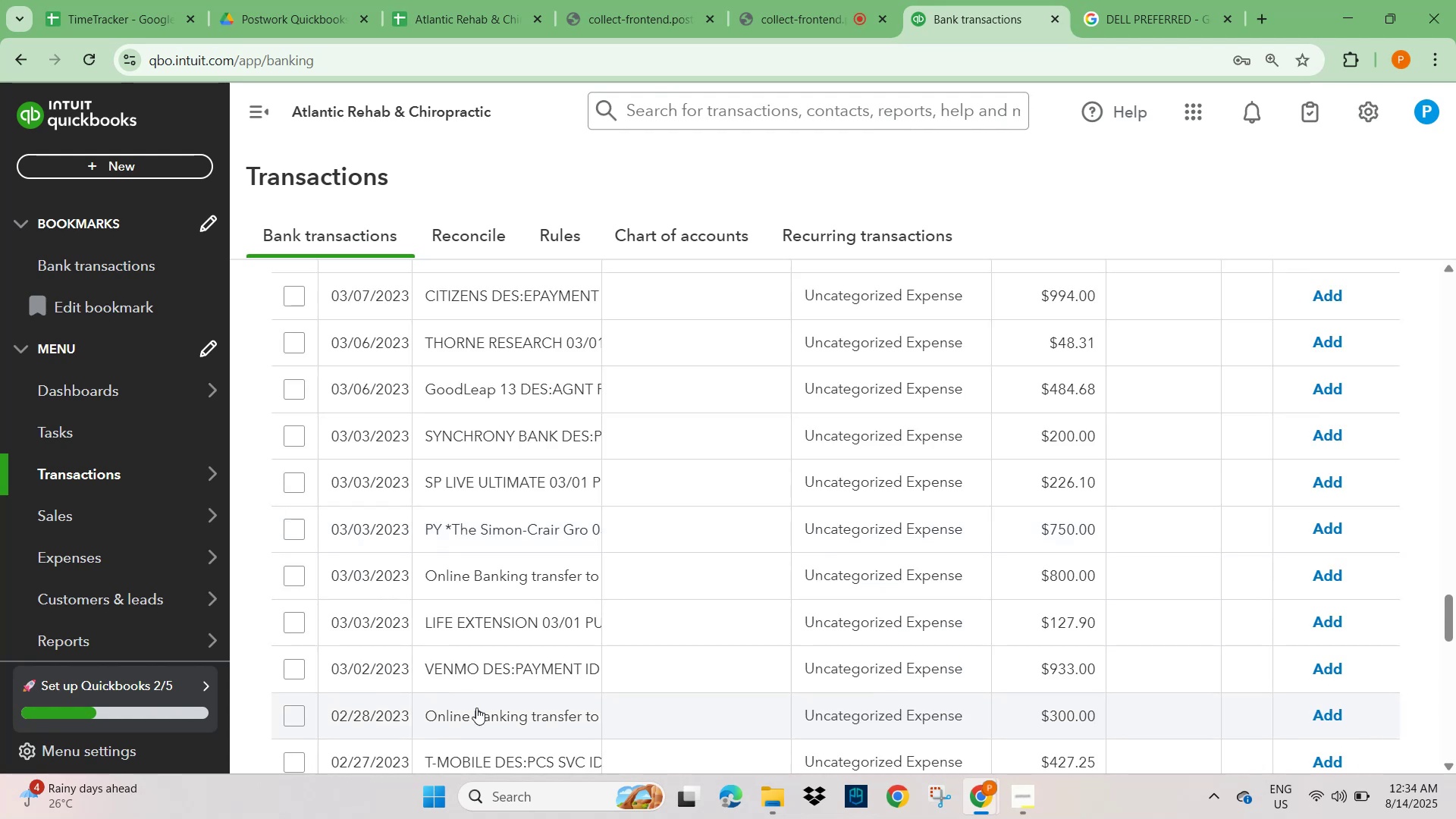 
wait(5.75)
 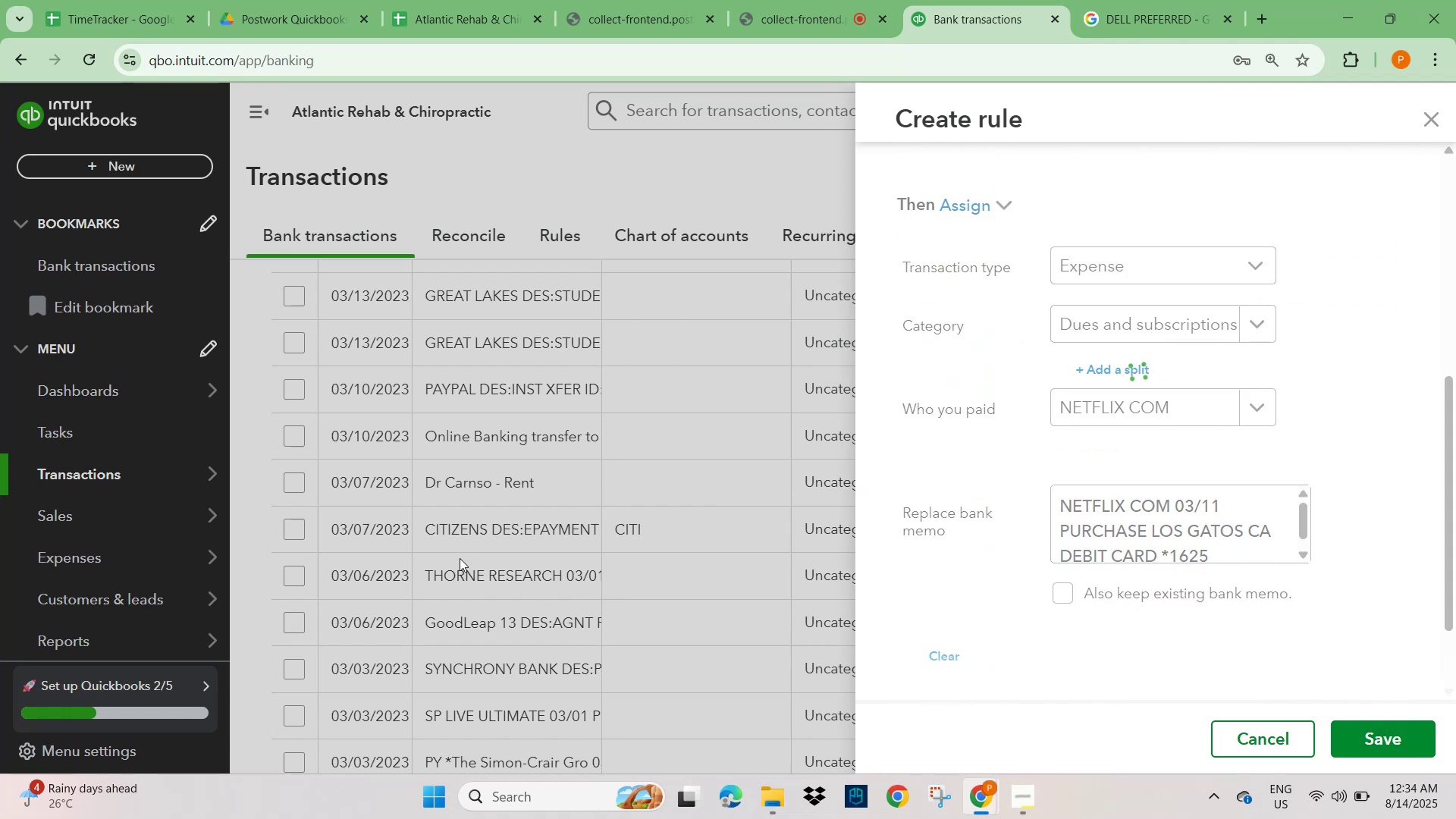 
scroll: coordinate [494, 594], scroll_direction: down, amount: 4.0
 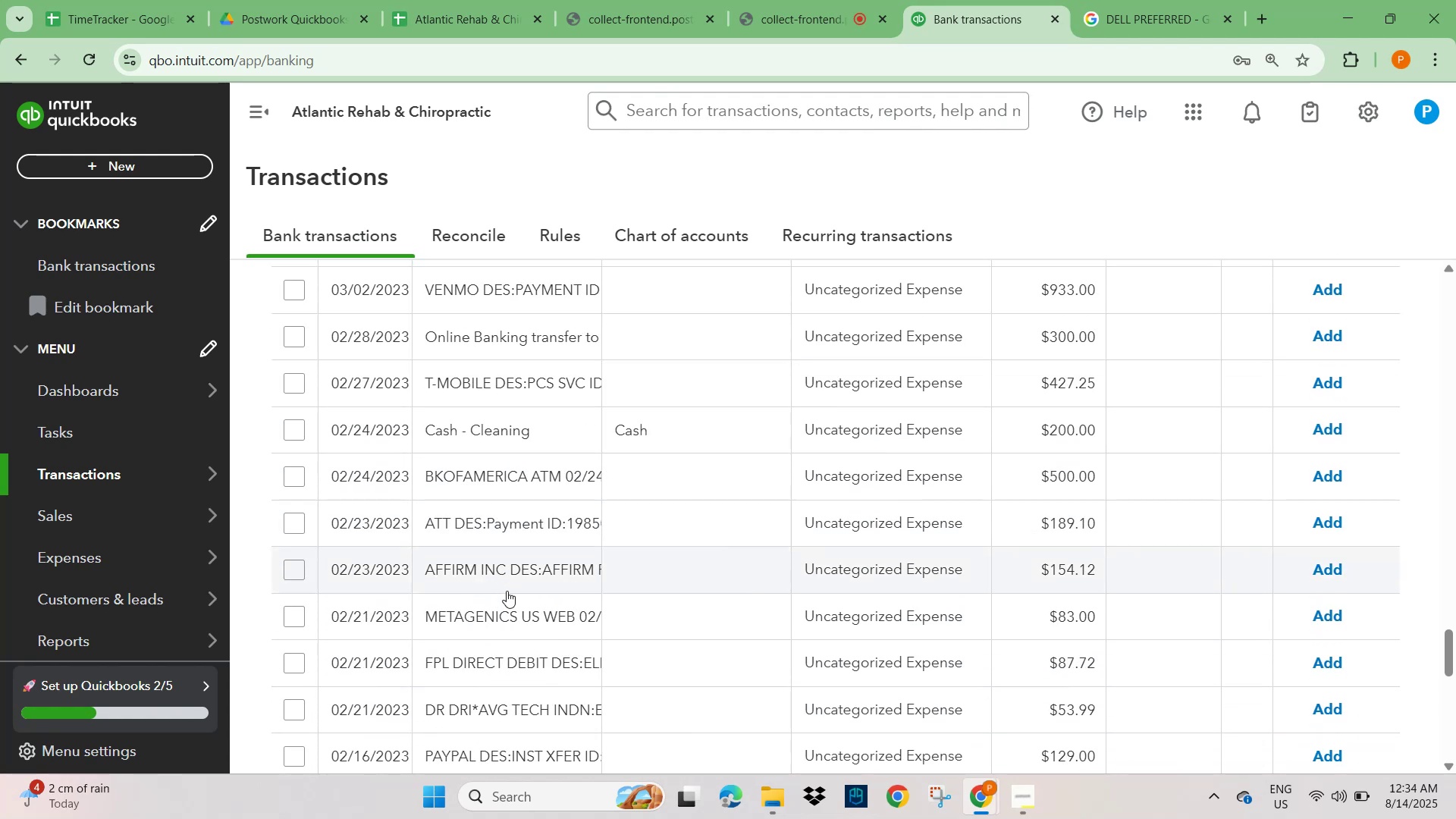 
left_click([524, 716])
 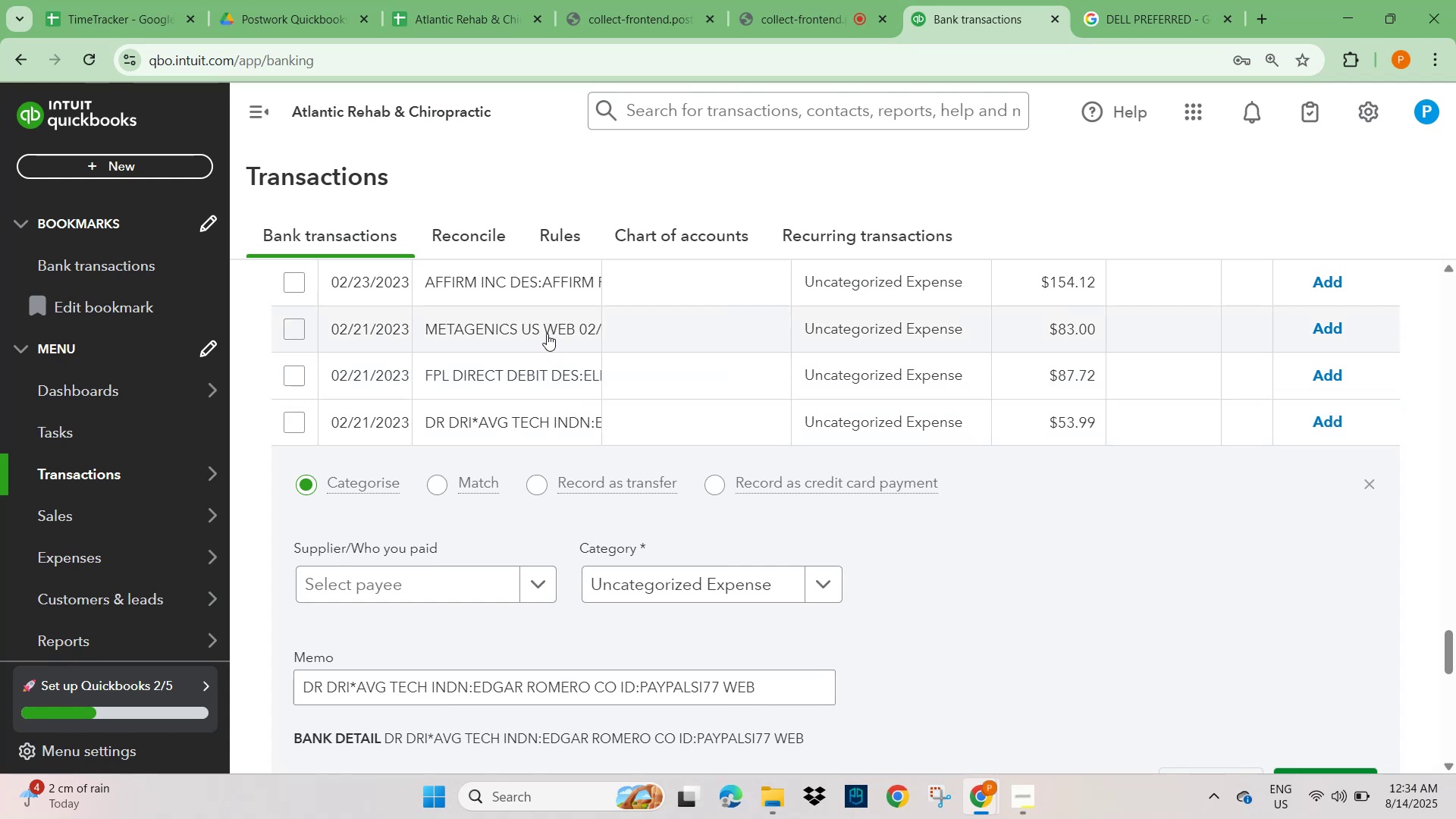 
wait(12.86)
 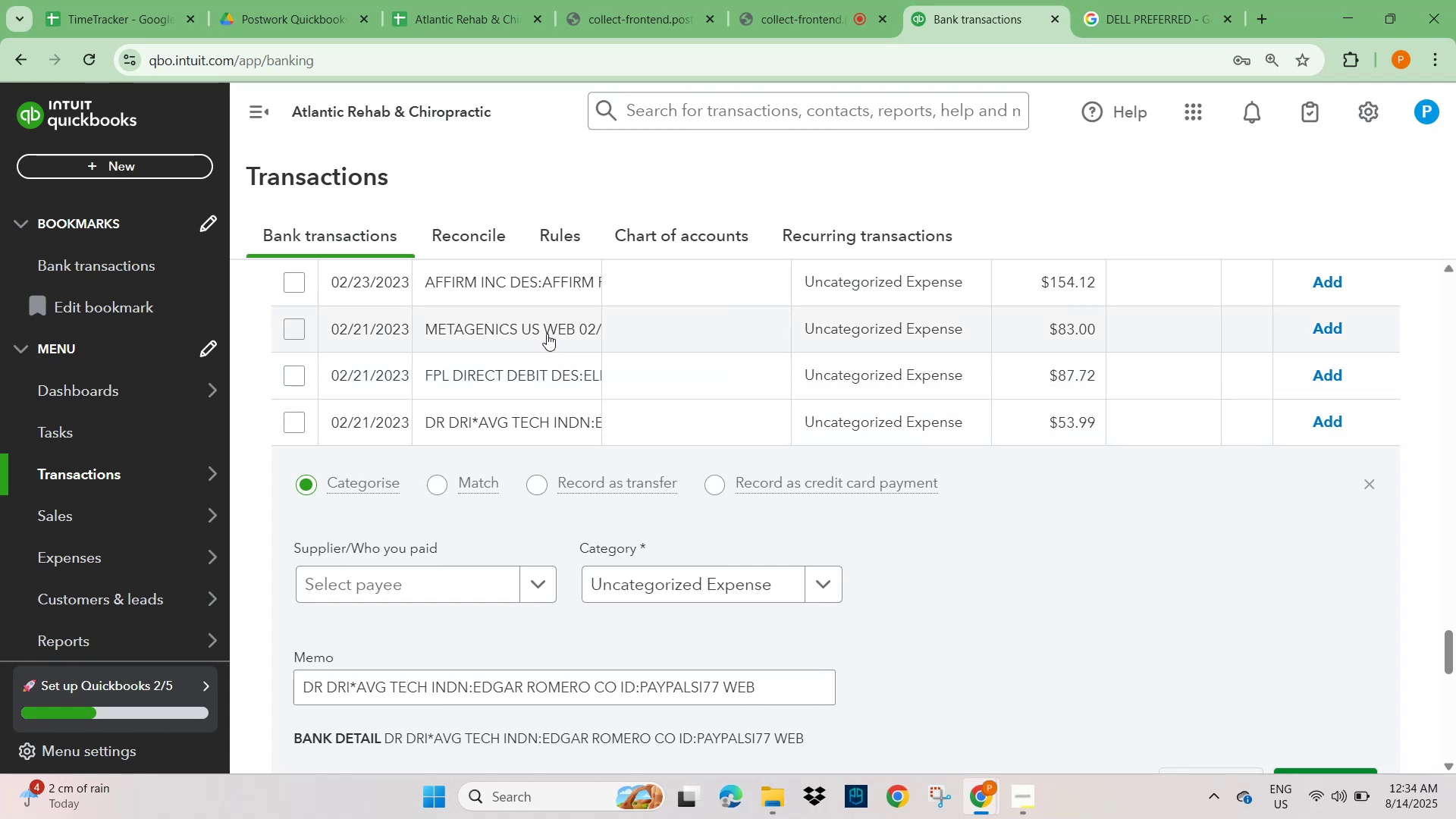 
left_click([1021, 807])
 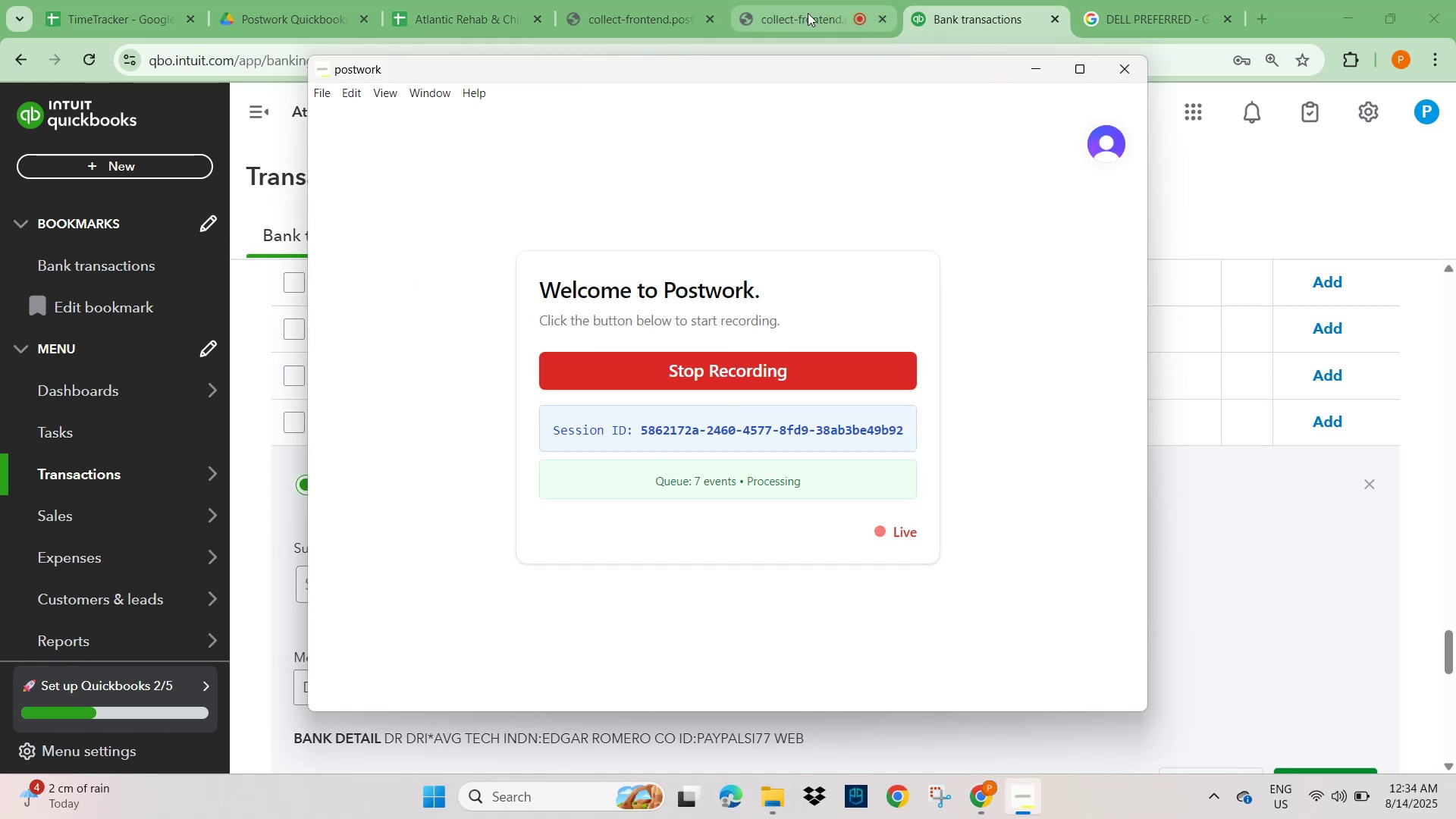 
left_click([824, 12])
 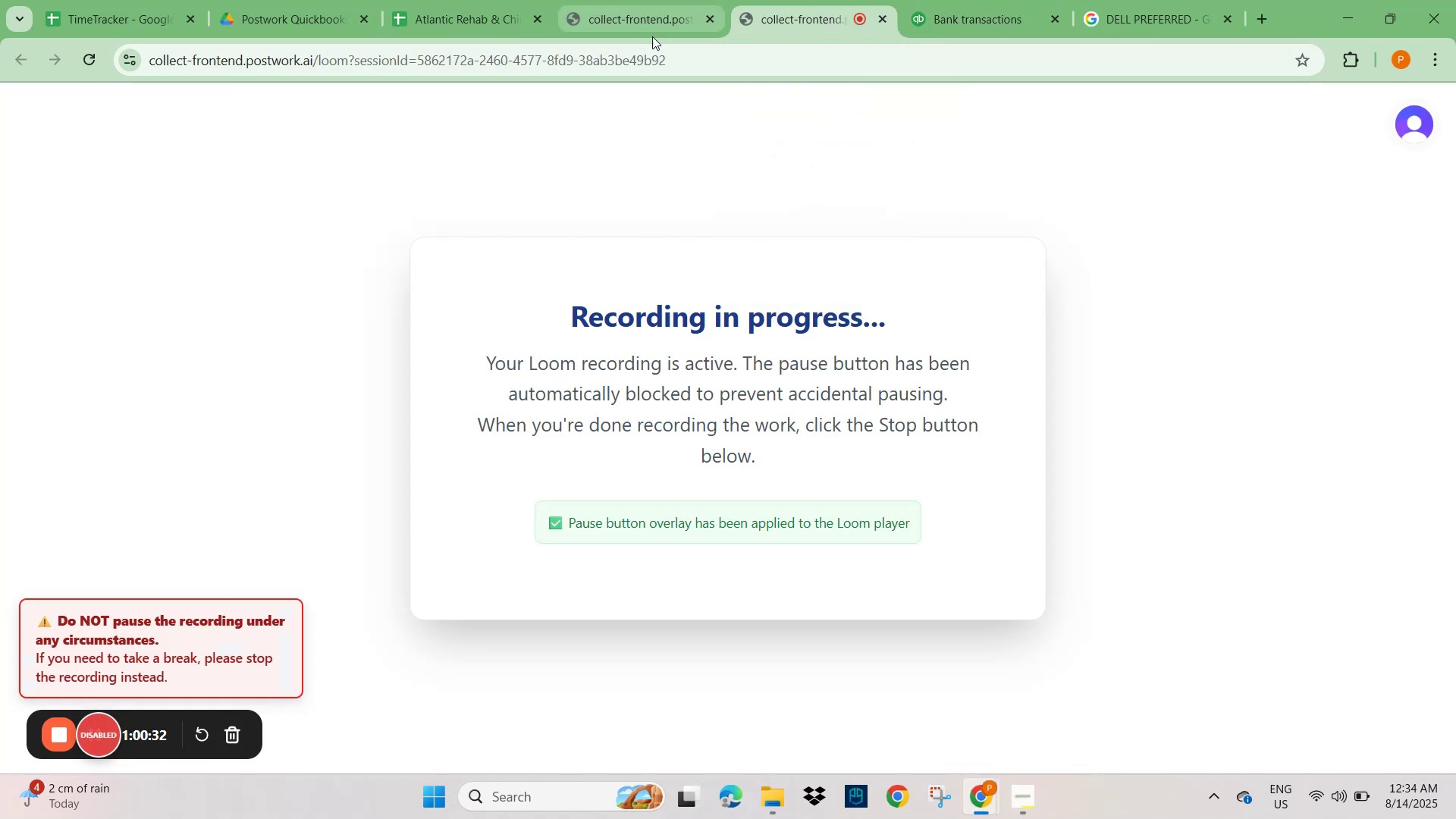 
left_click([965, 16])
 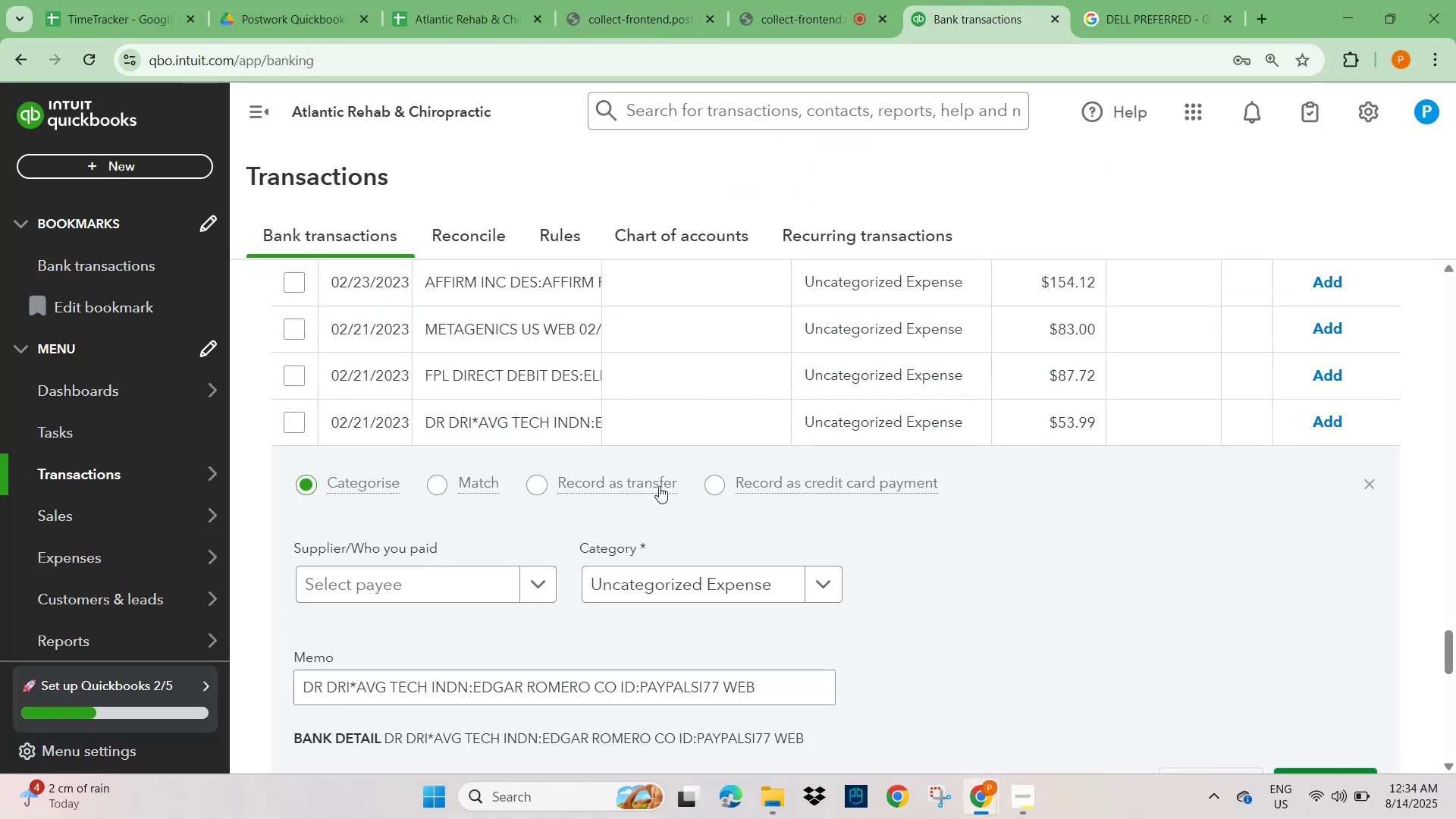 
scroll: coordinate [1250, 638], scroll_direction: down, amount: 13.0
 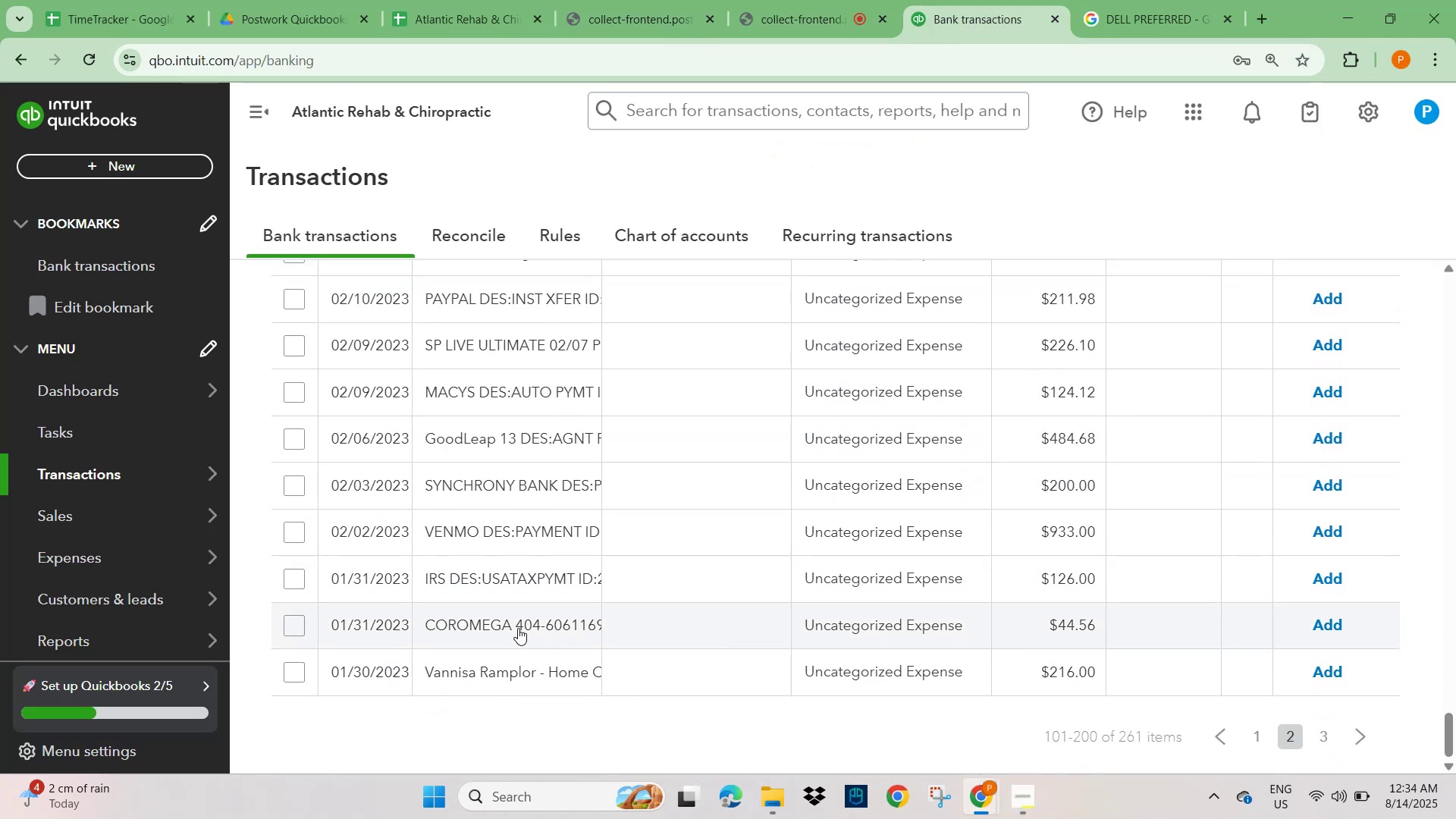 
left_click([518, 628])
 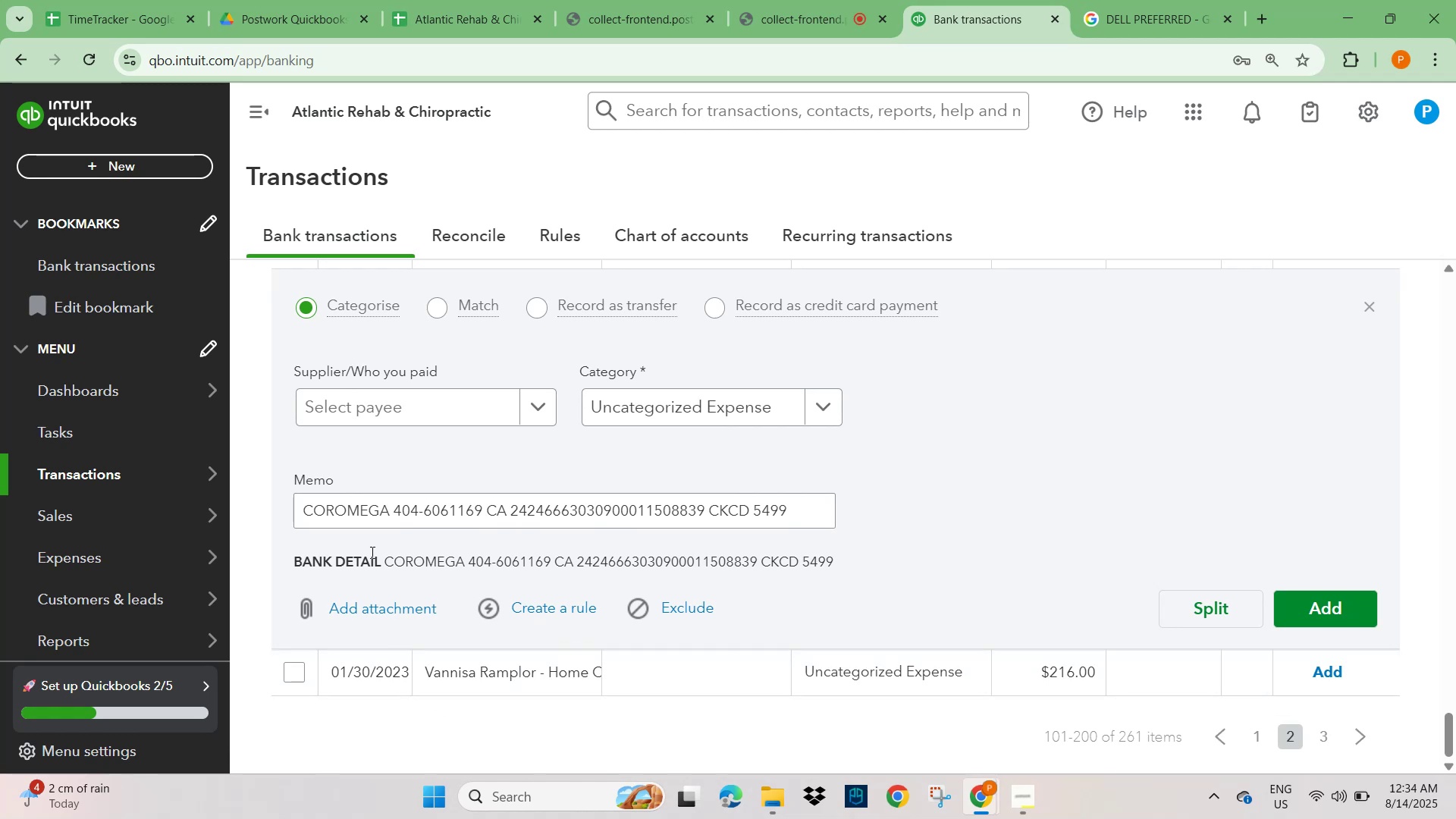 
double_click([342, 507])
 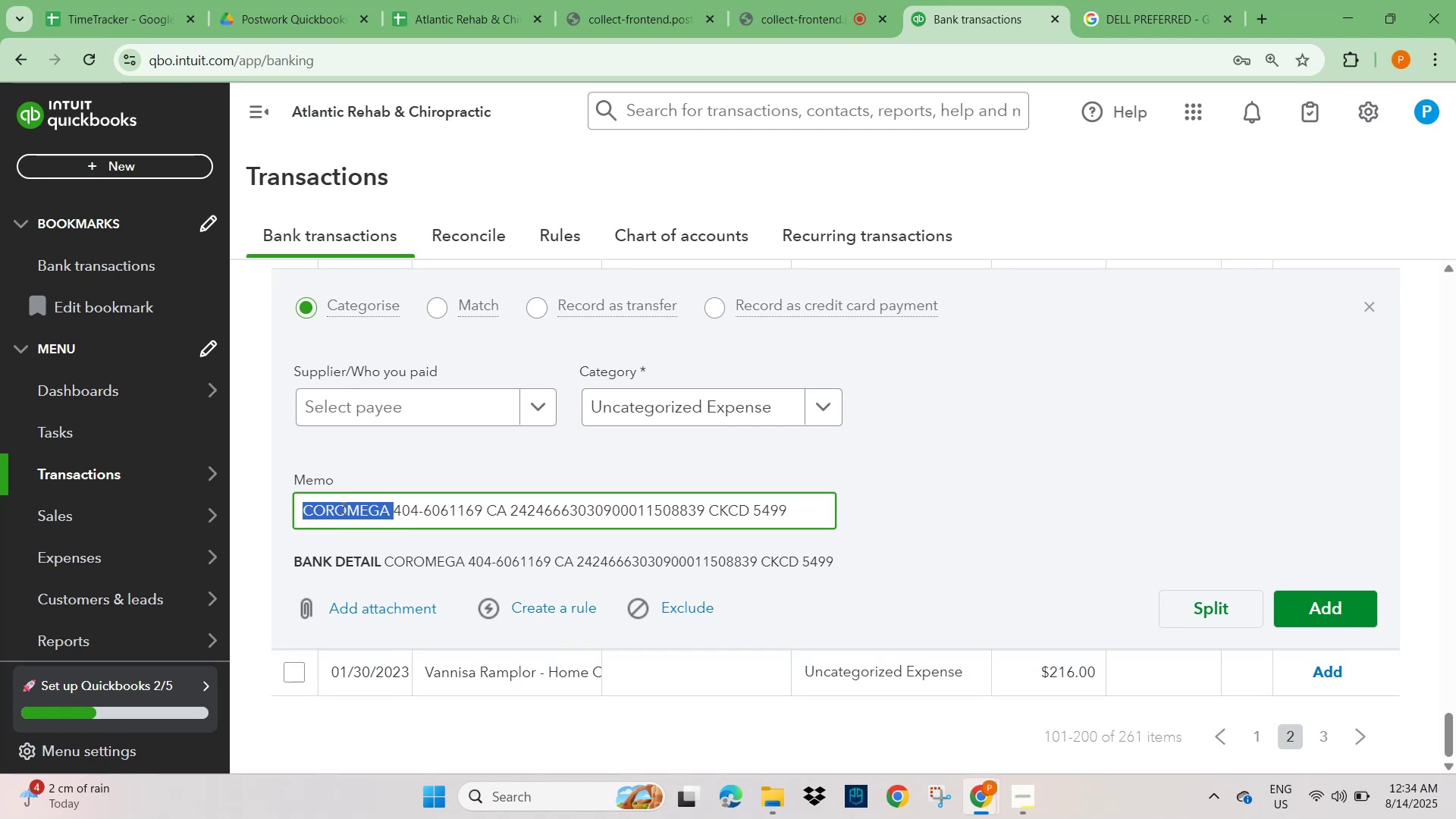 
key(Control+C)
 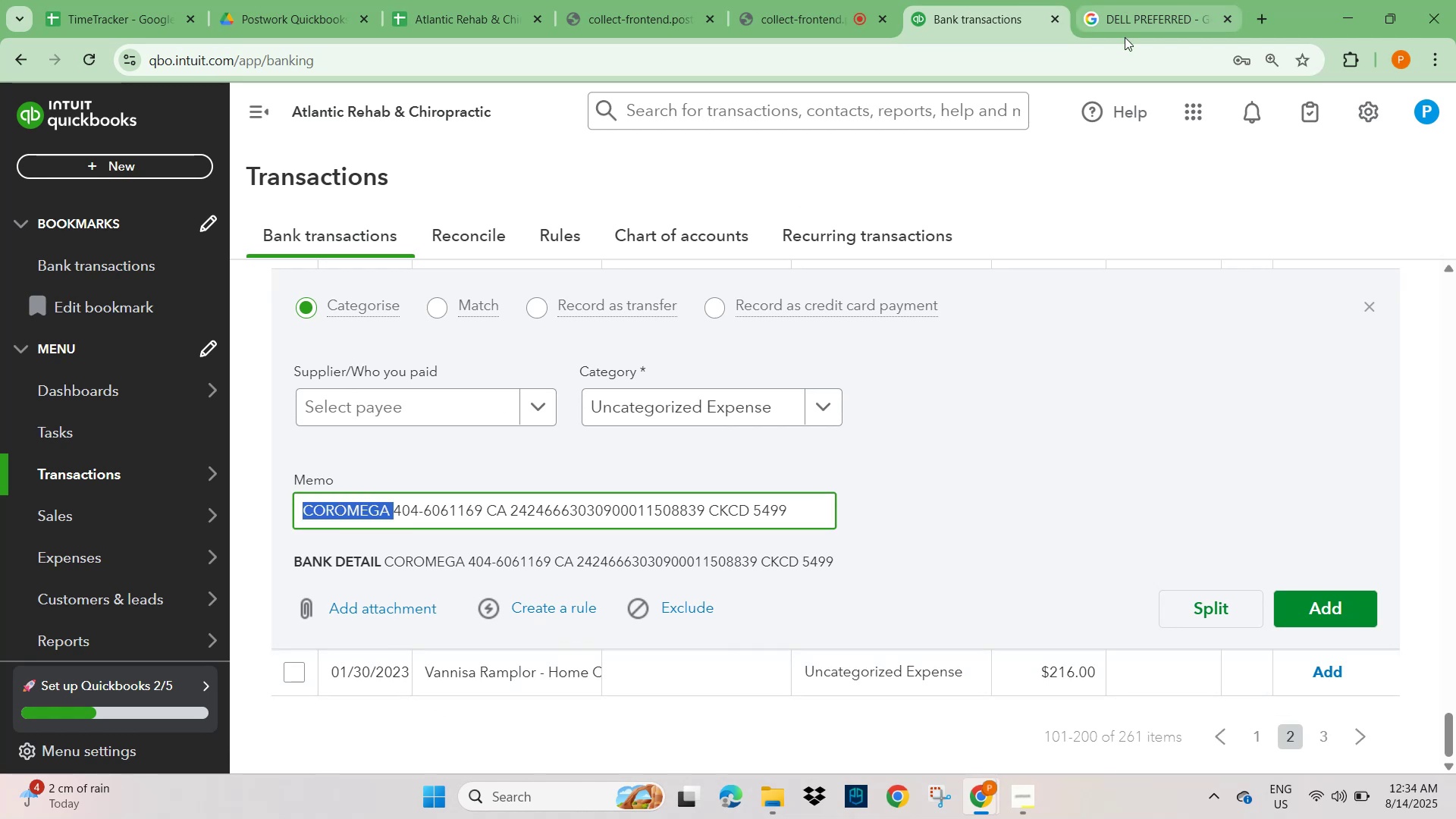 
left_click([1135, 17])
 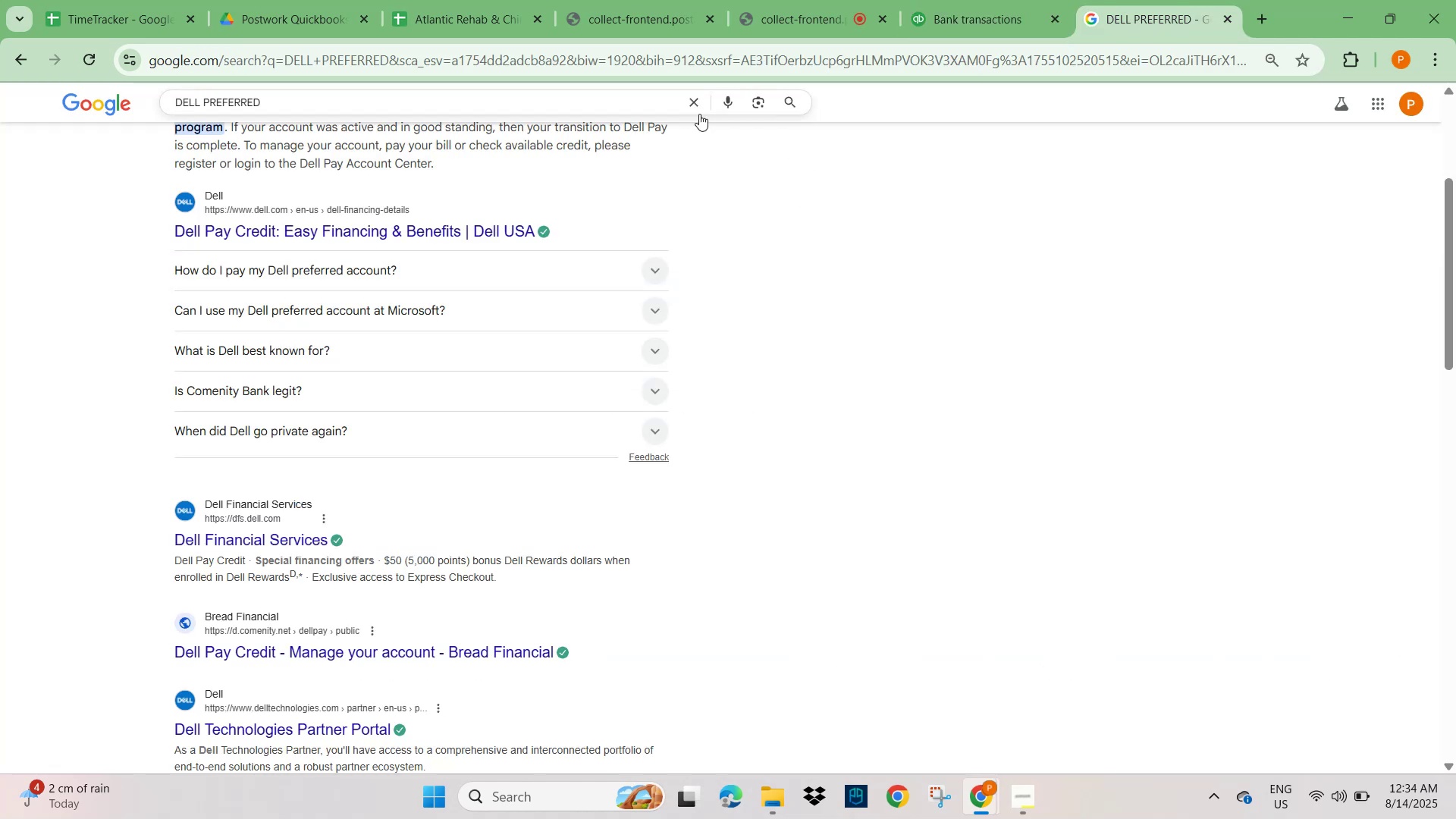 
key(Control+V)
 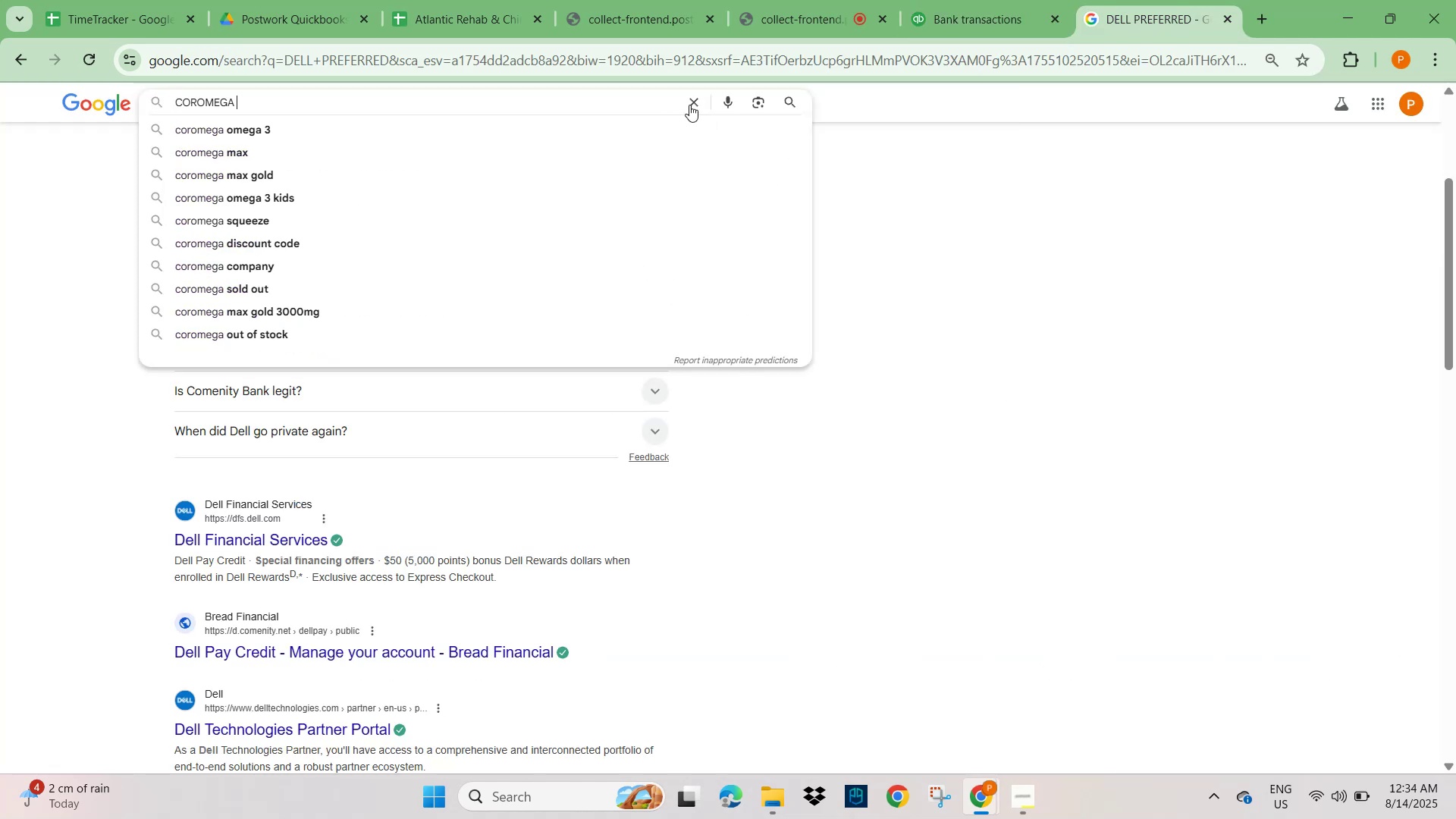 
key(NumpadEnter)
 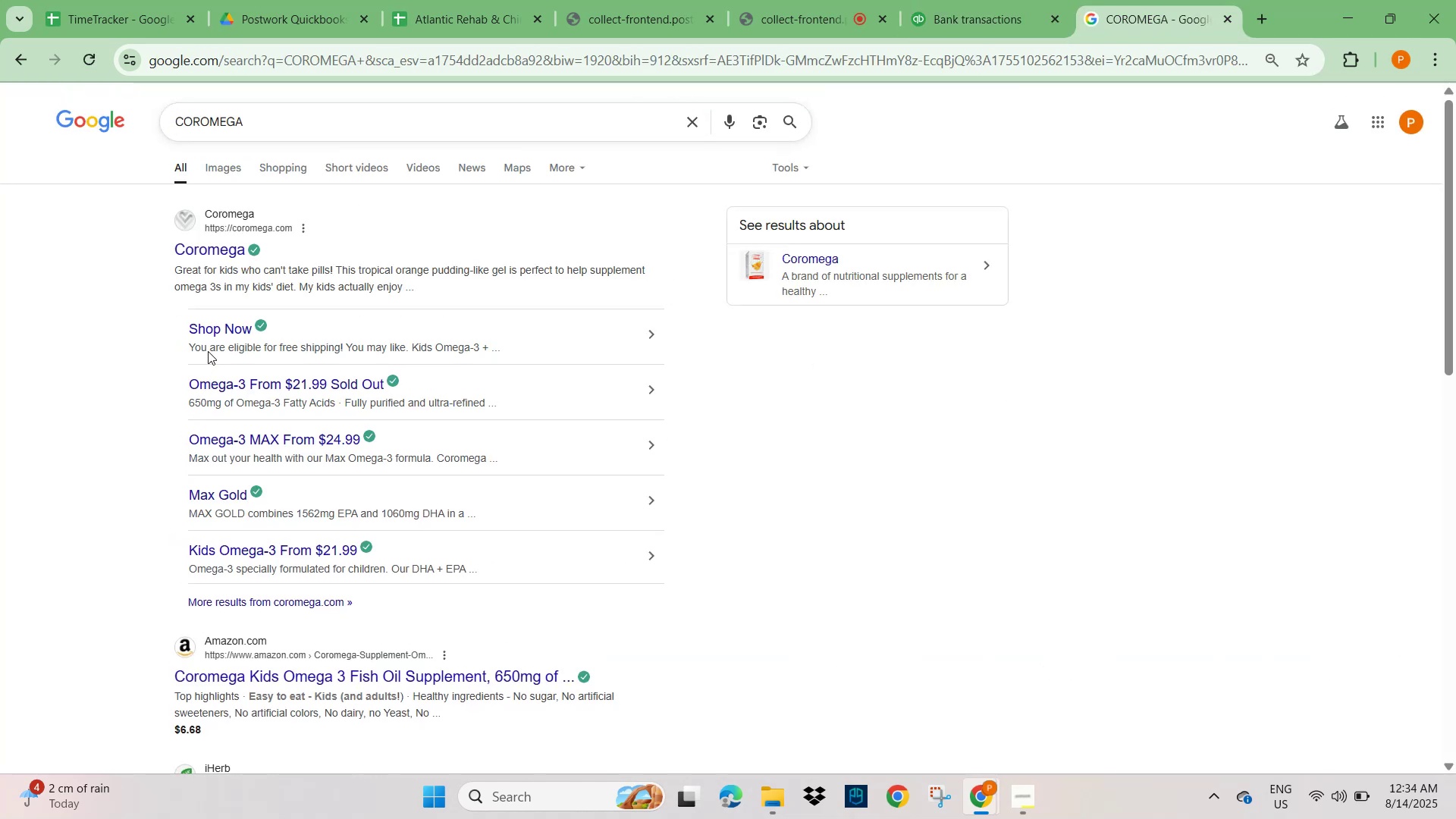 
left_click([224, 165])
 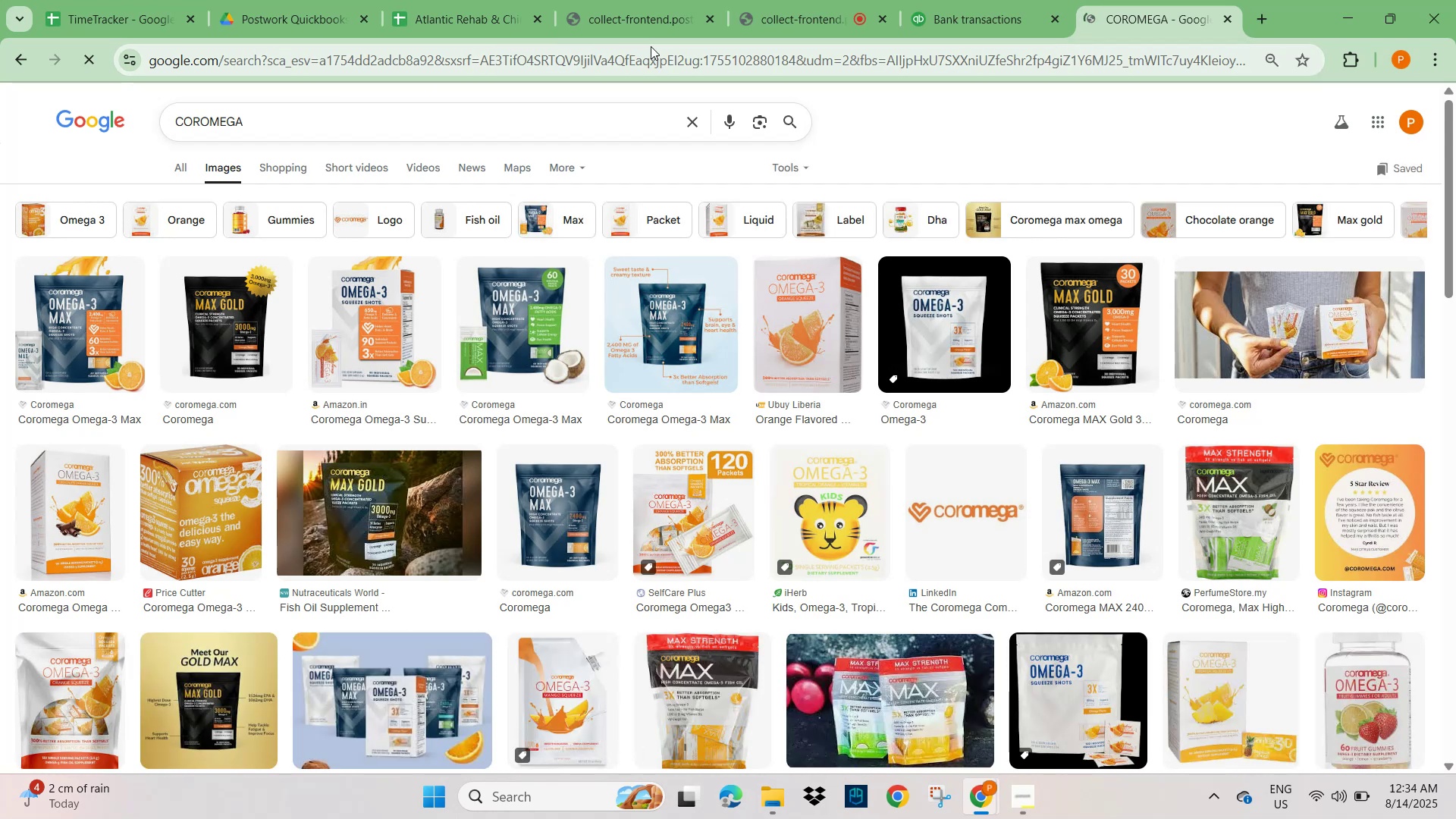 
left_click([786, 11])
 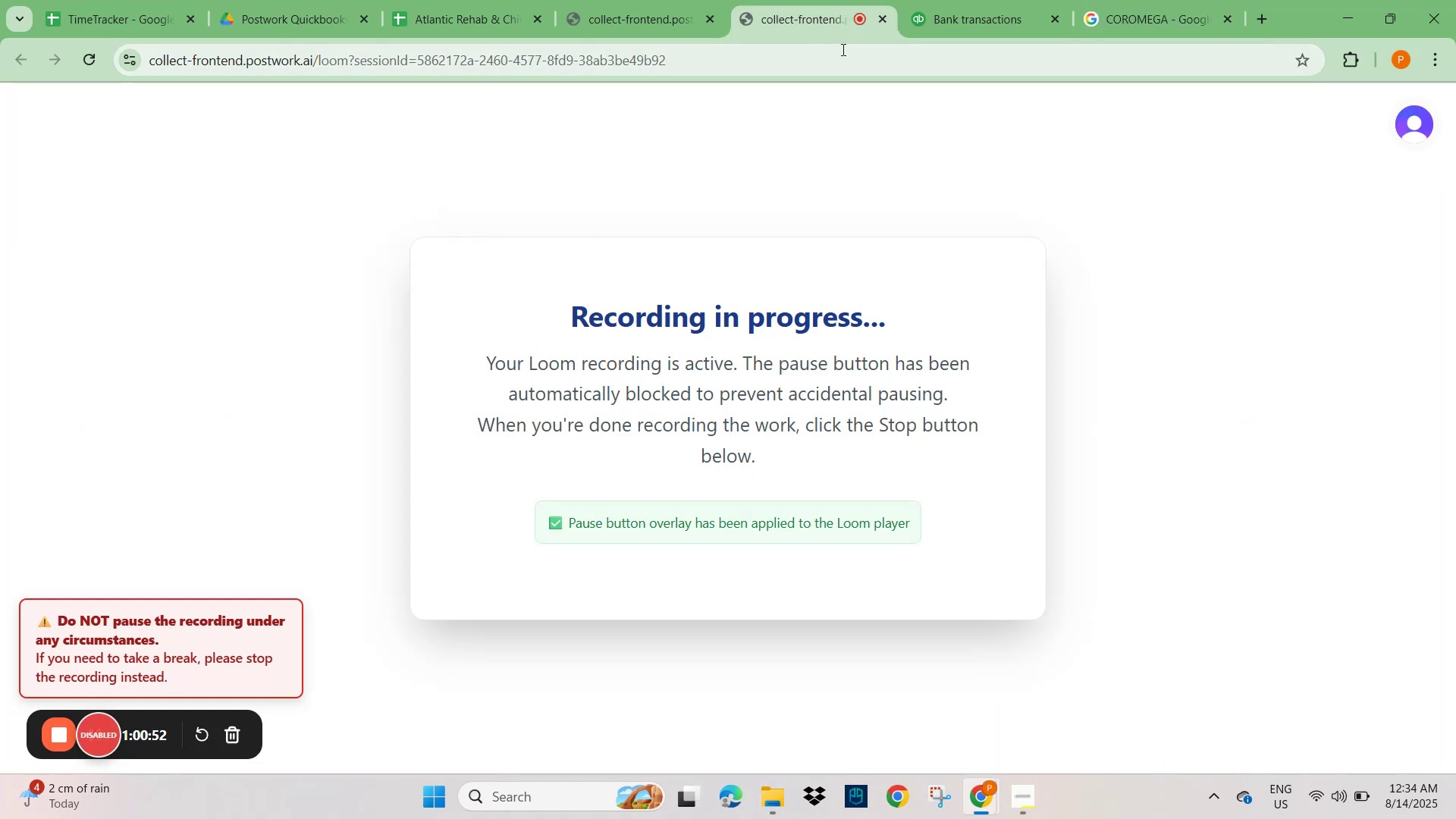 
left_click([949, 15])
 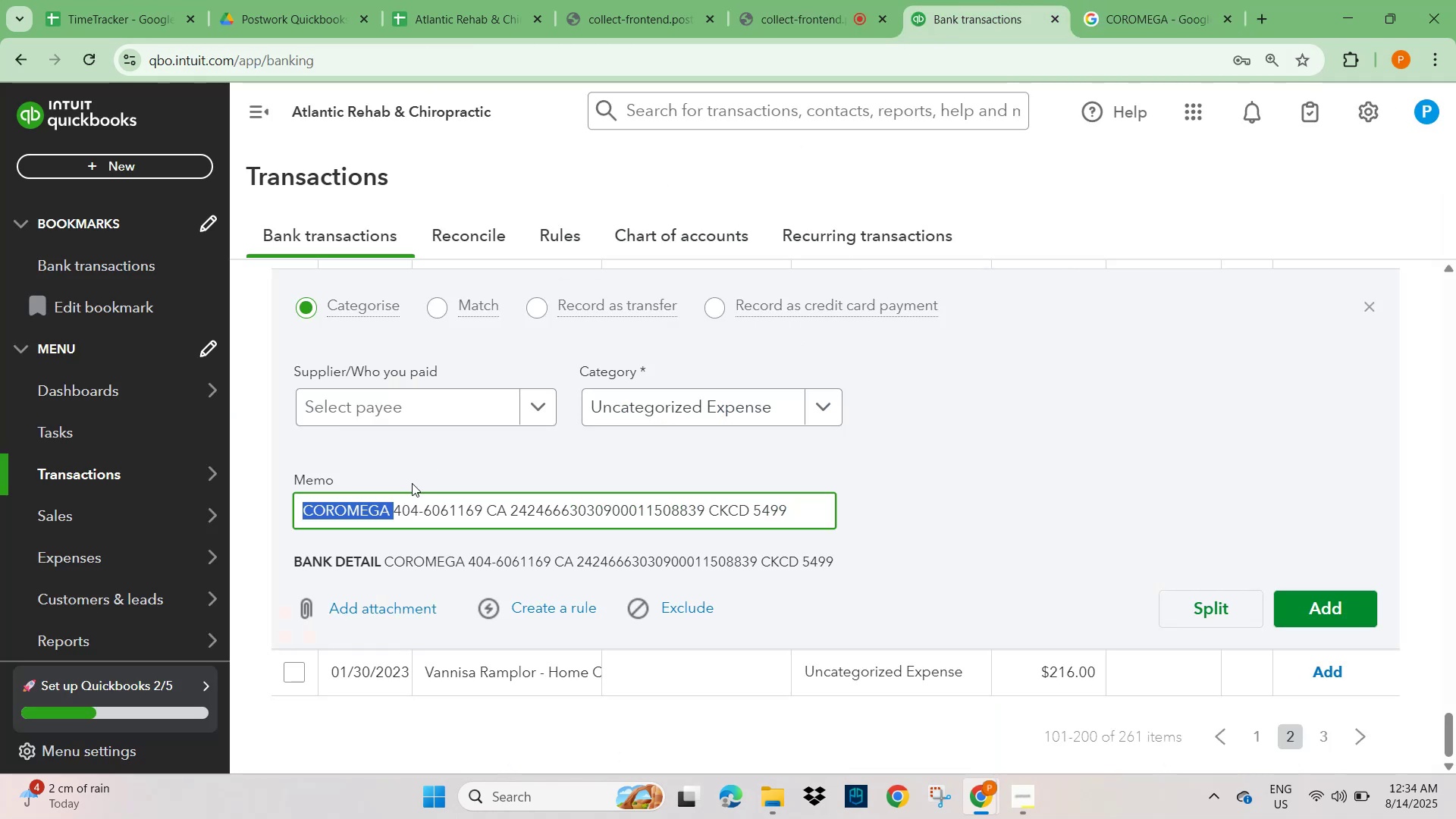 
left_click([386, 407])
 